 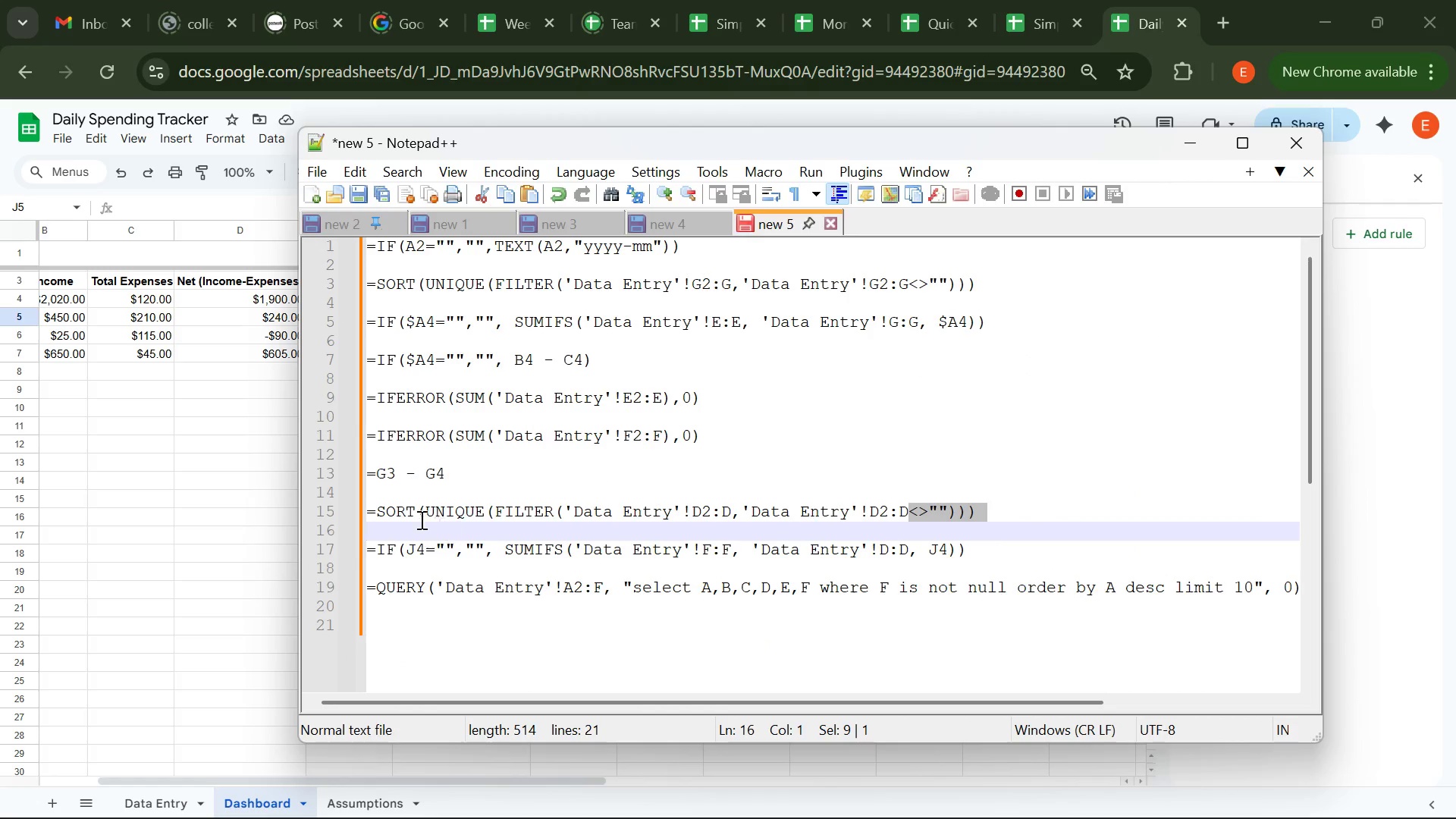 
key(Control+ControlLeft)
 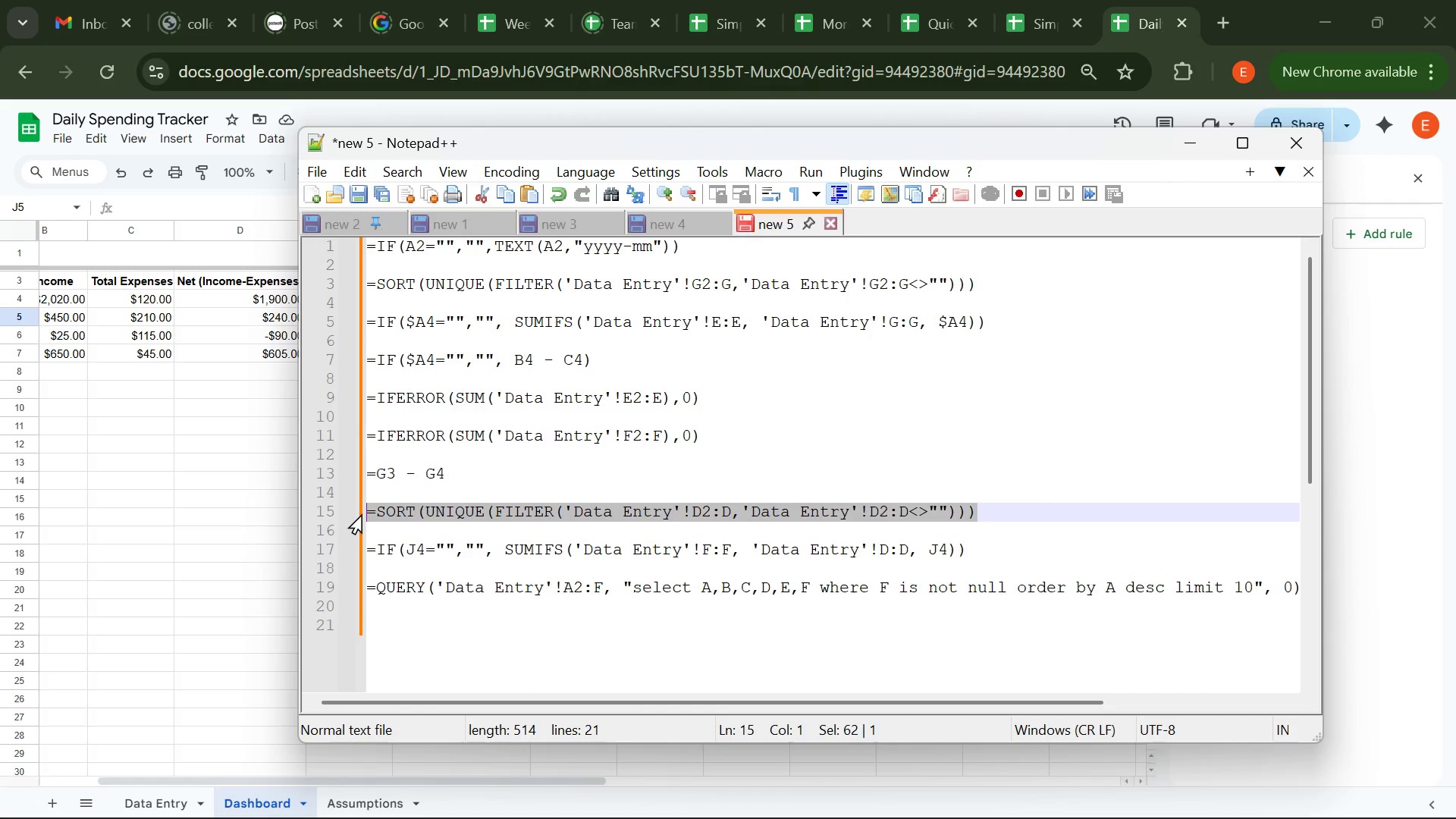 
key(Control+C)
 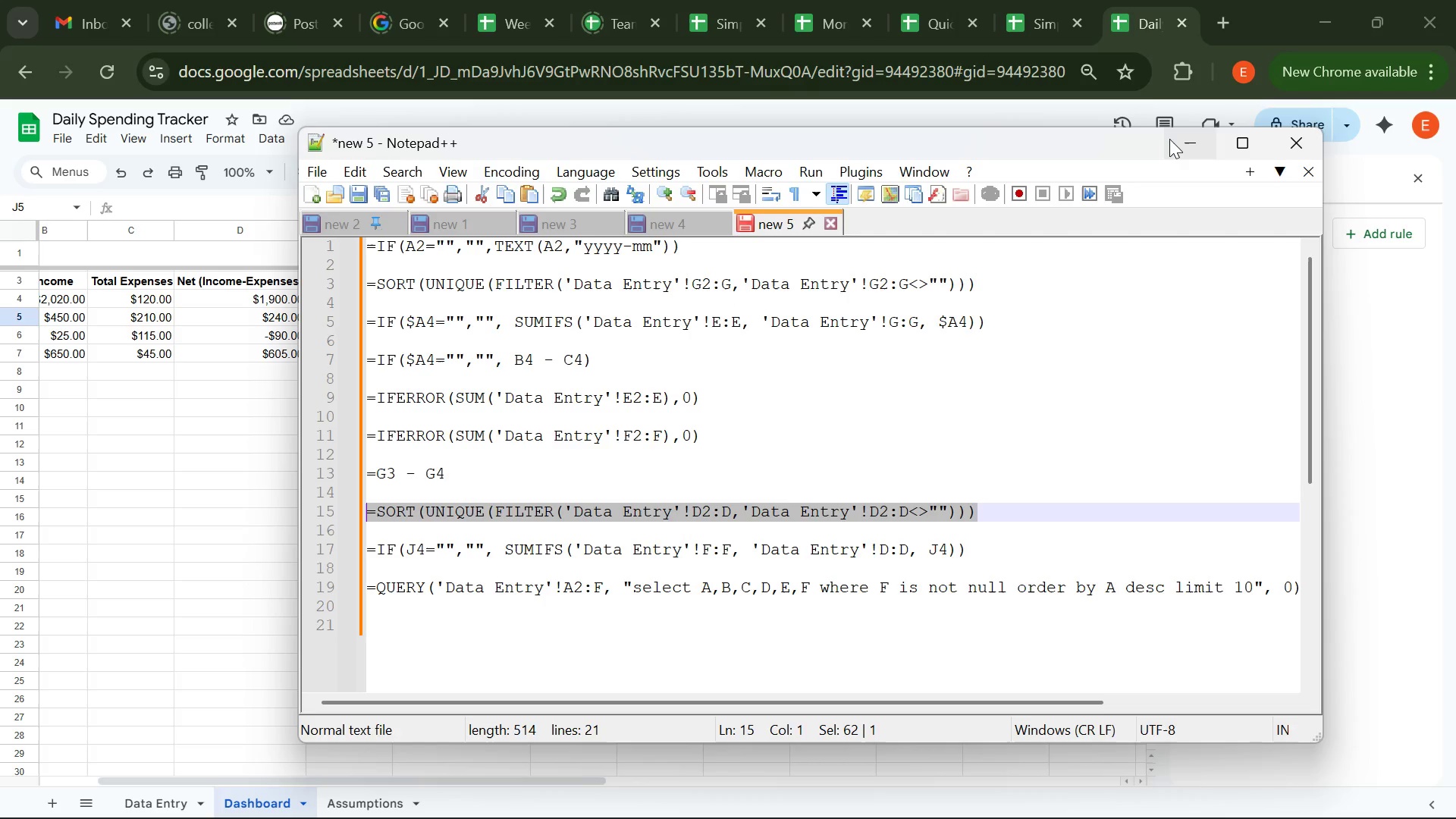 
left_click([1171, 139])
 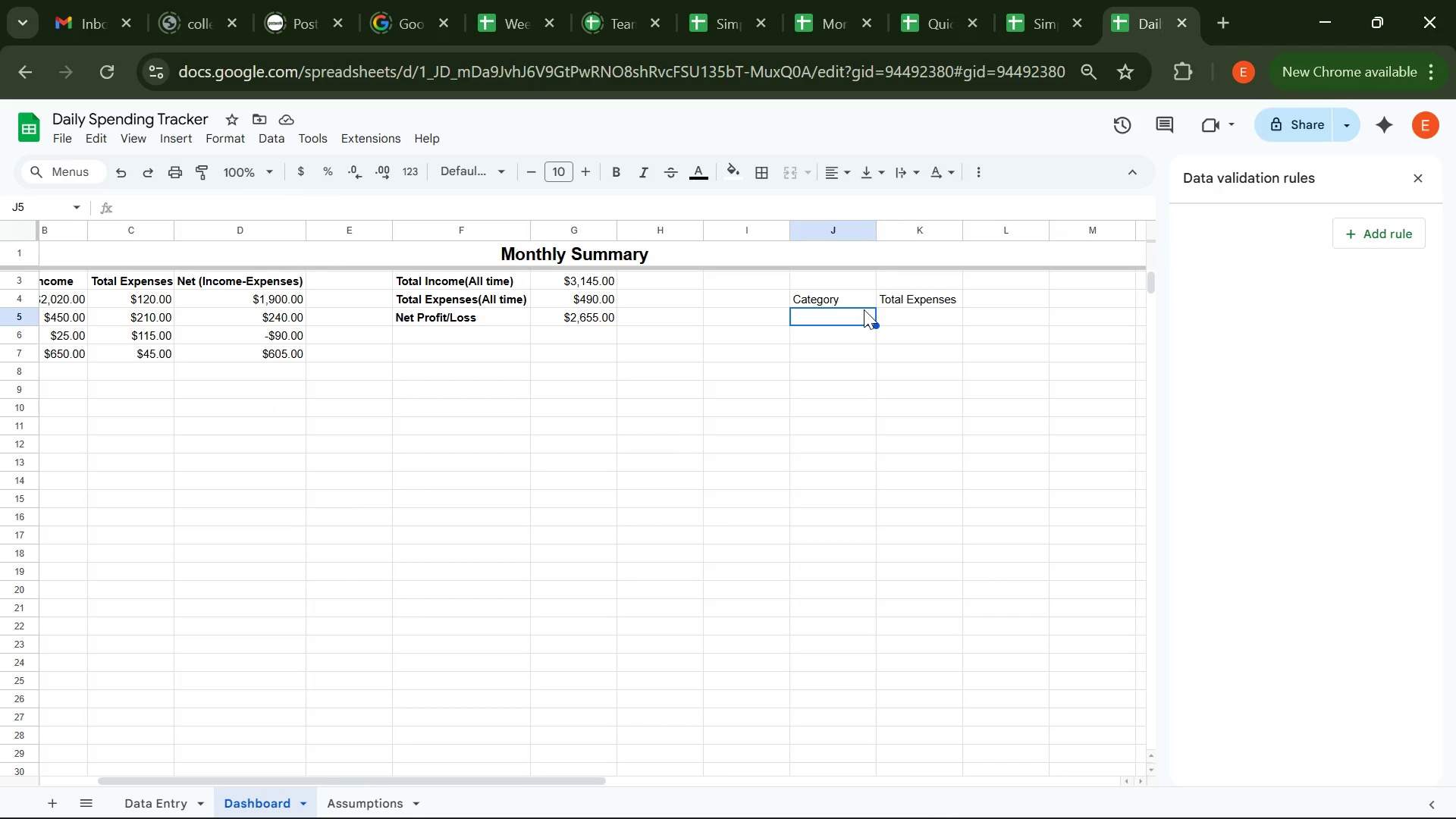 
key(Control+ControlLeft)
 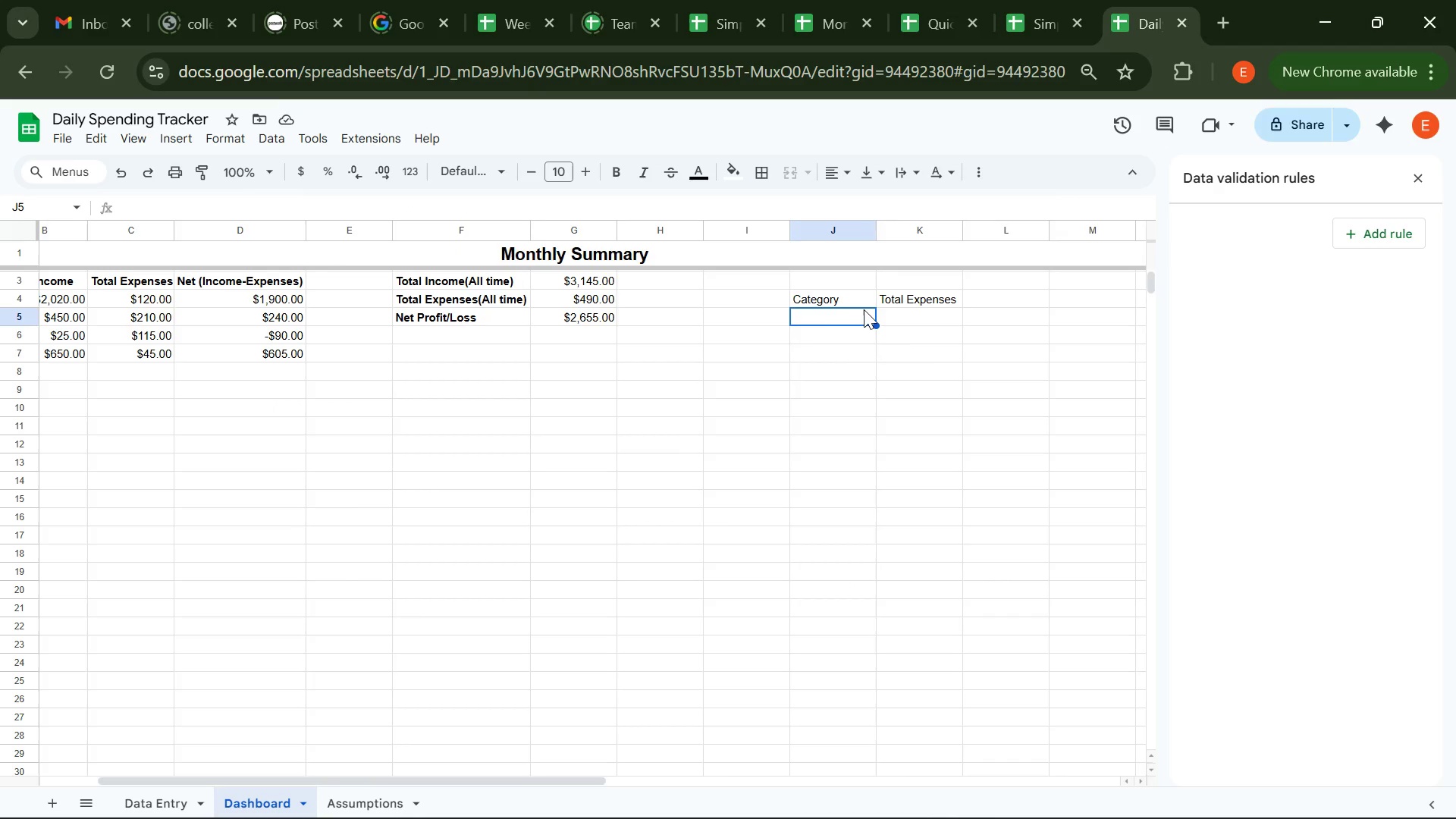 
key(Control+V)
 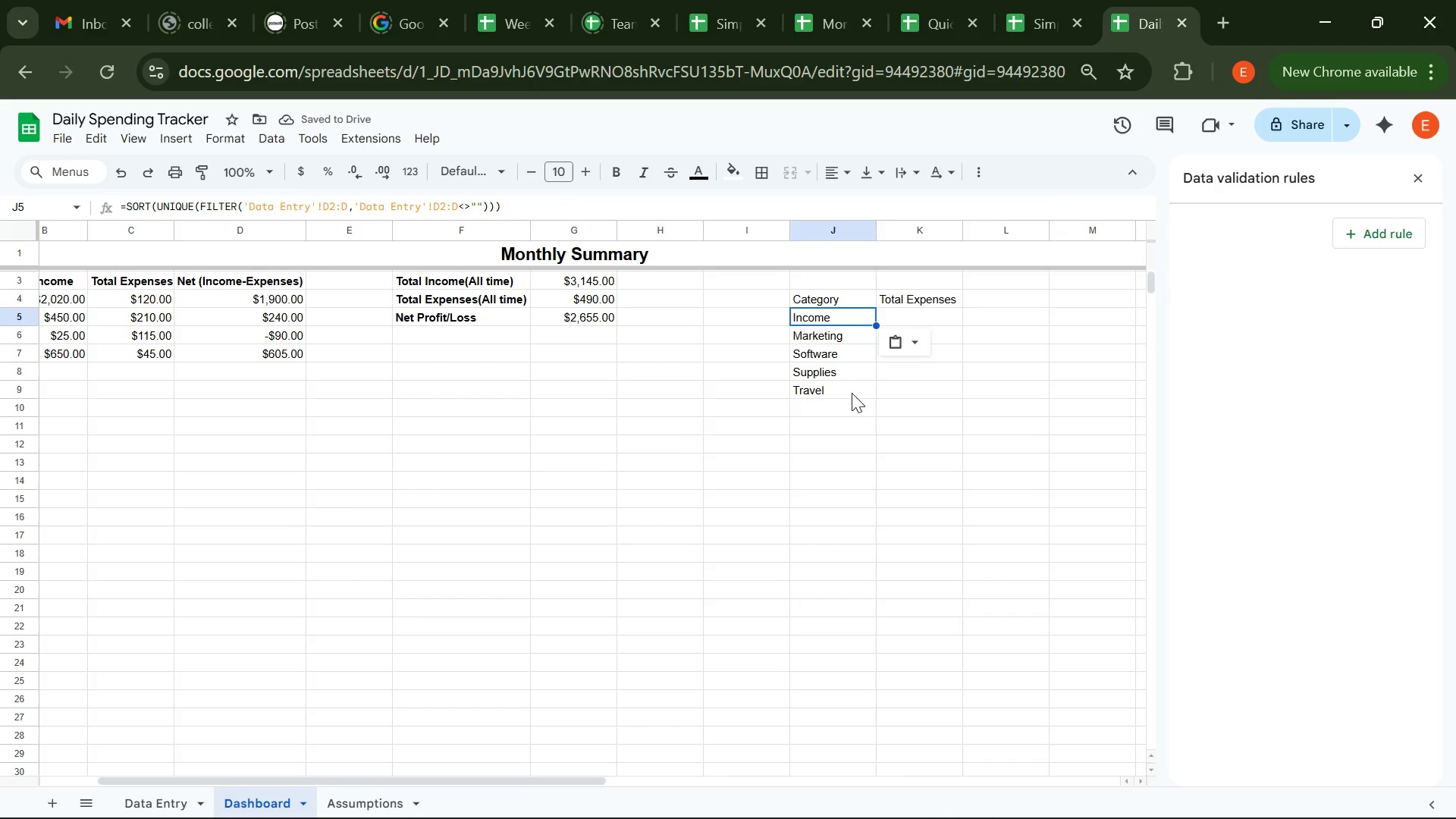 
wait(6.62)
 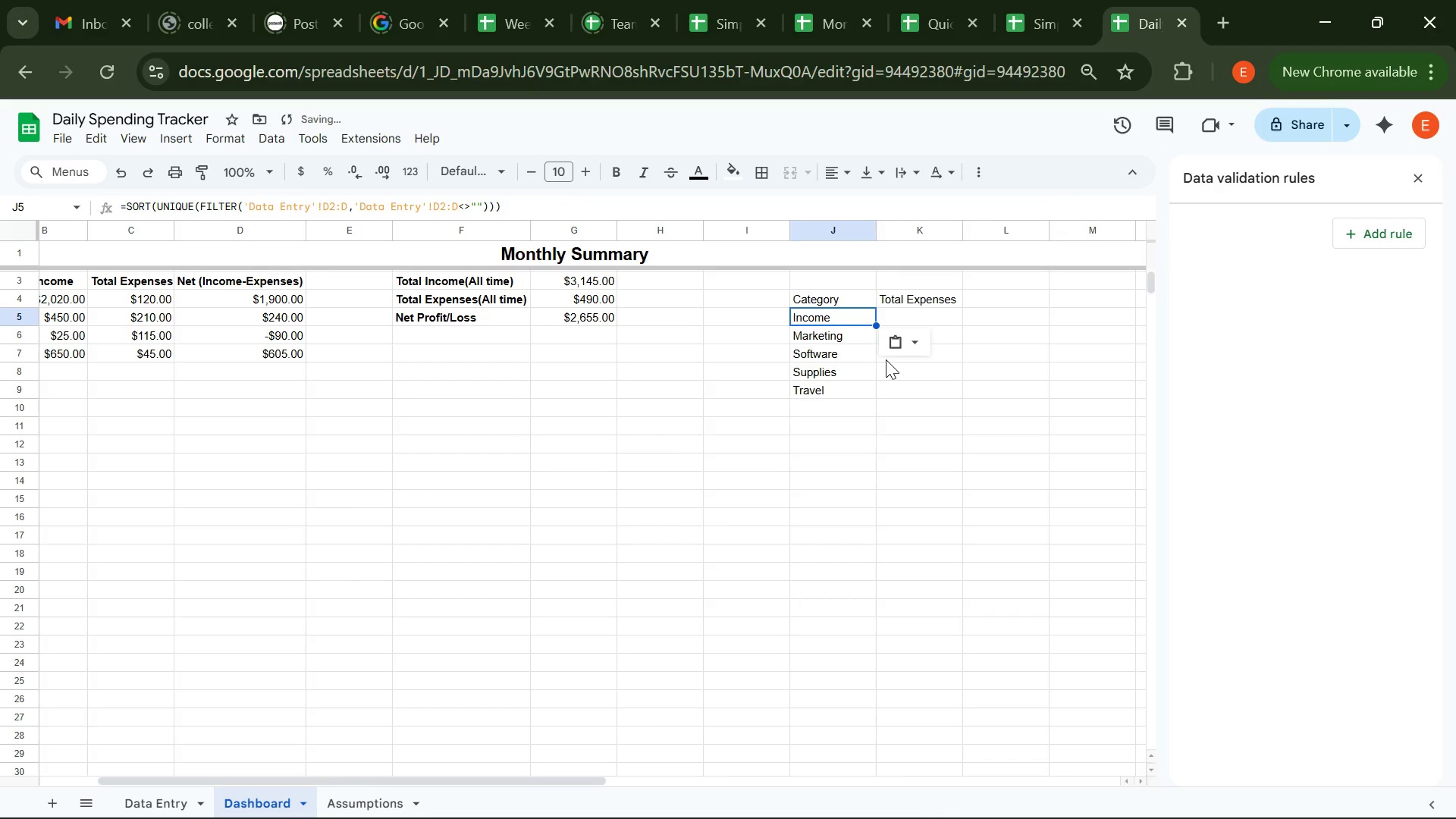 
left_click([890, 426])
 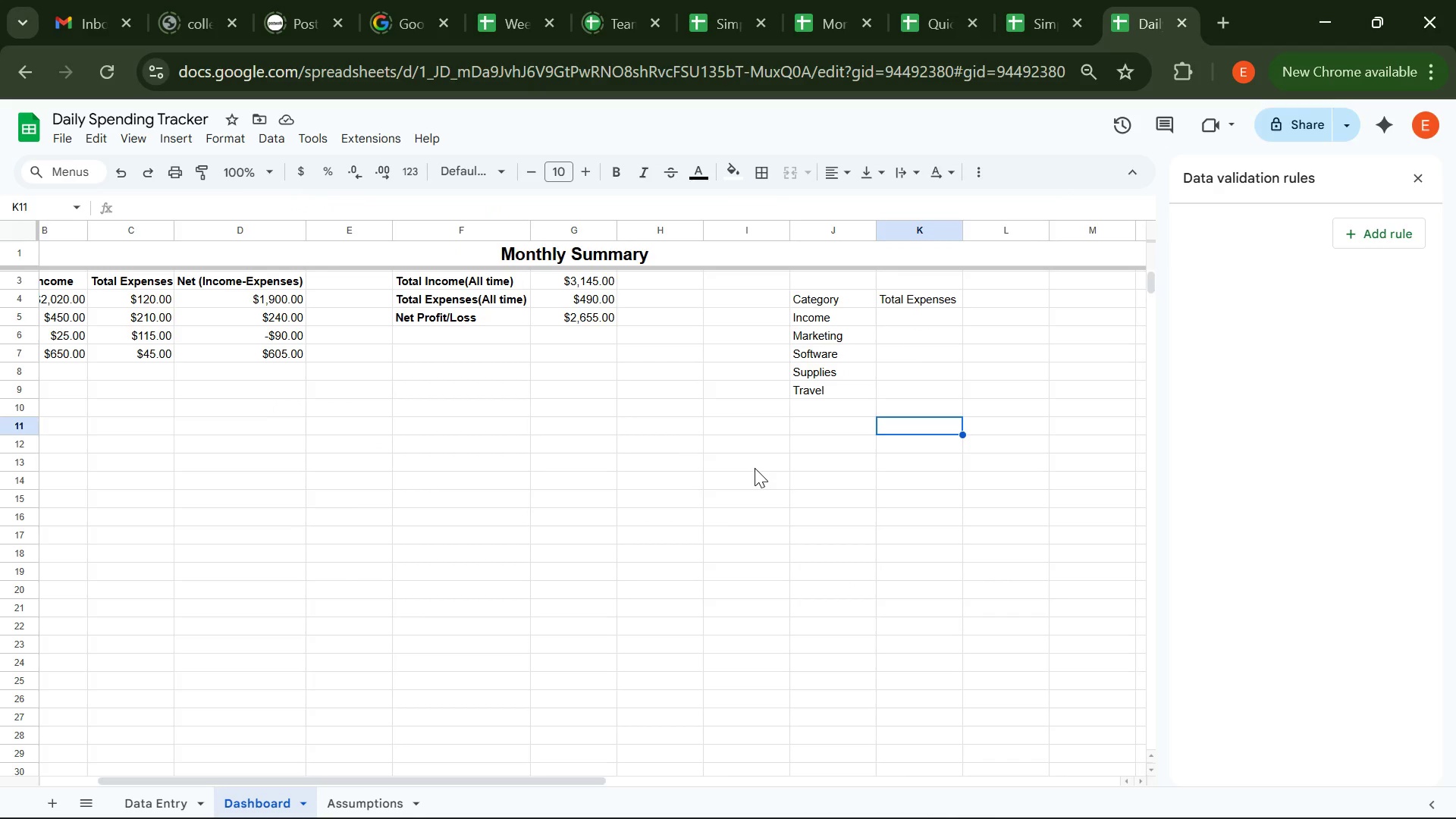 
wait(9.77)
 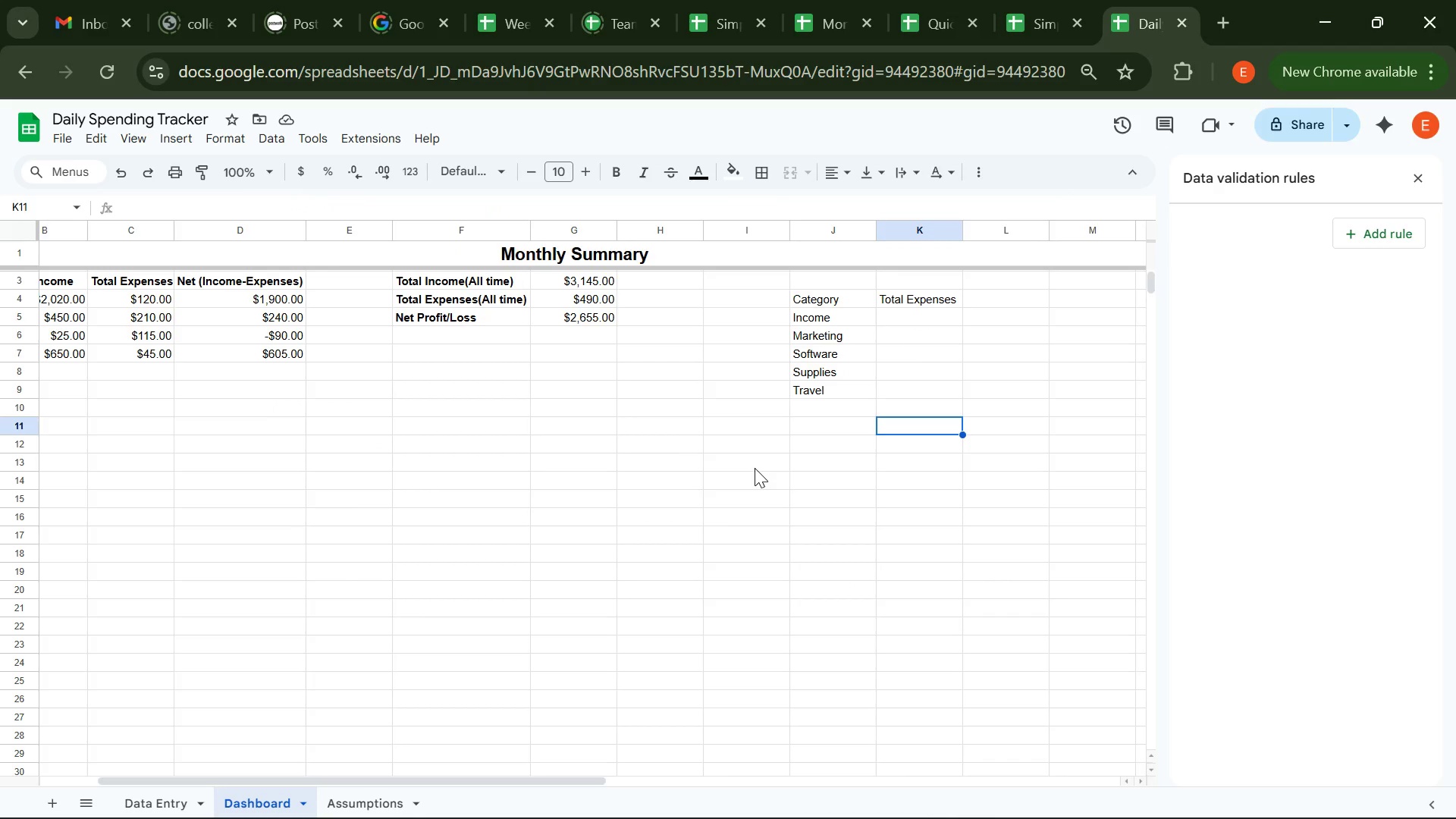 
left_click([321, 806])
 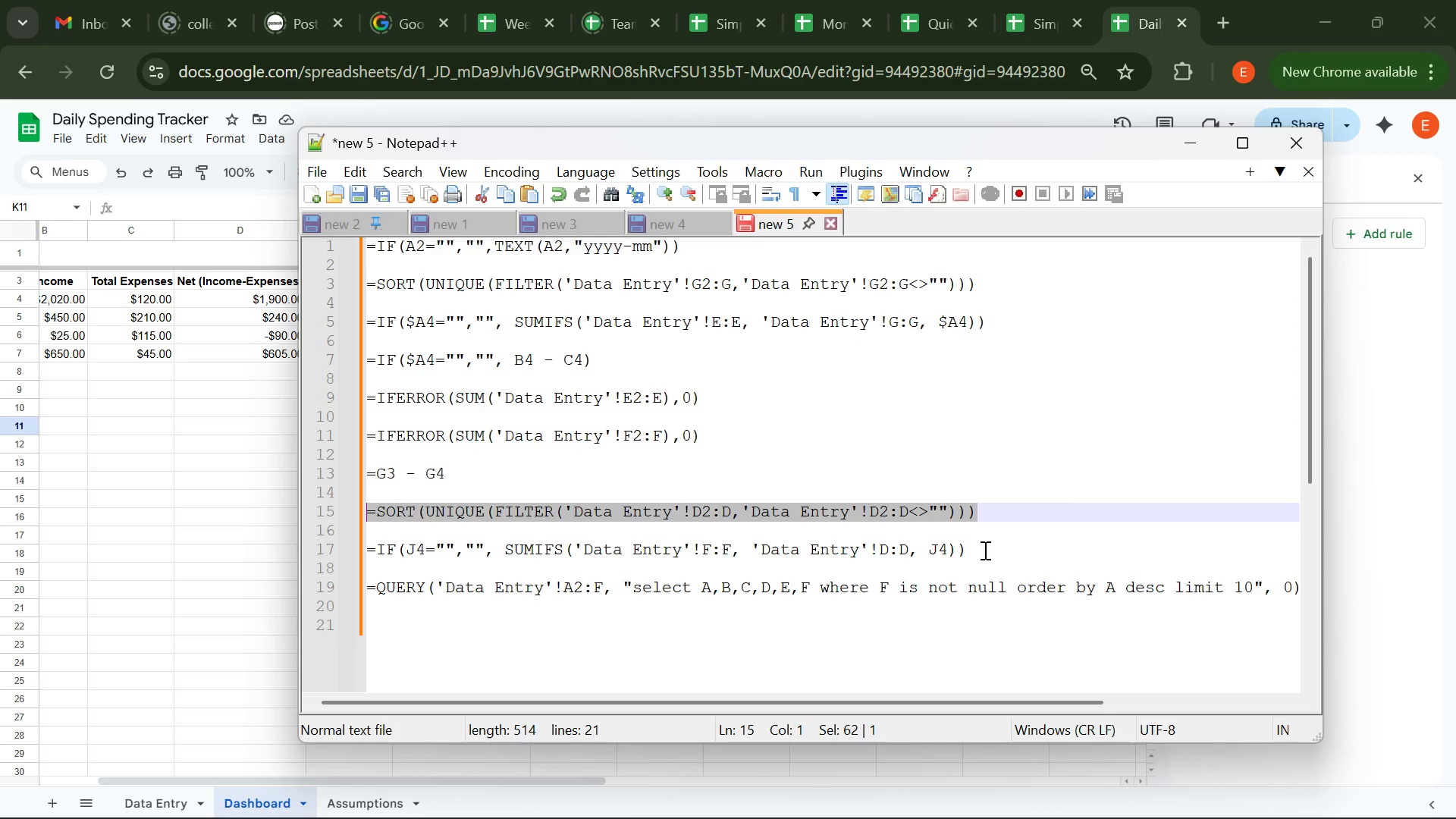 
left_click([984, 551])
 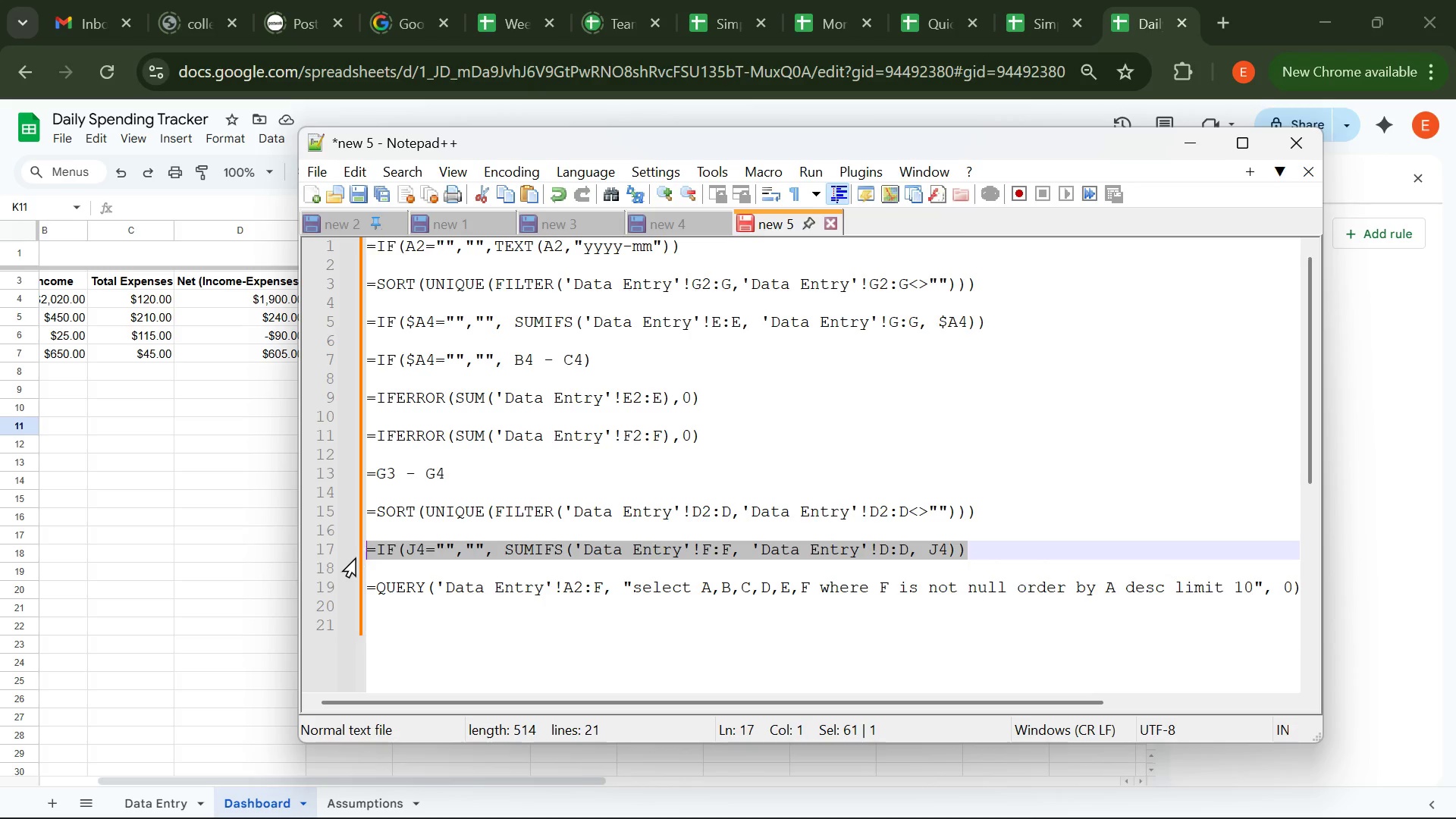 
key(Control+ControlLeft)
 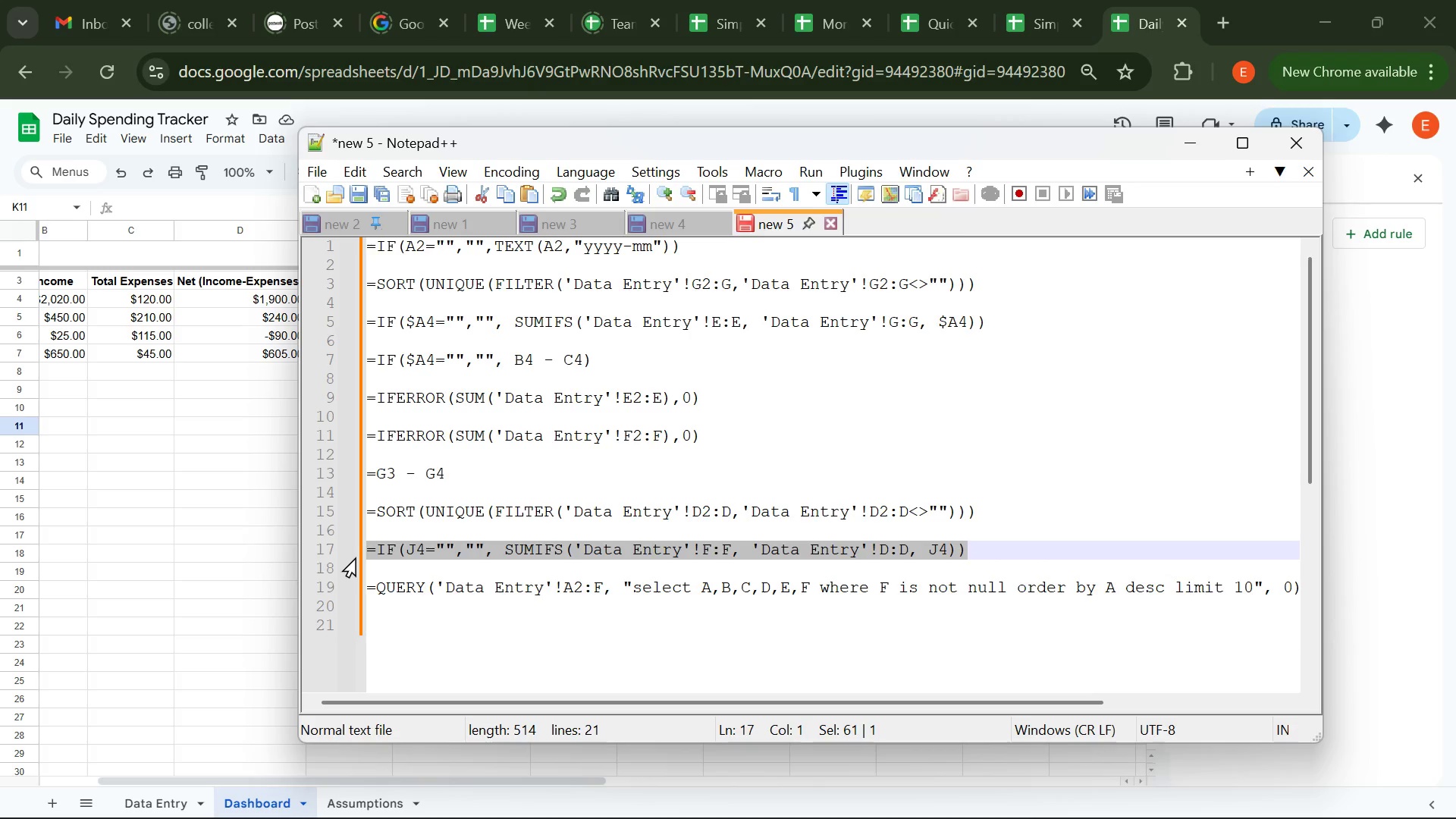 
key(Control+C)
 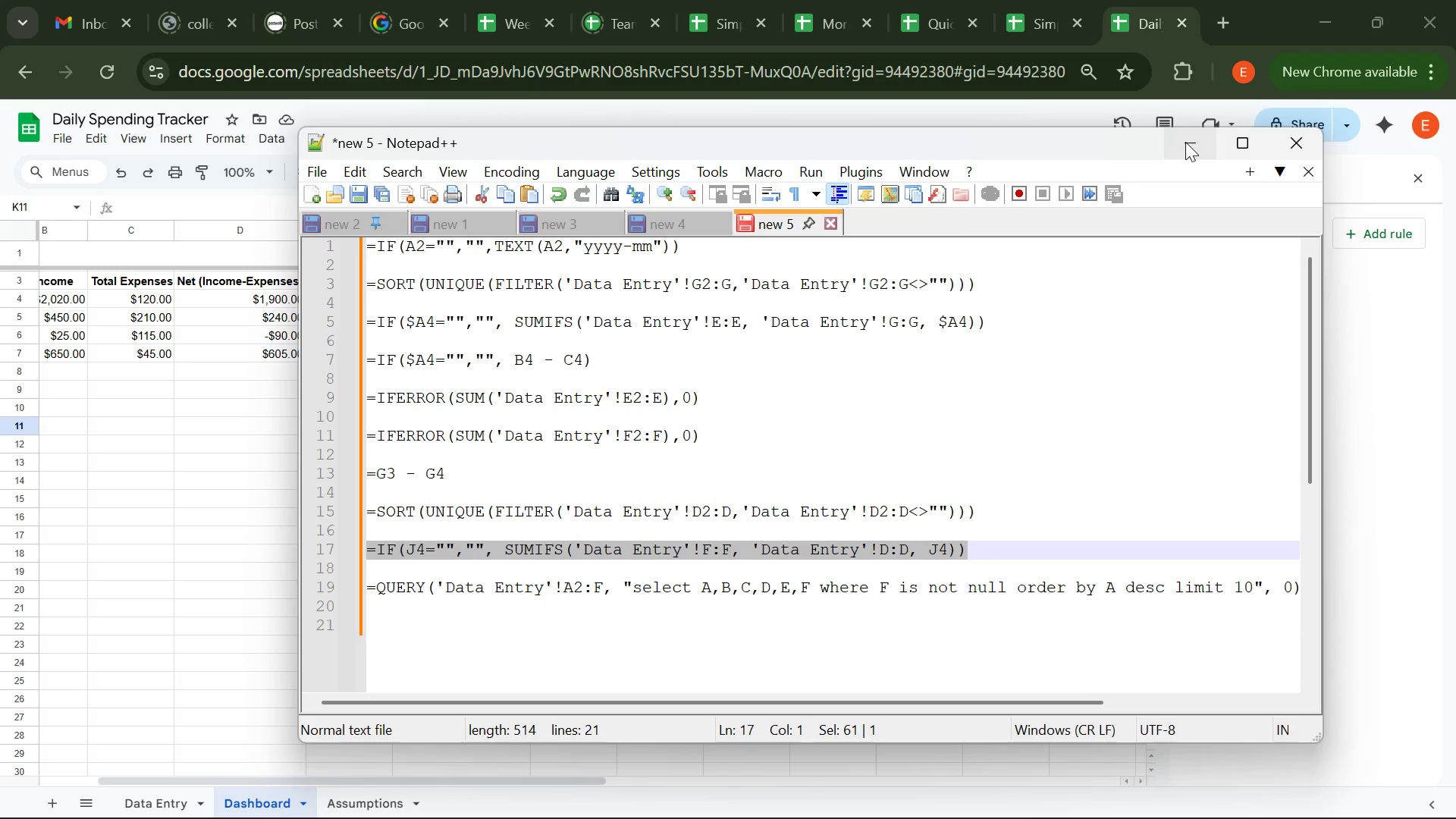 
left_click([1185, 142])
 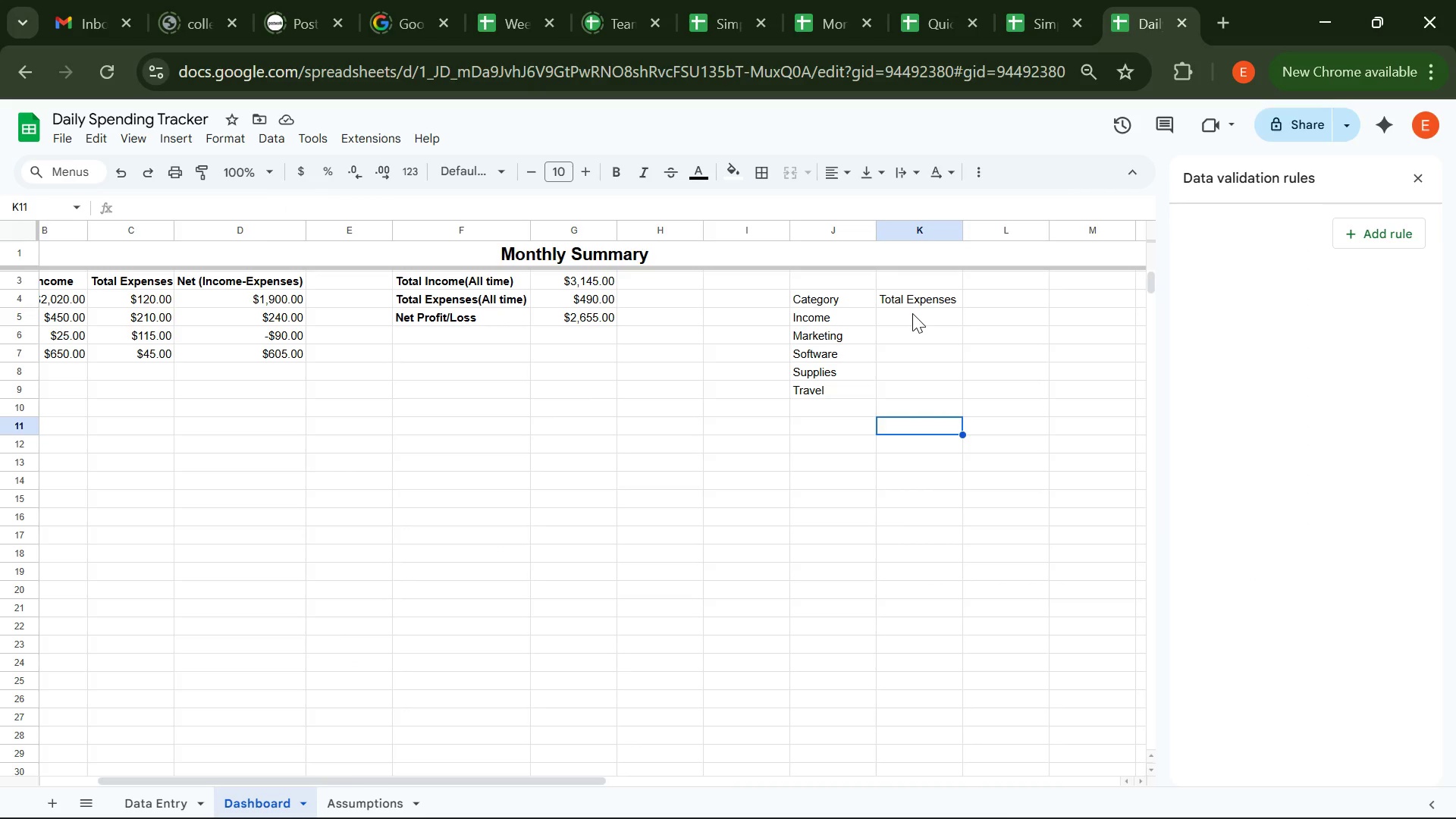 
left_click([912, 313])
 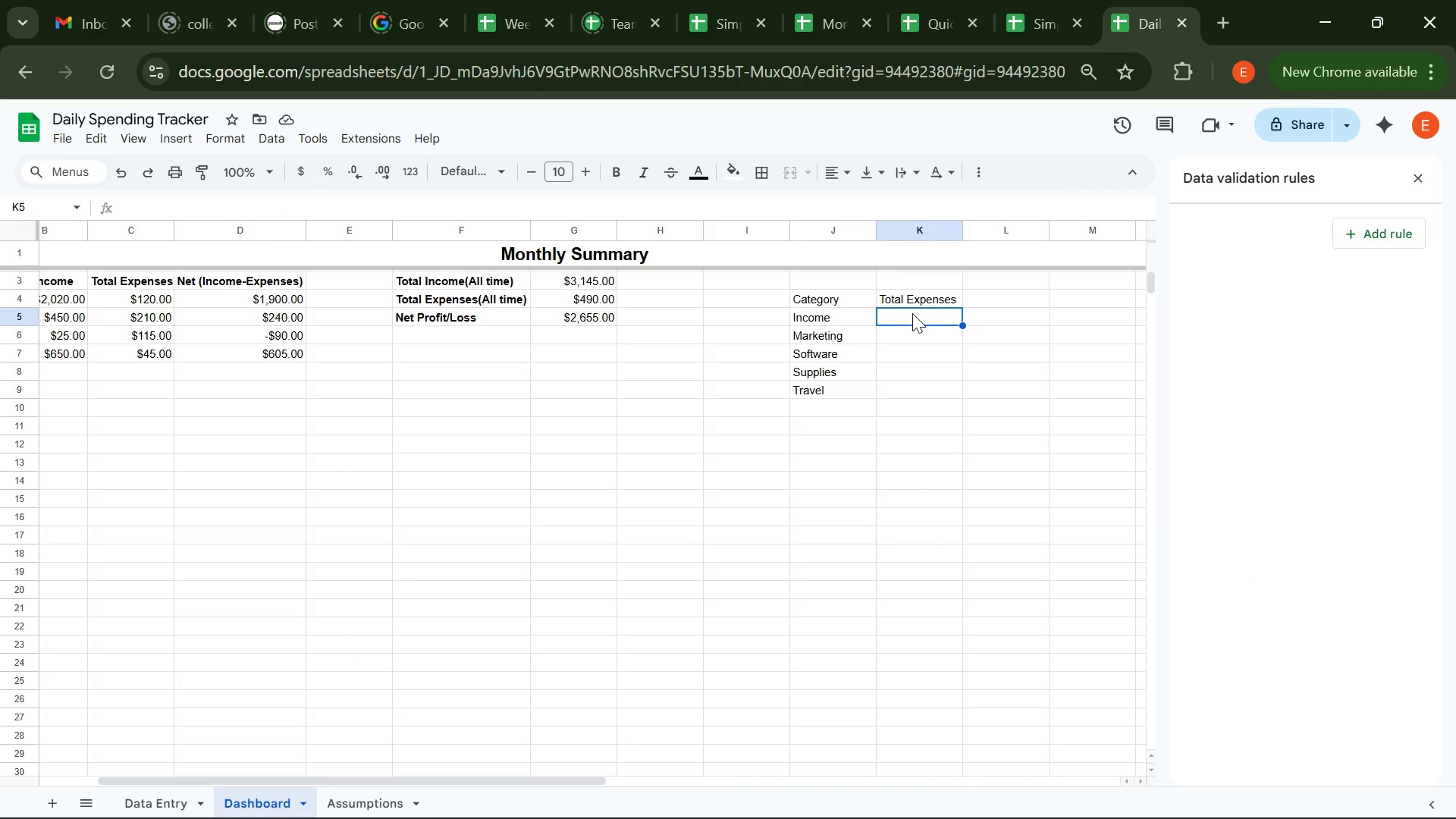 
key(Control+V)
 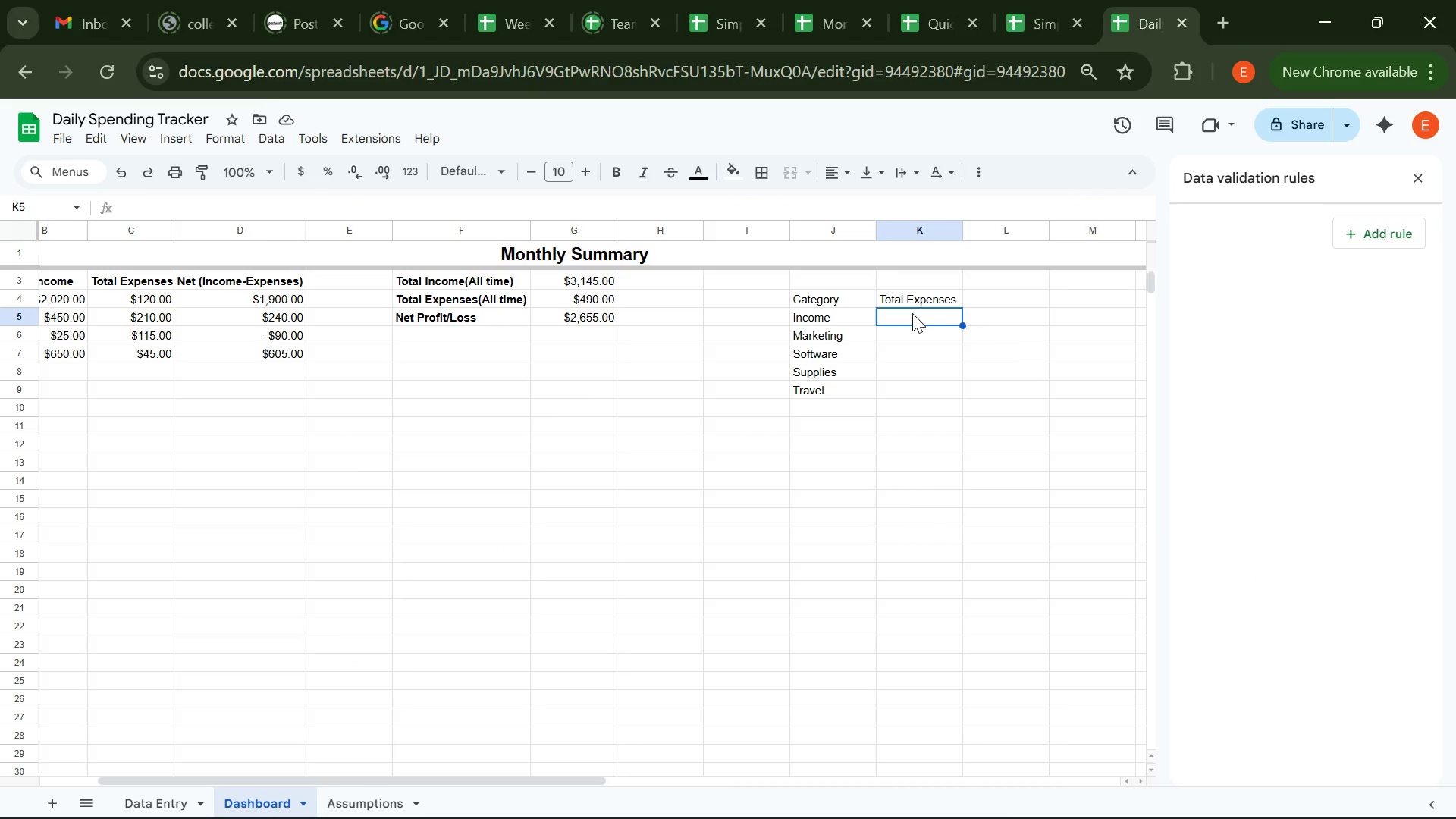 
wait(6.09)
 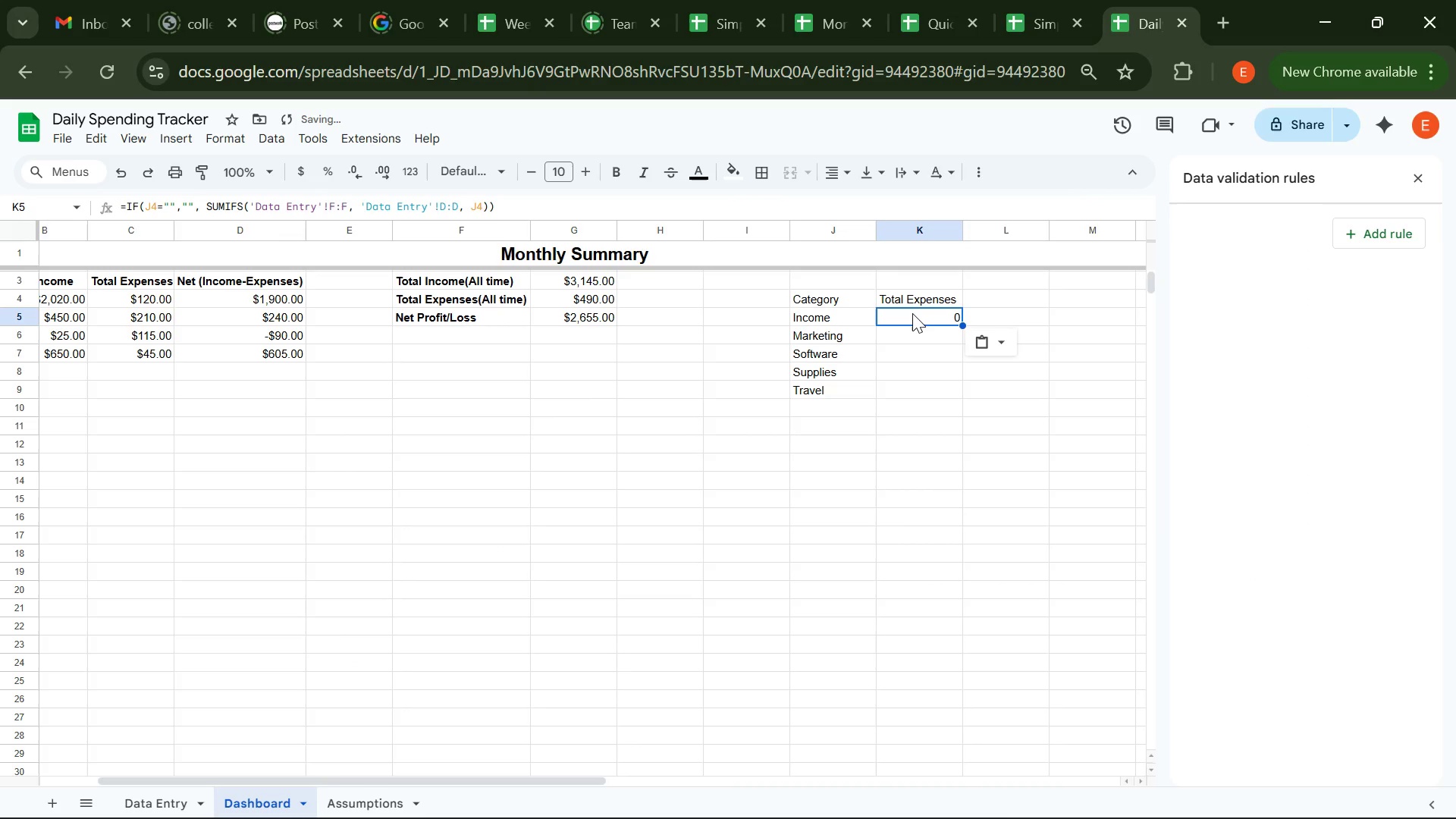 
double_click([961, 327])
 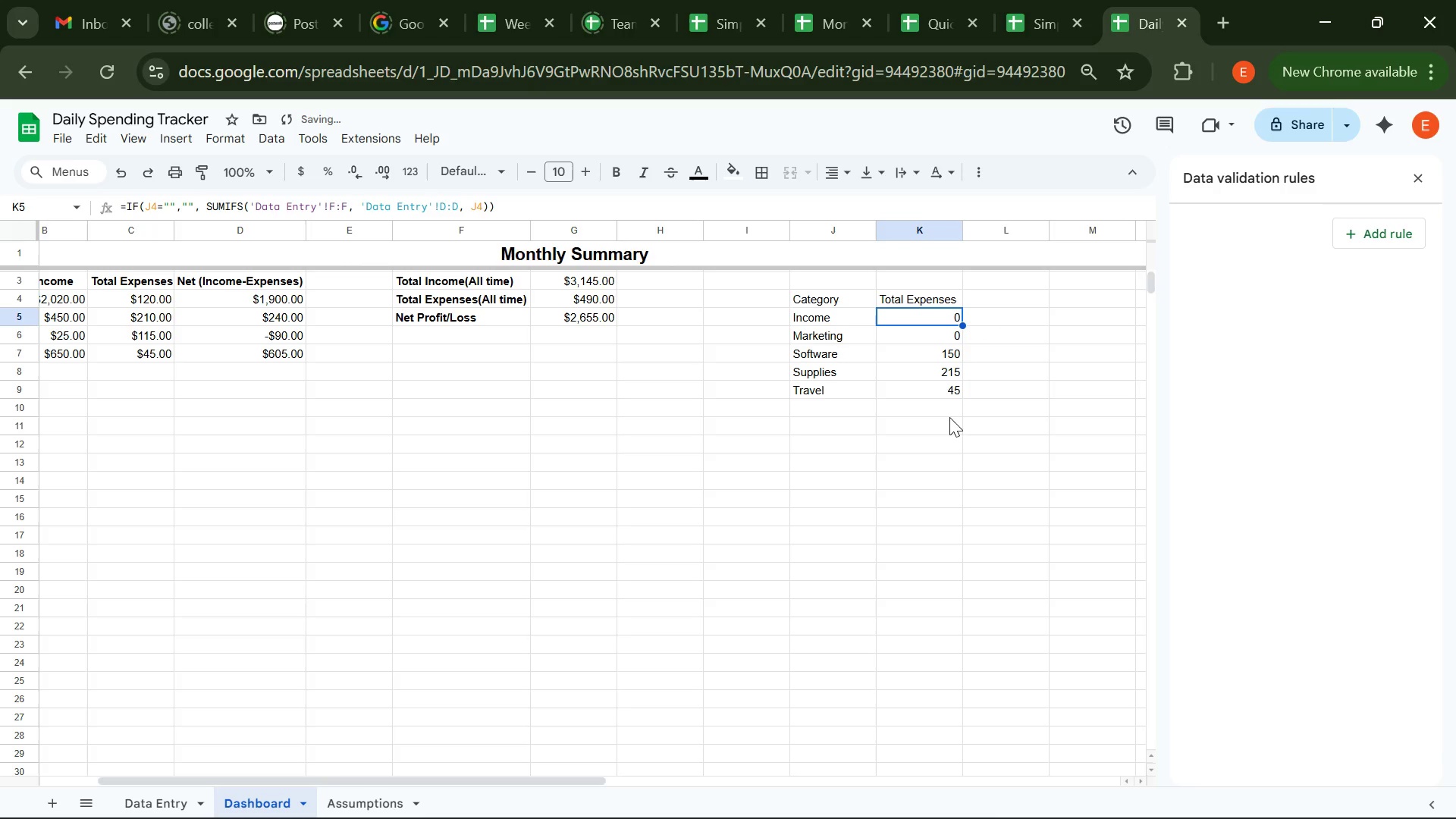 
left_click([949, 417])
 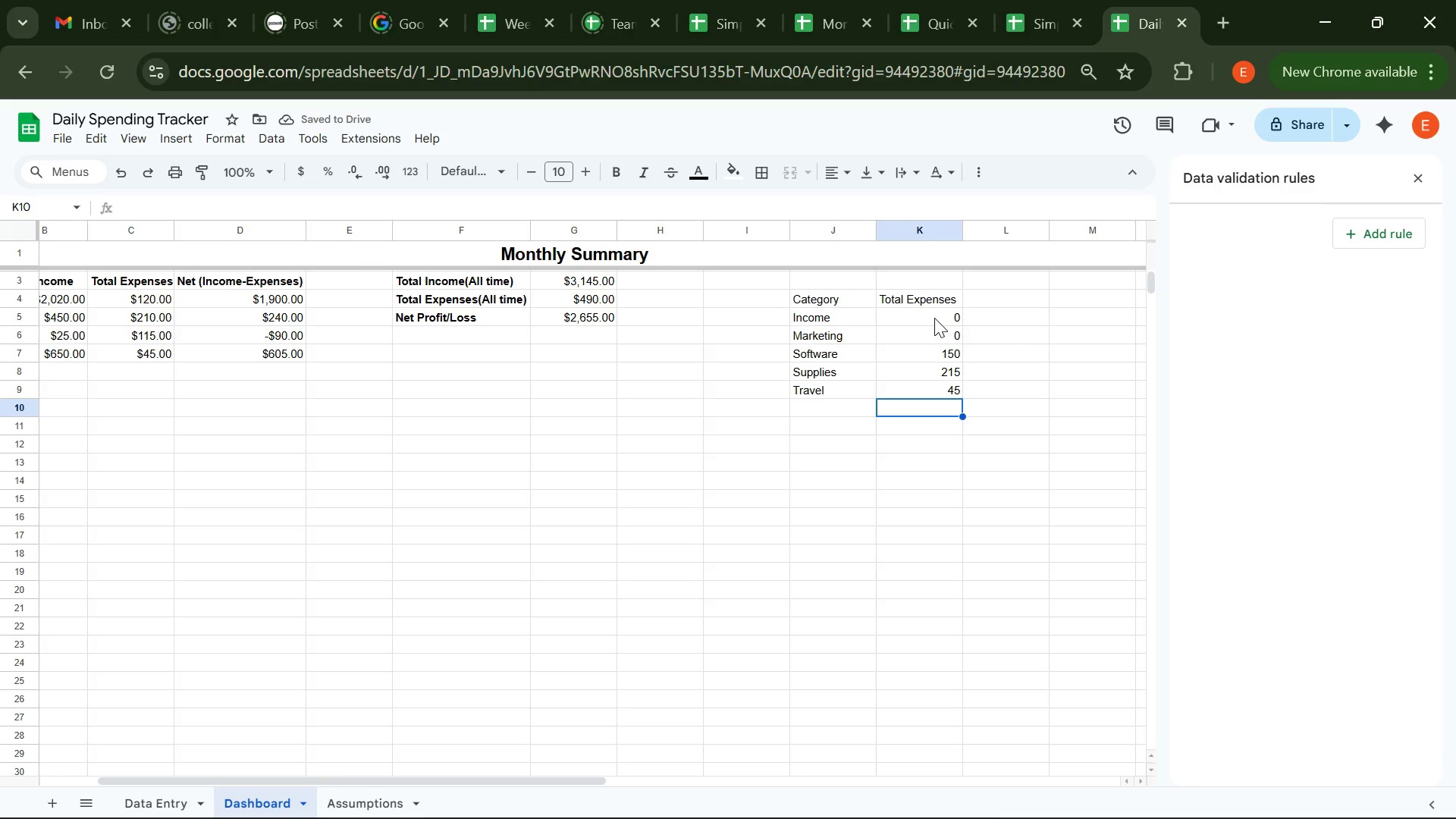 
left_click([934, 318])
 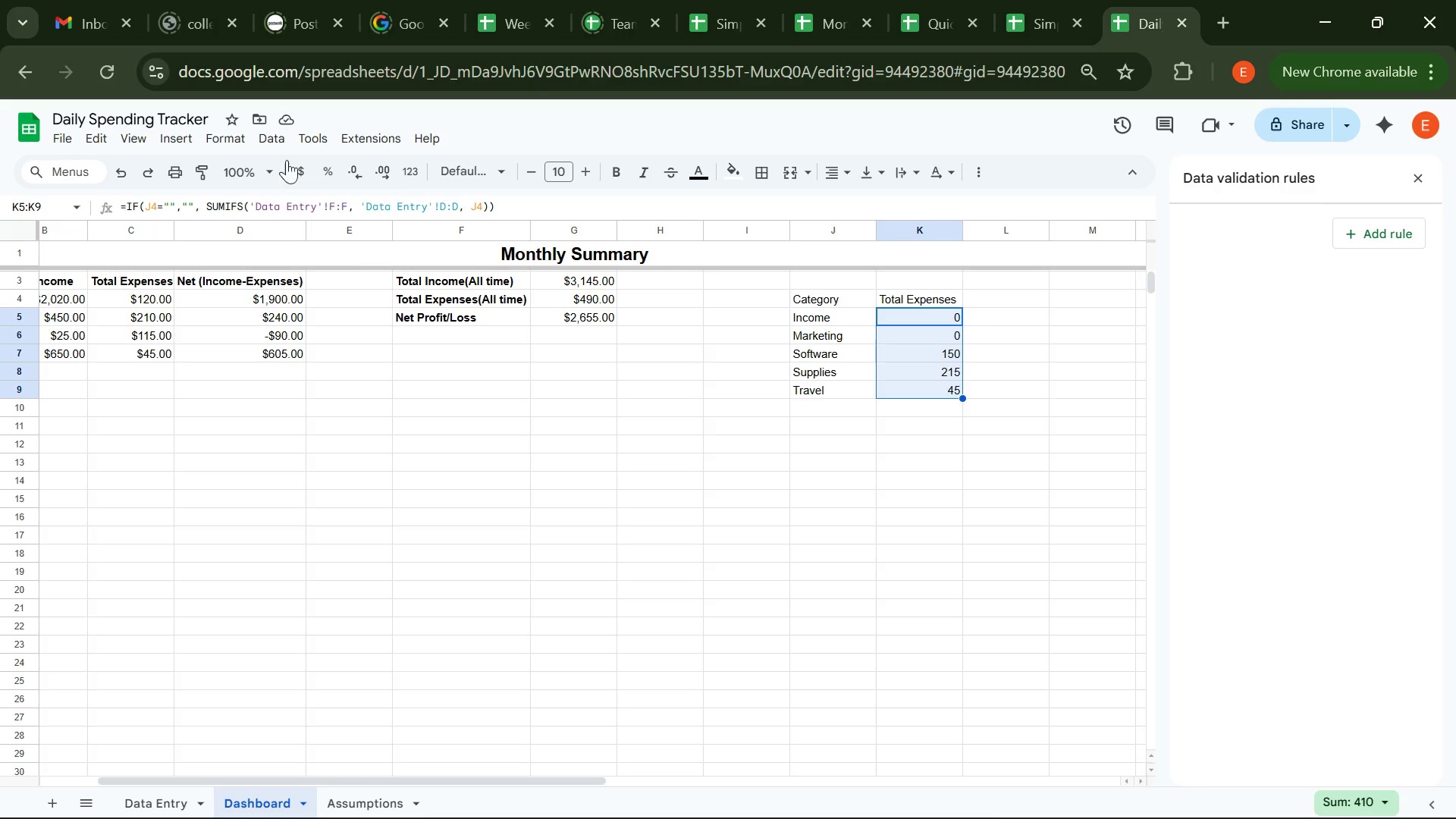 
left_click([230, 135])
 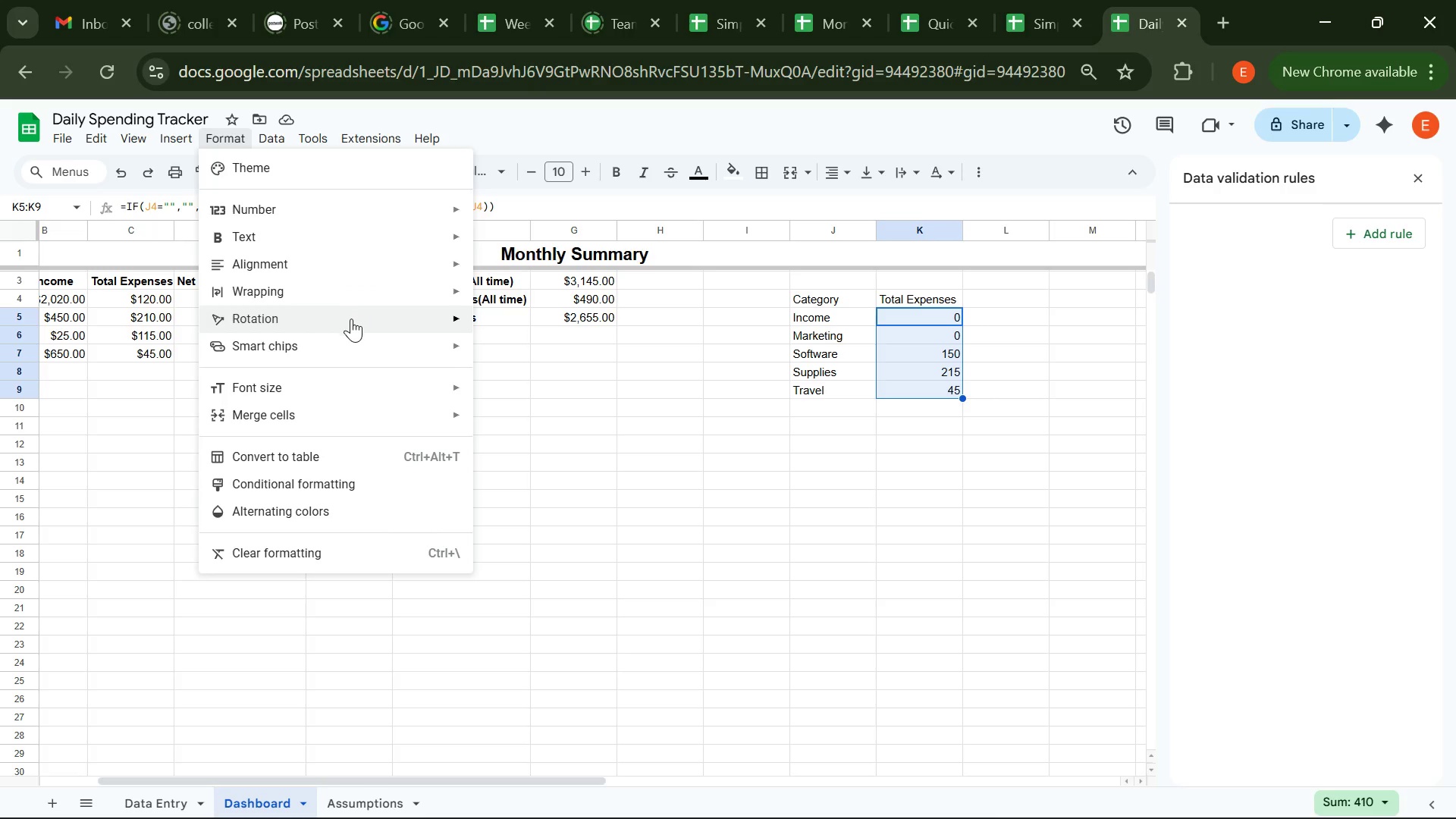 
mouse_move([359, 350])
 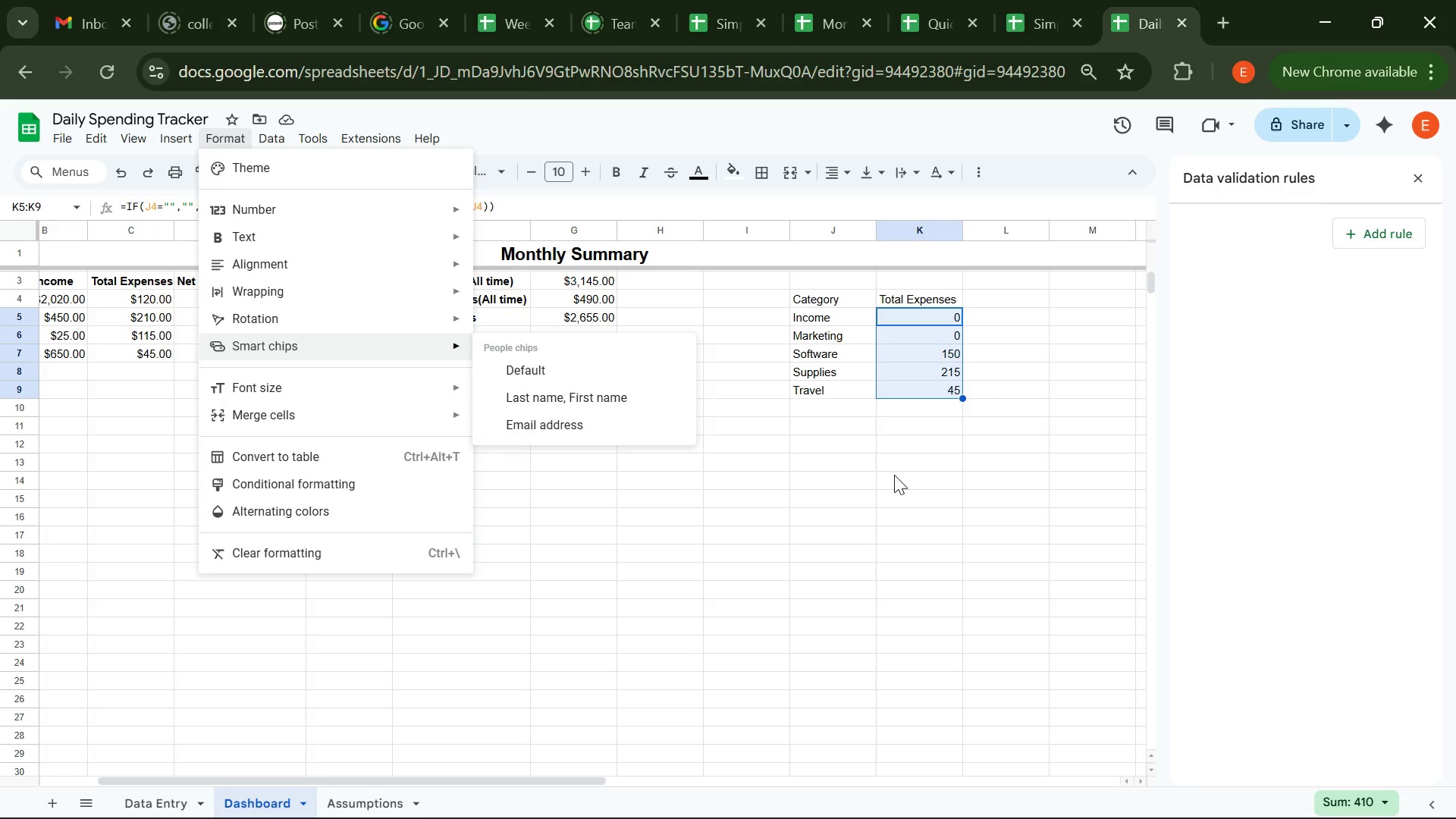 
left_click([894, 475])
 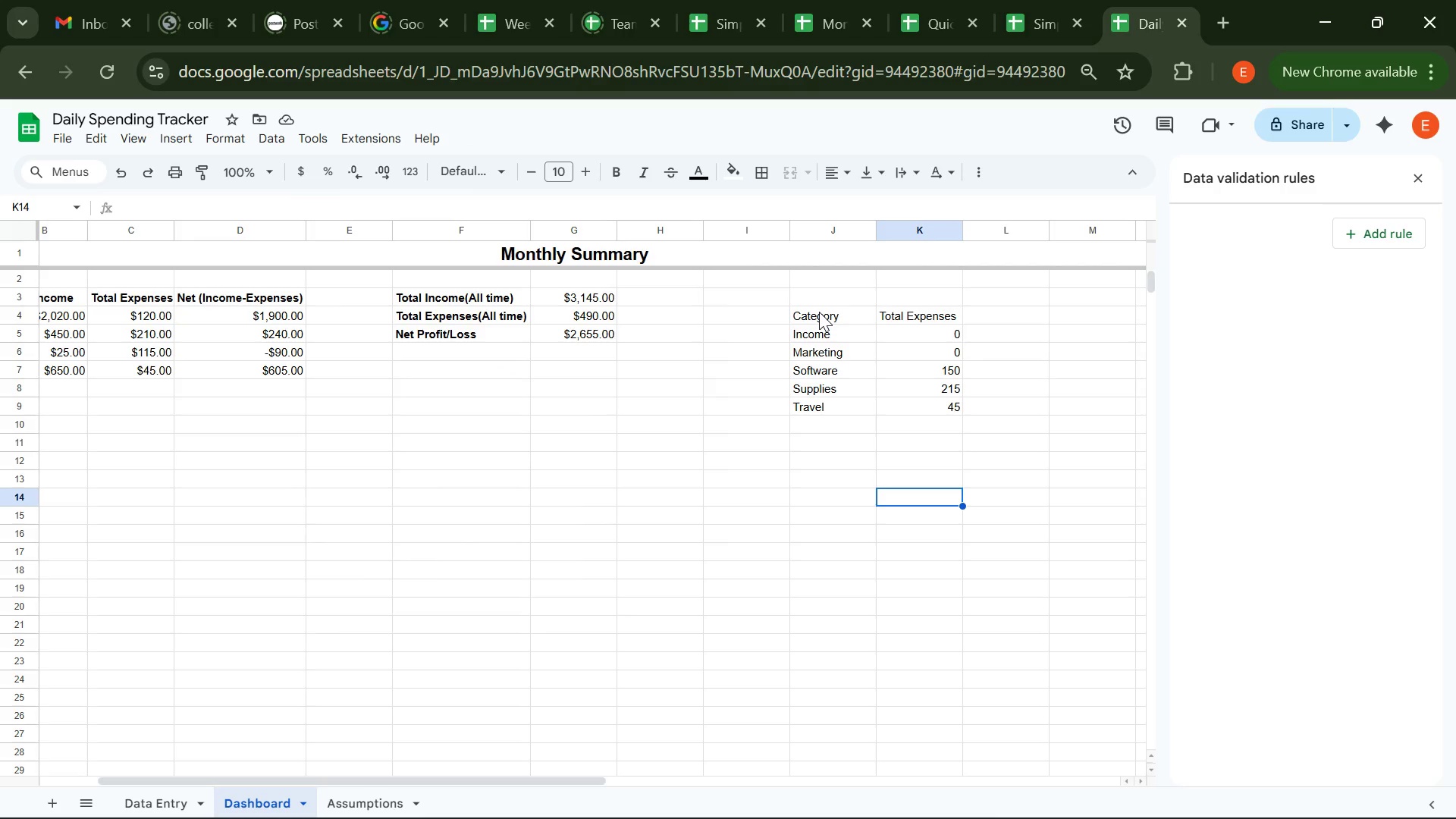 
left_click([819, 312])
 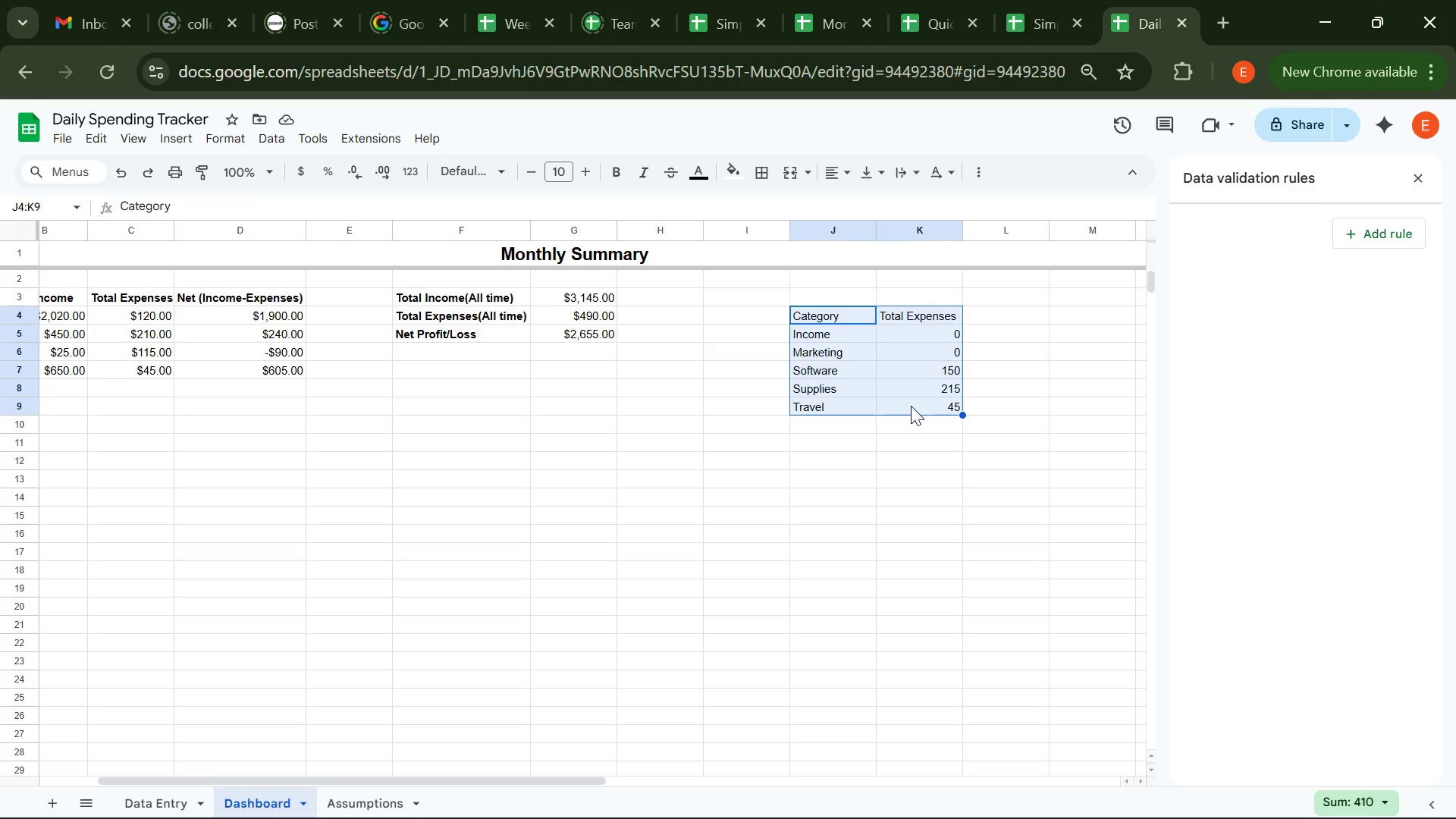 
key(Control+ControlLeft)
 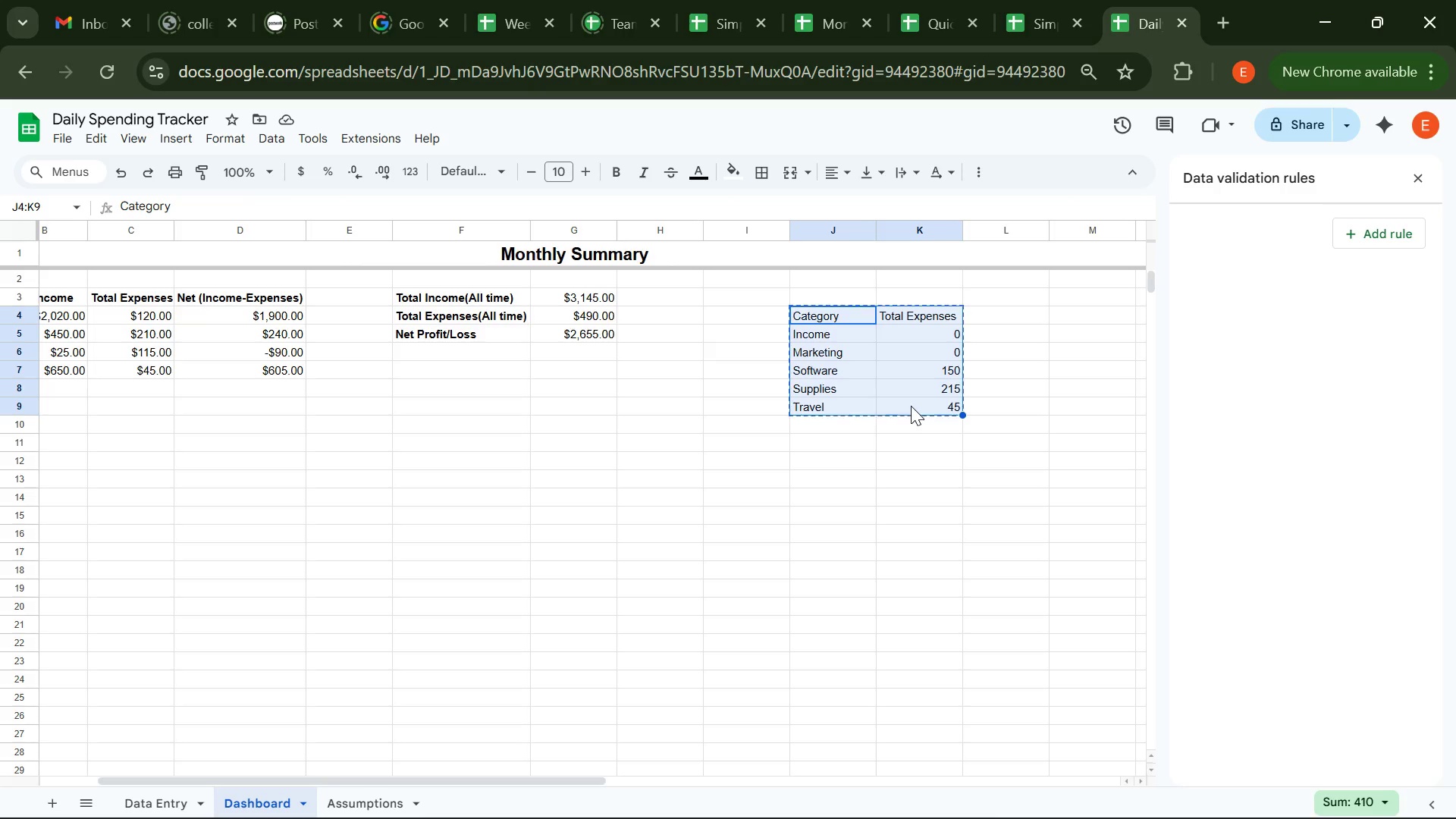 
key(Control+X)
 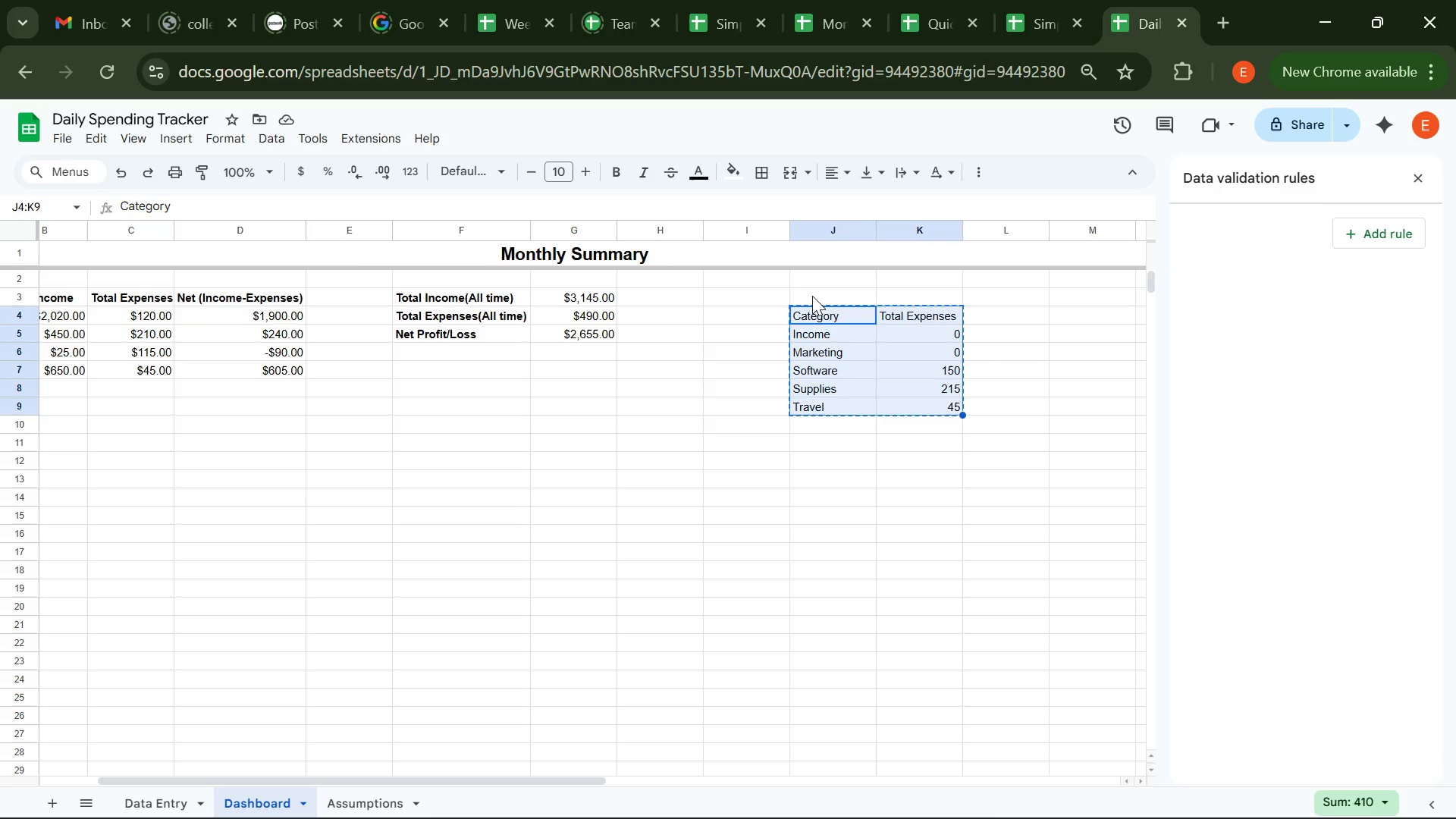 
left_click([812, 296])
 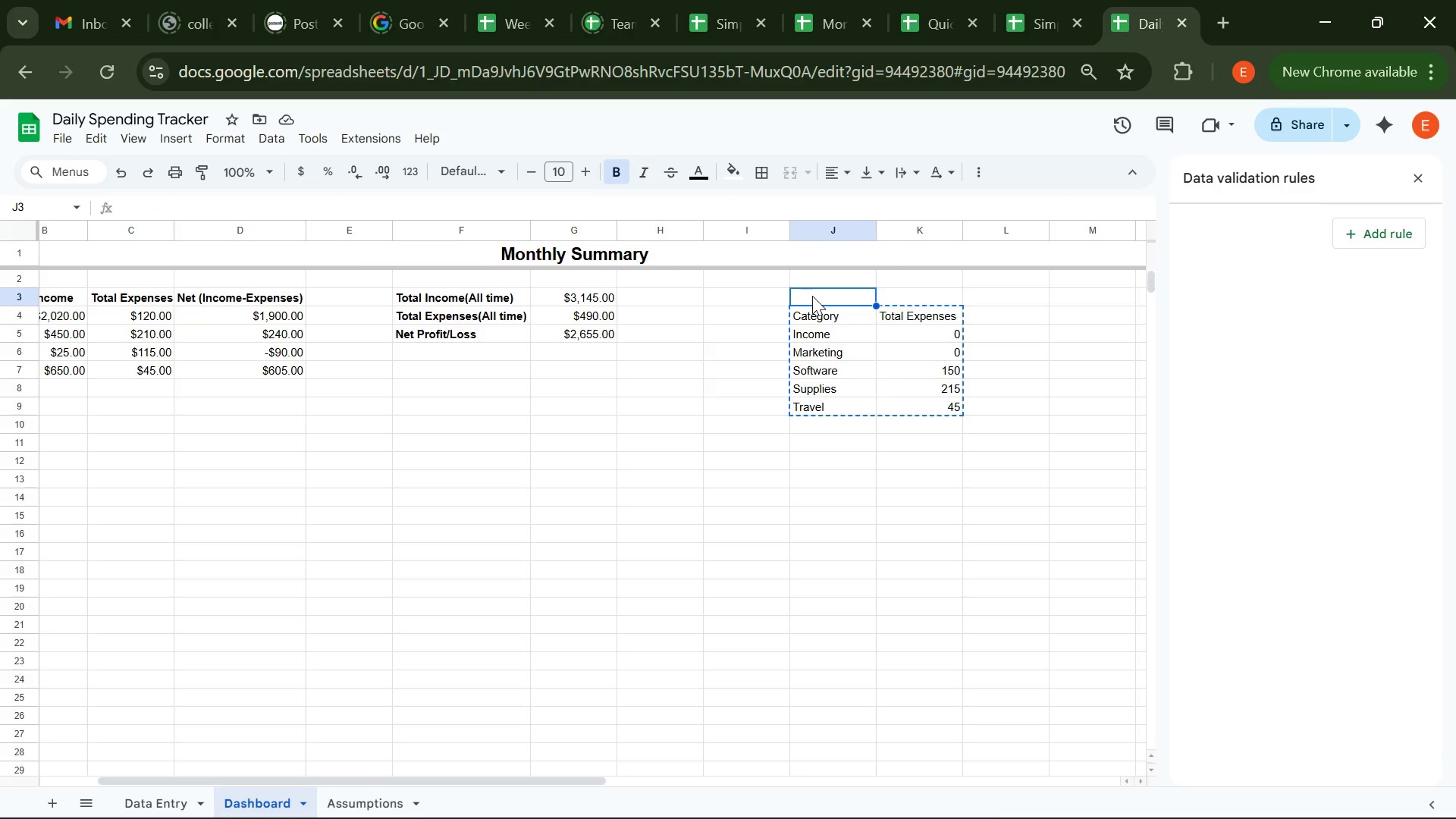 
key(Control+ControlLeft)
 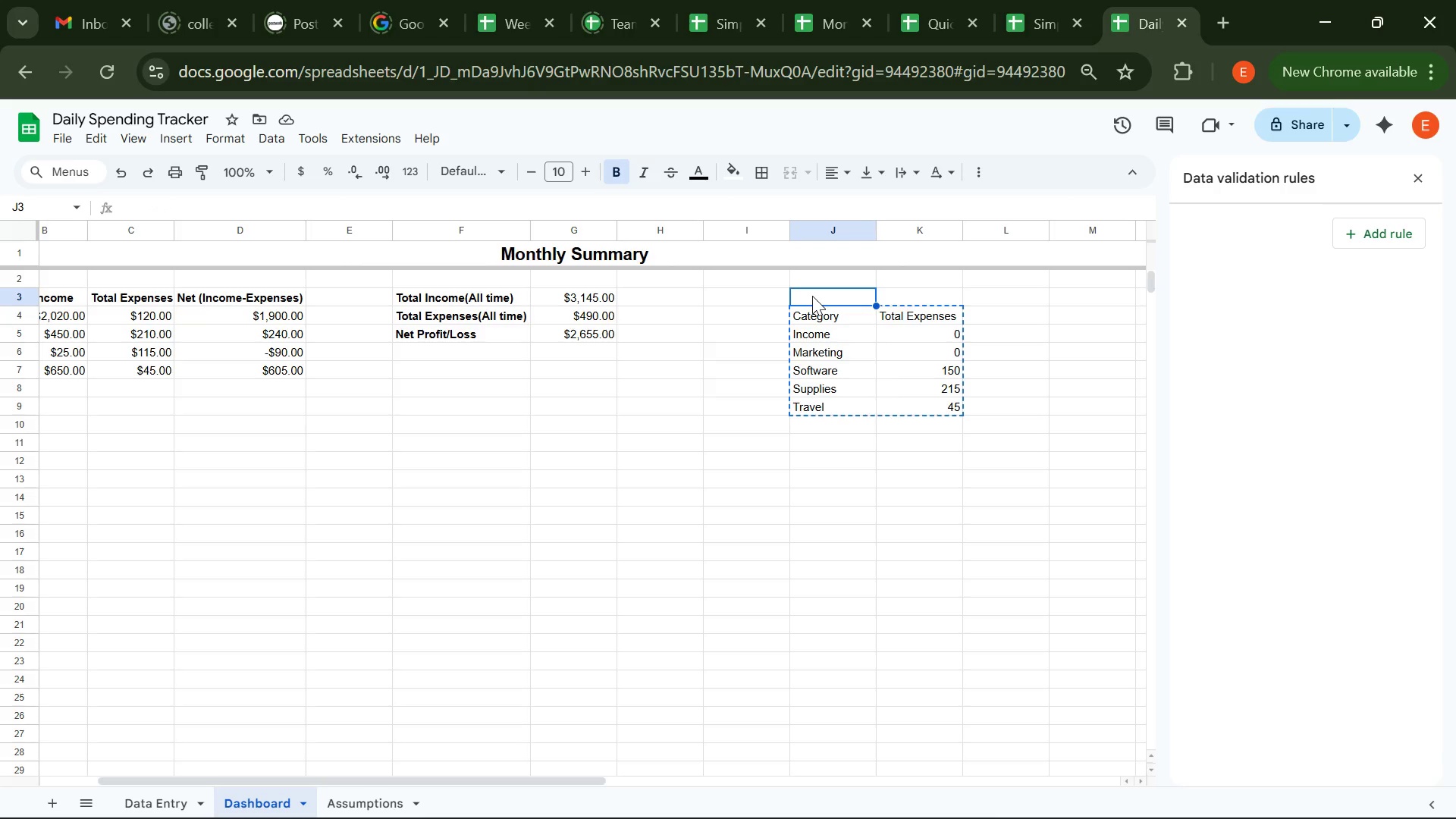 
key(Control+V)
 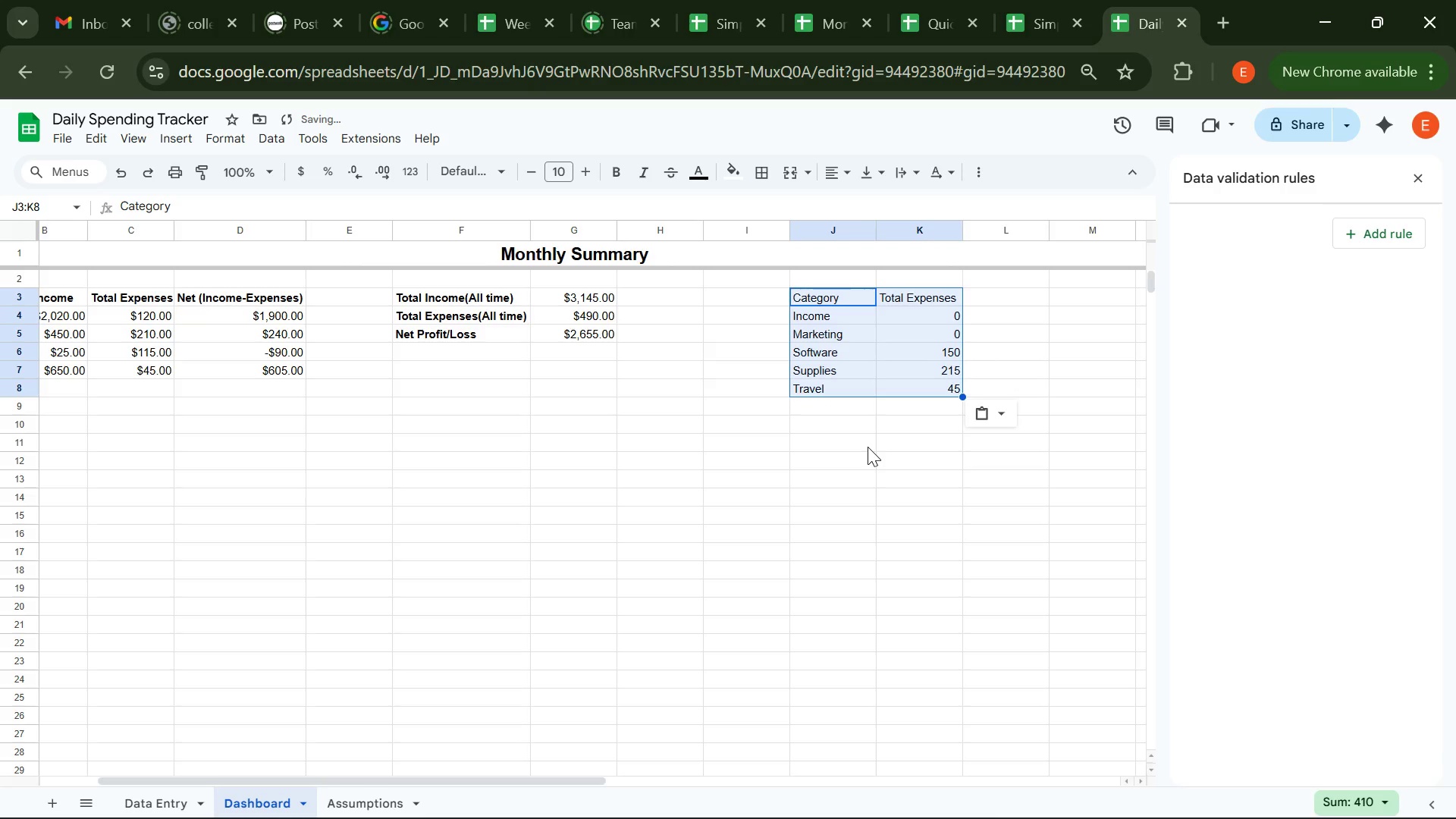 
left_click([868, 447])
 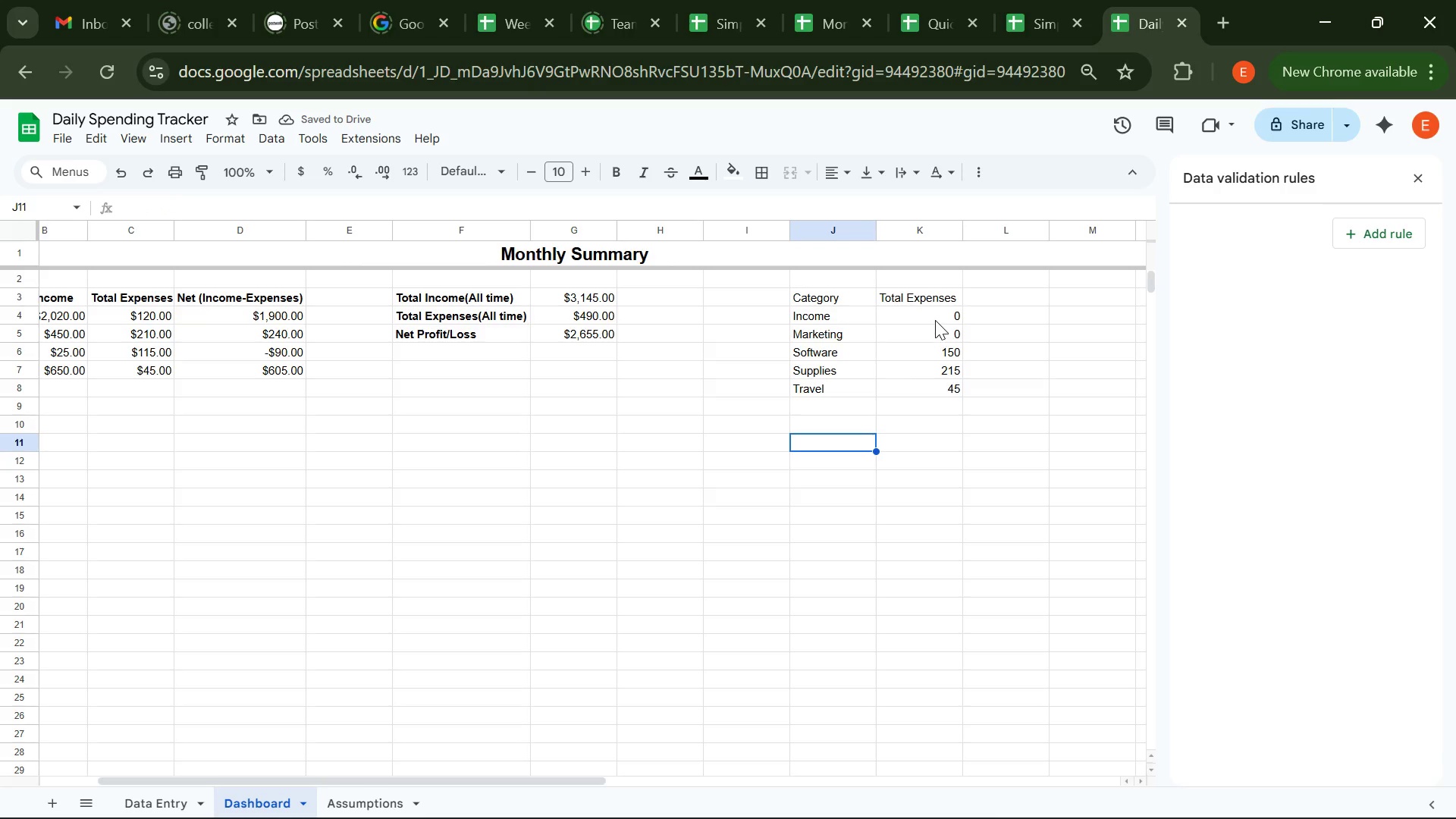 
left_click([935, 319])
 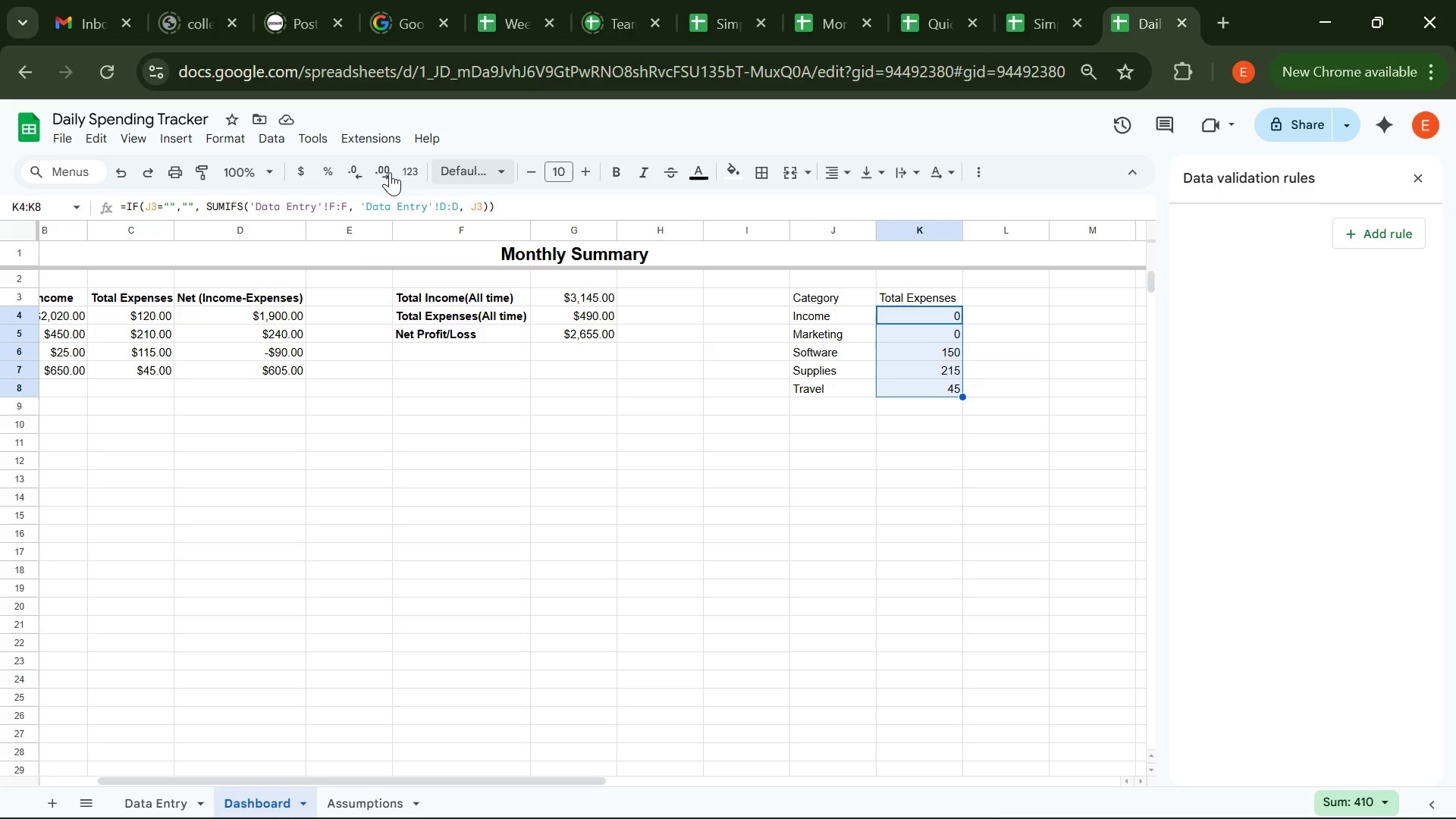 
left_click([231, 138])
 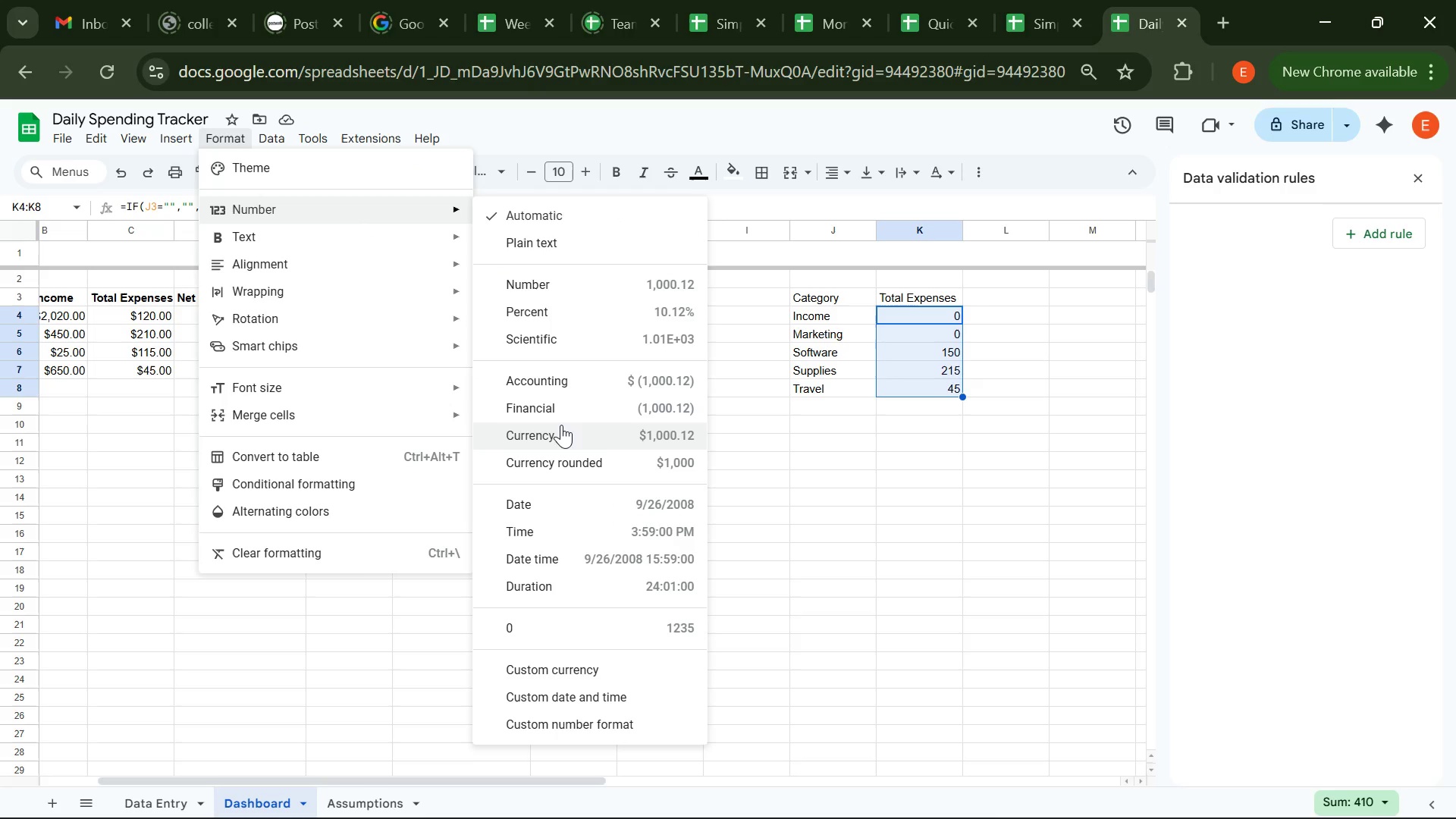 
left_click([571, 437])
 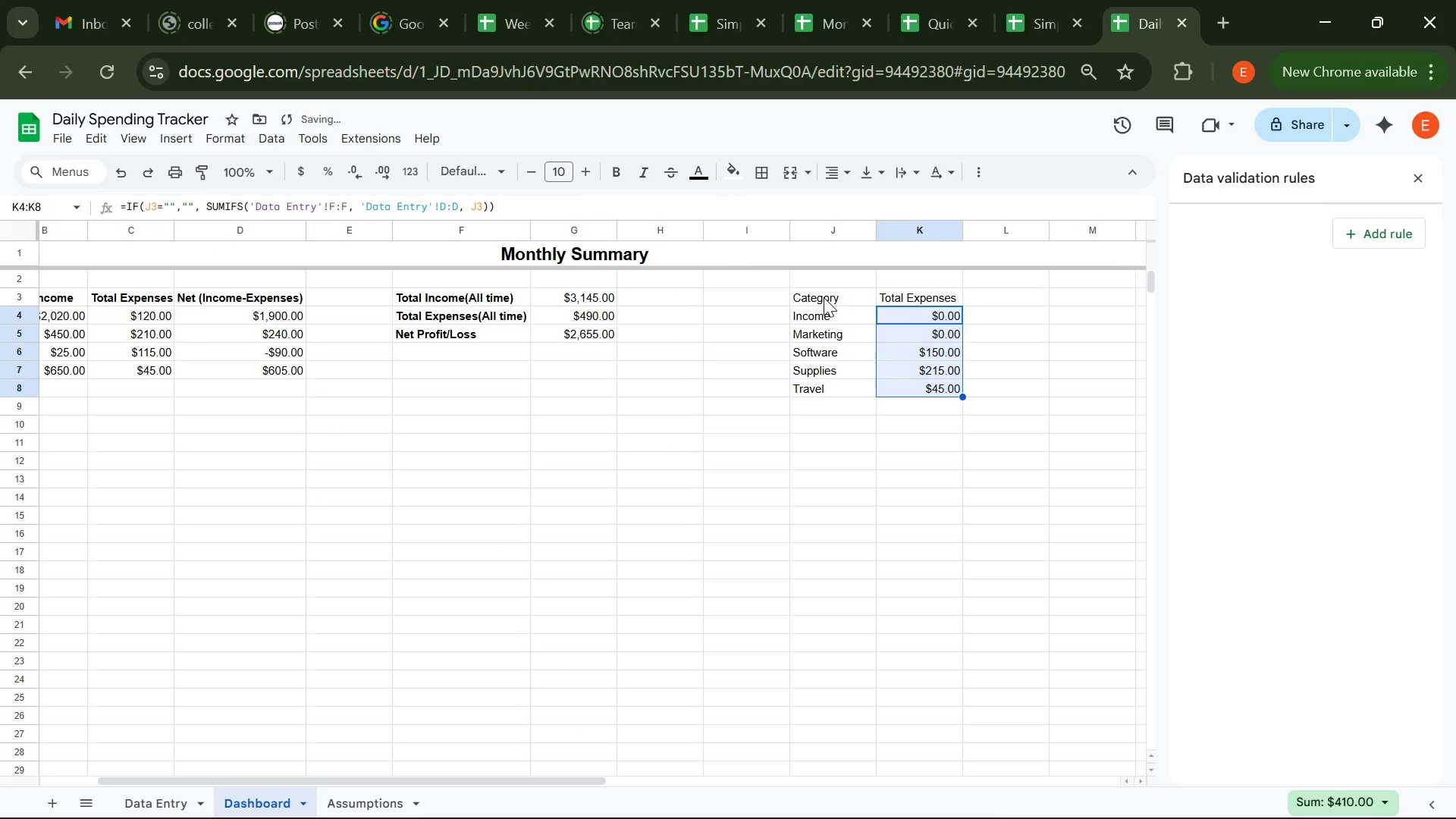 
left_click([824, 297])
 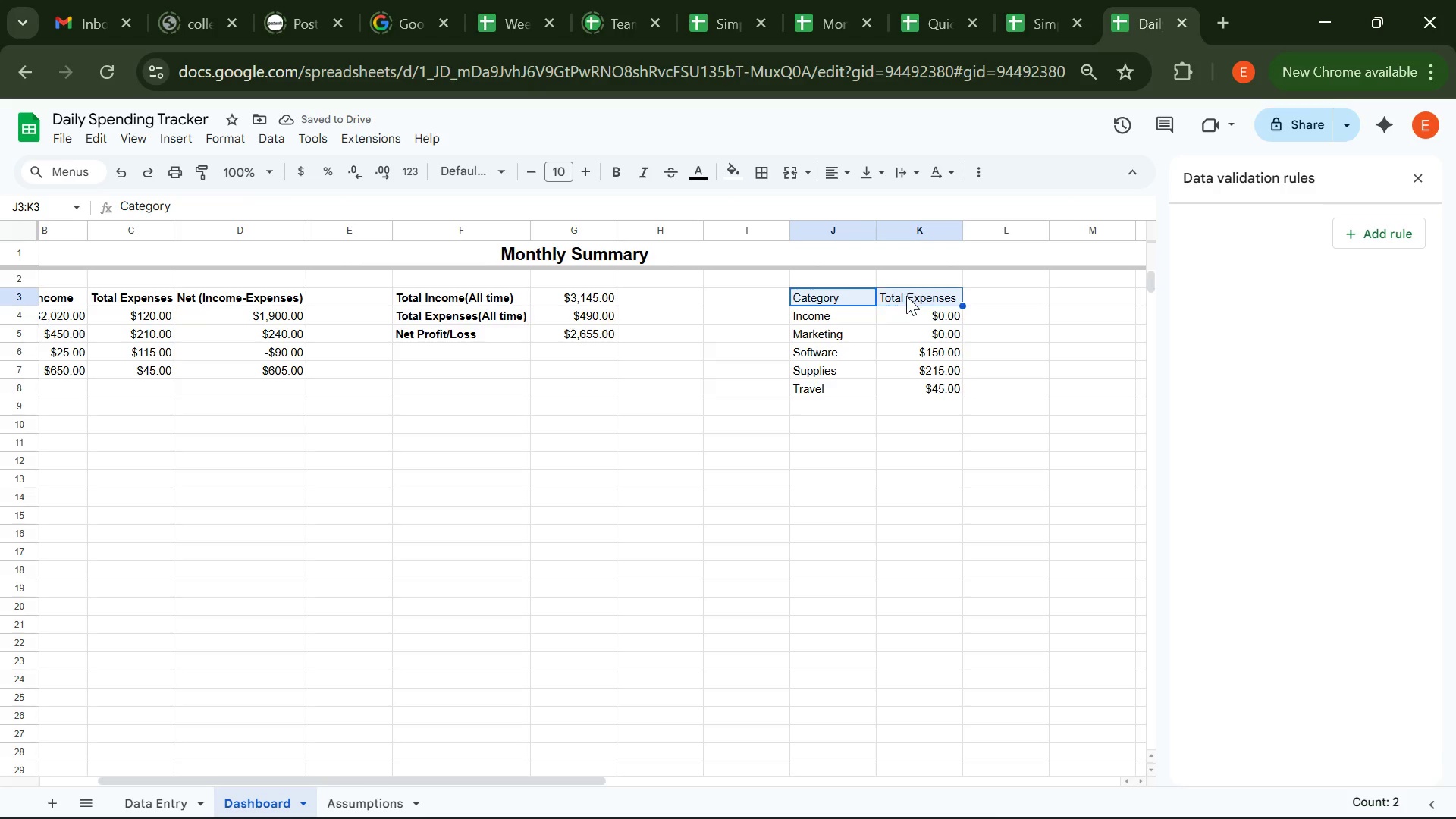 
key(Control+ControlLeft)
 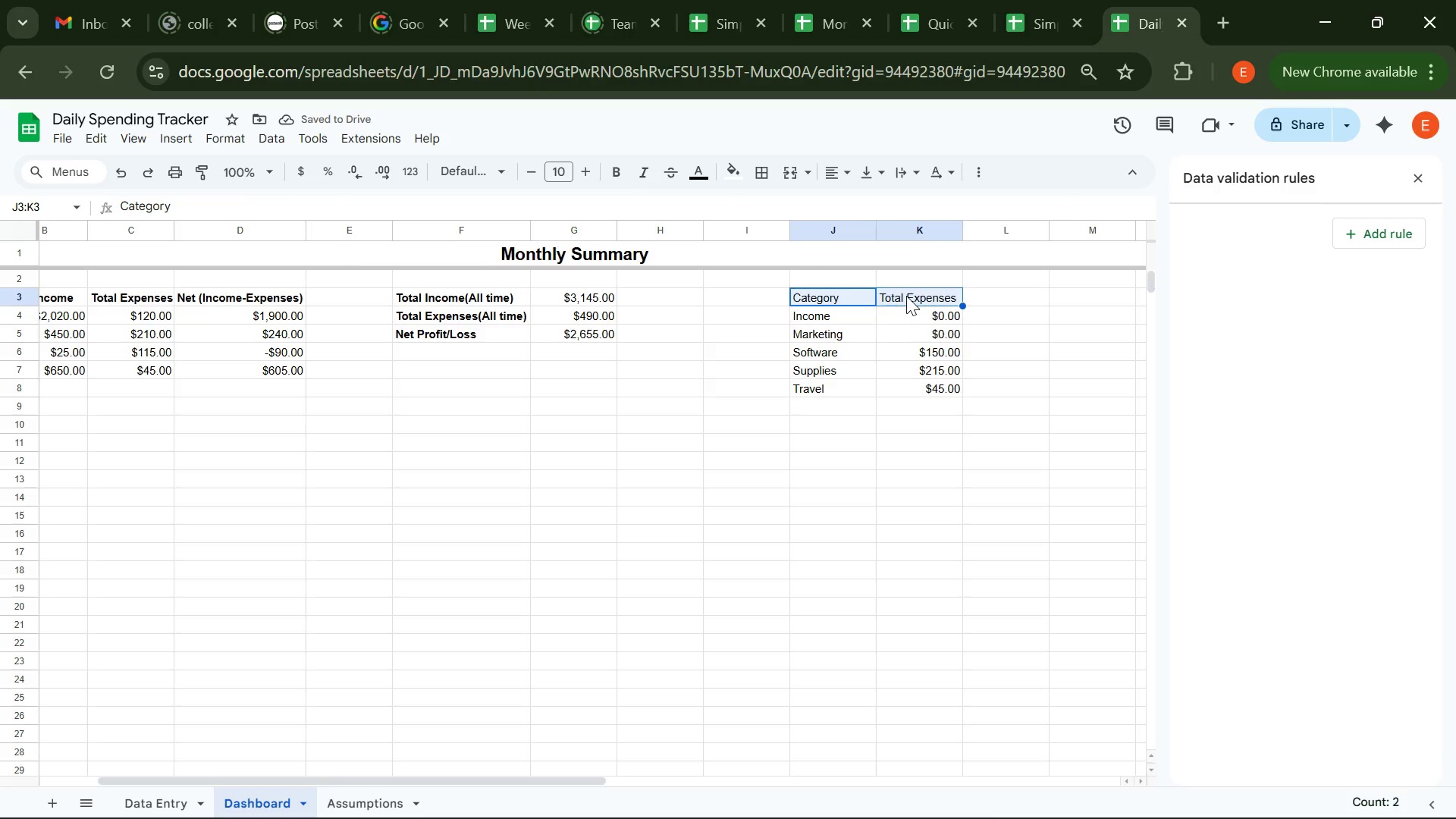 
key(Control+B)
 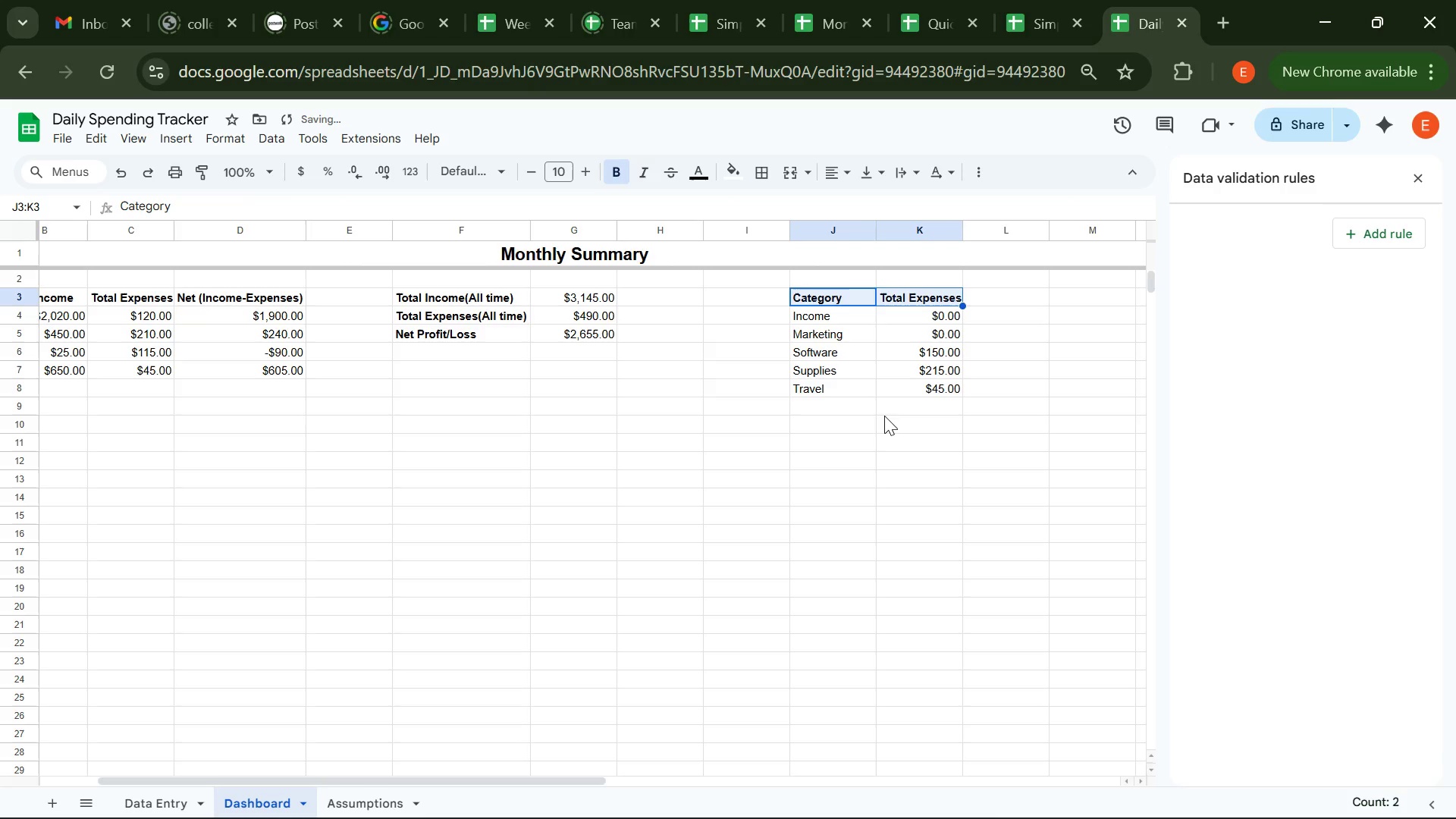 
left_click([884, 416])
 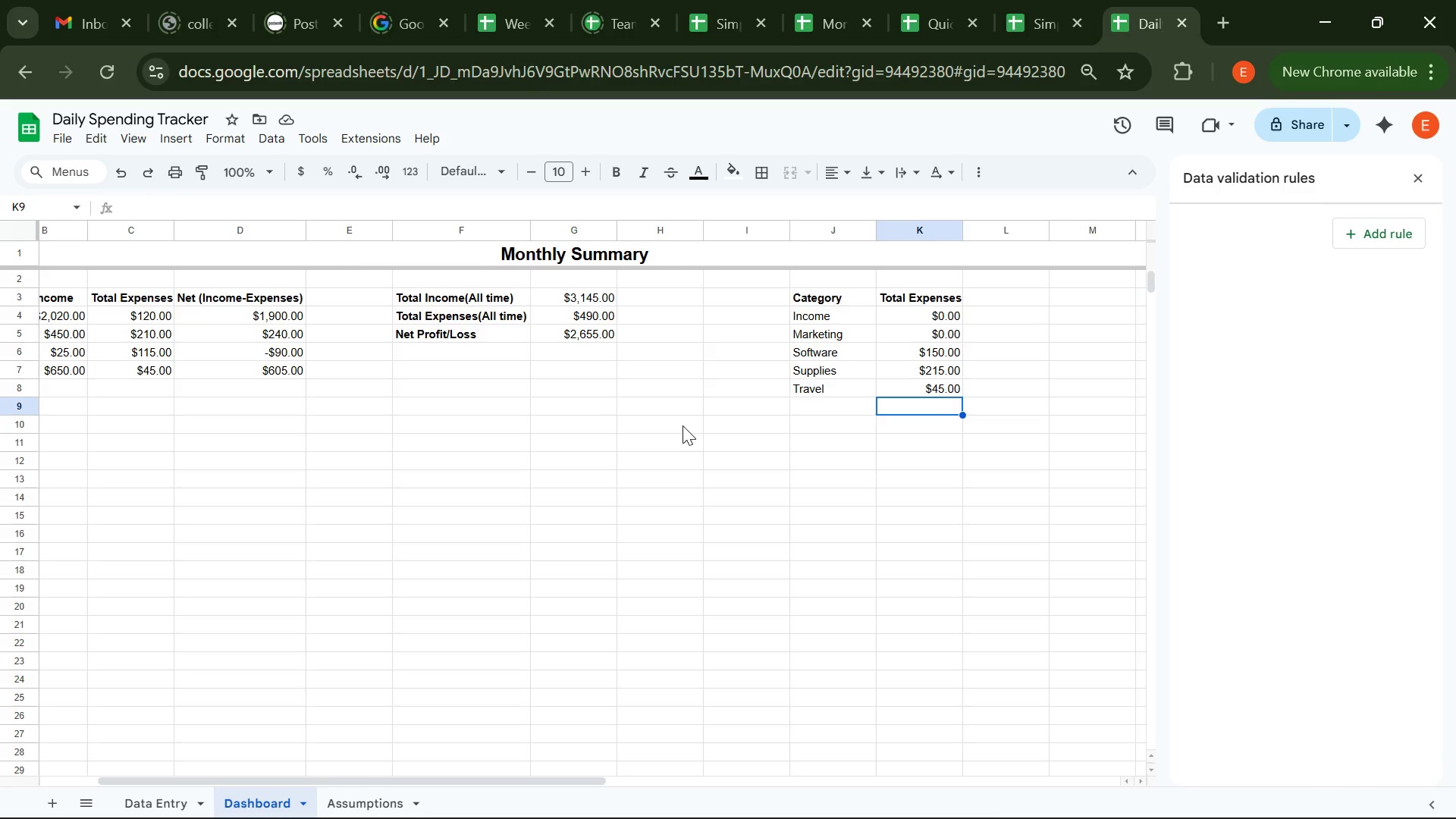 
wait(23.08)
 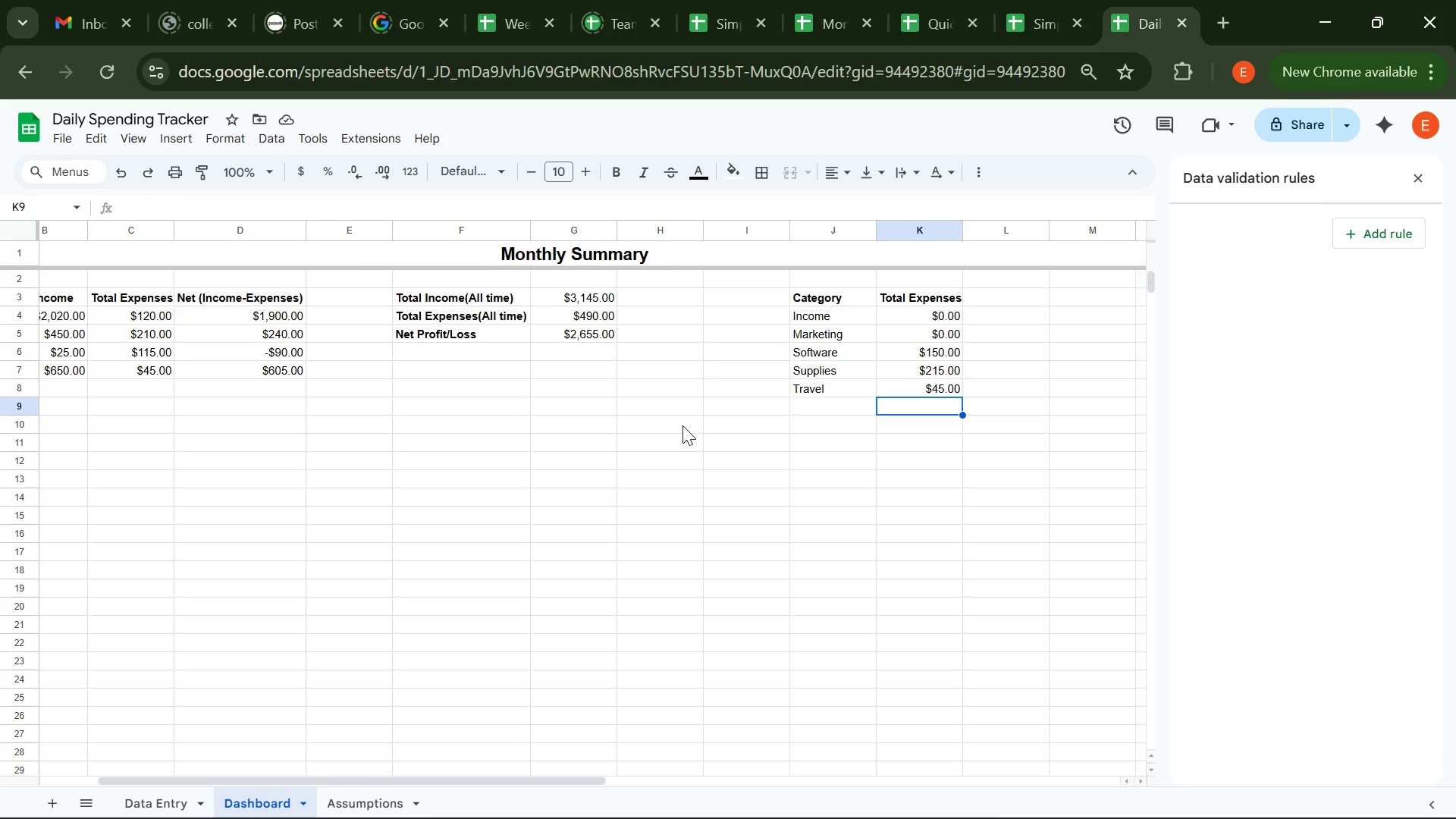 
left_click([814, 315])
 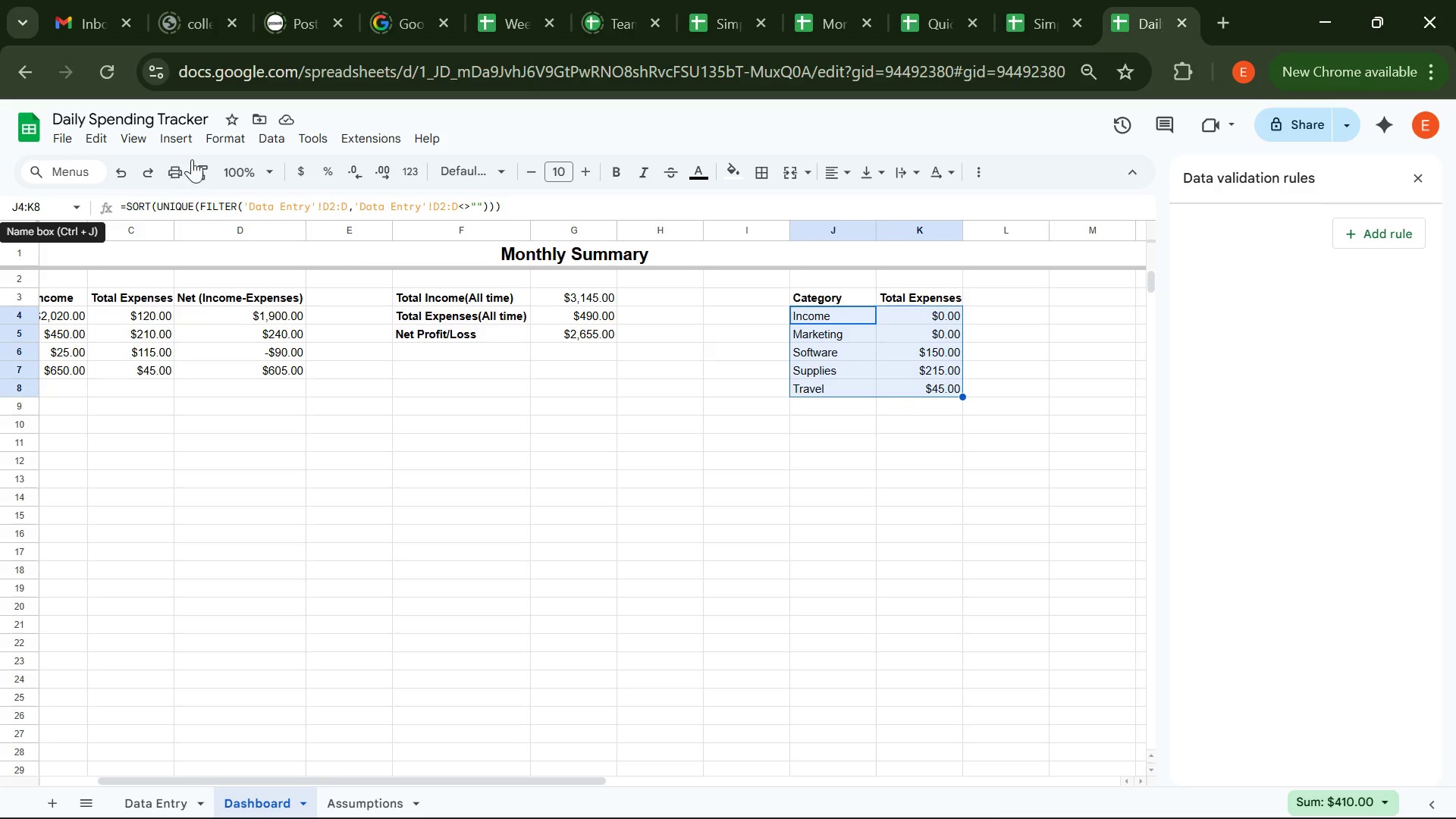 
left_click([186, 141])
 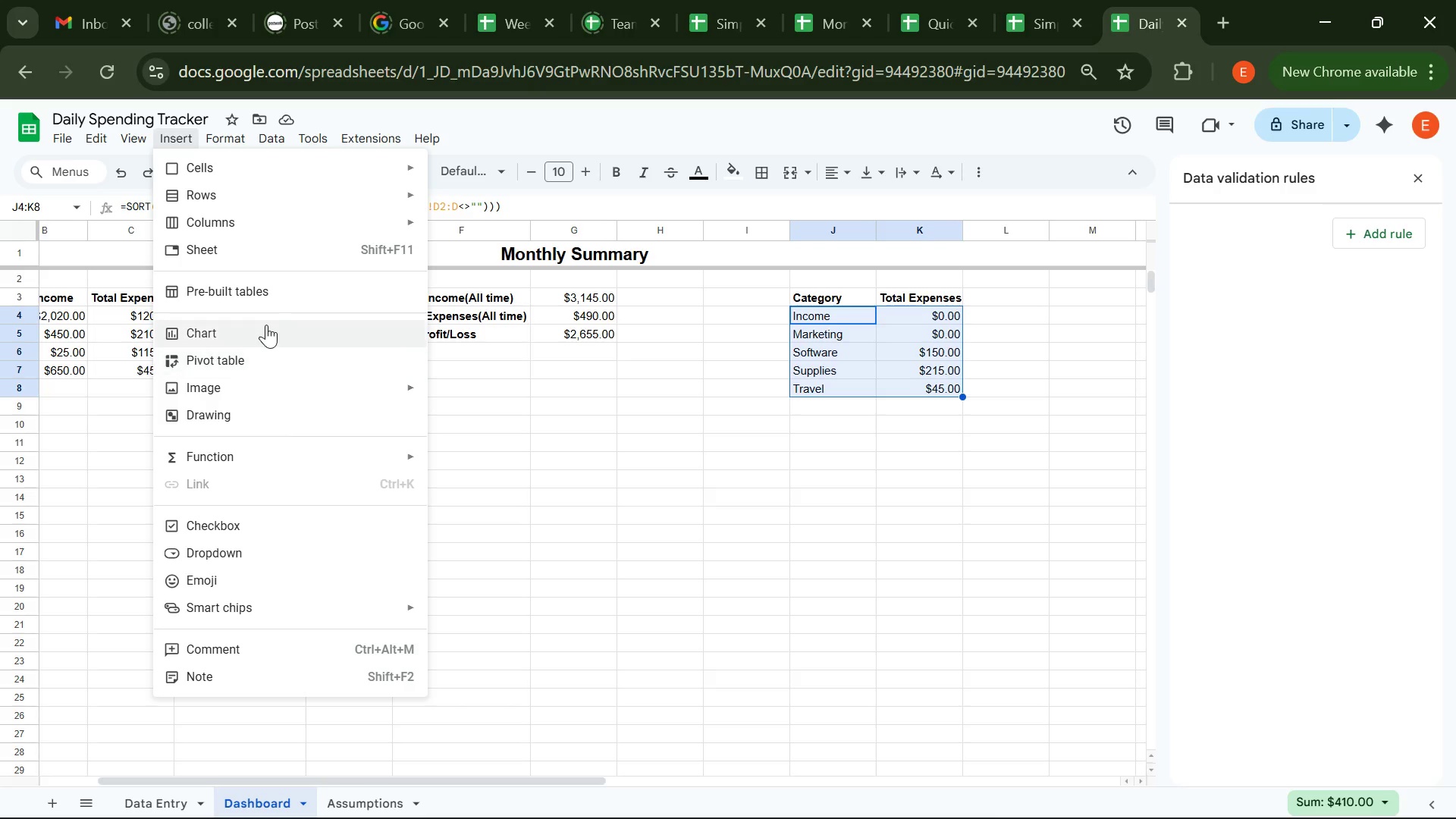 
left_click([264, 330])
 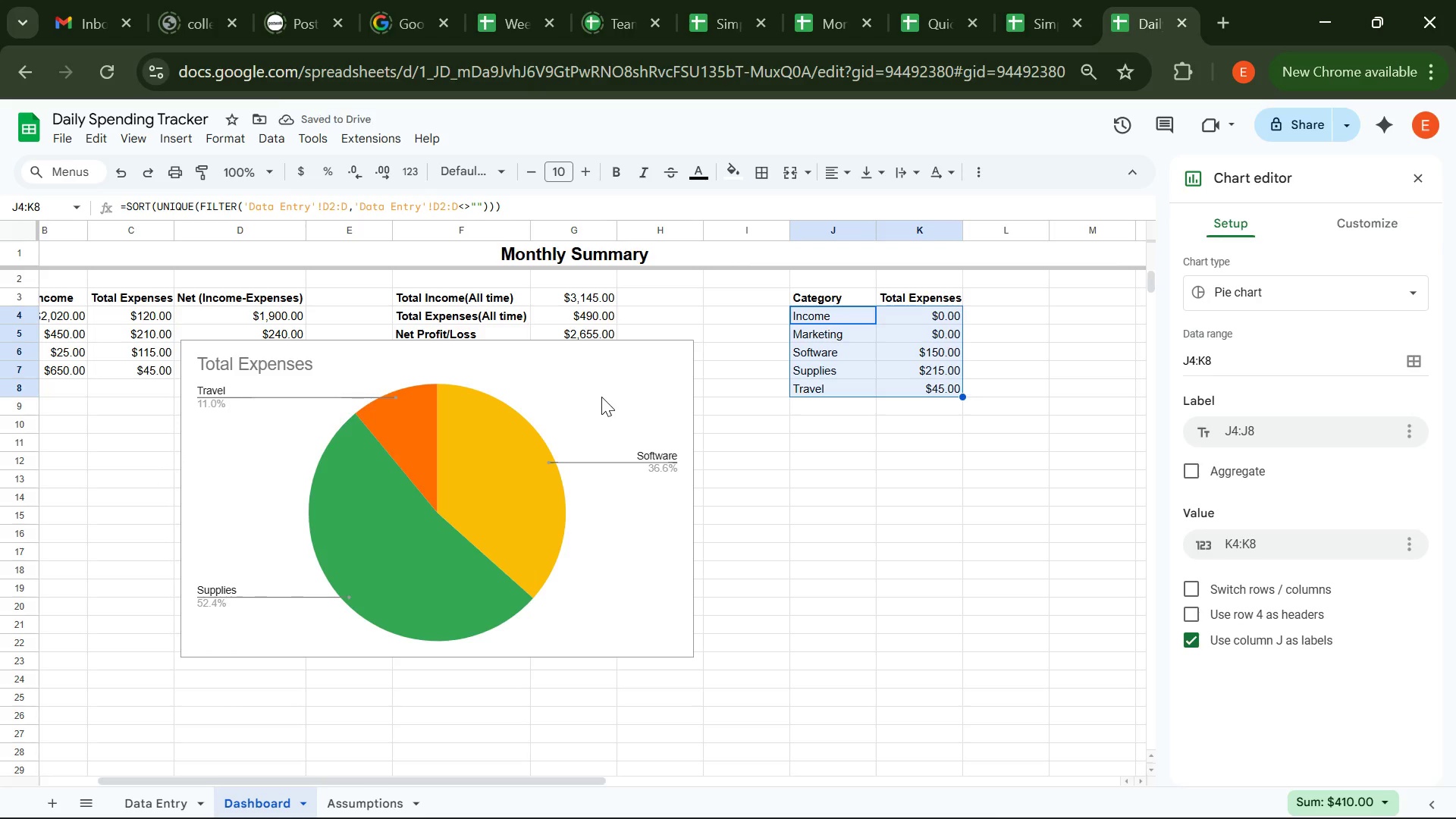 
wait(10.04)
 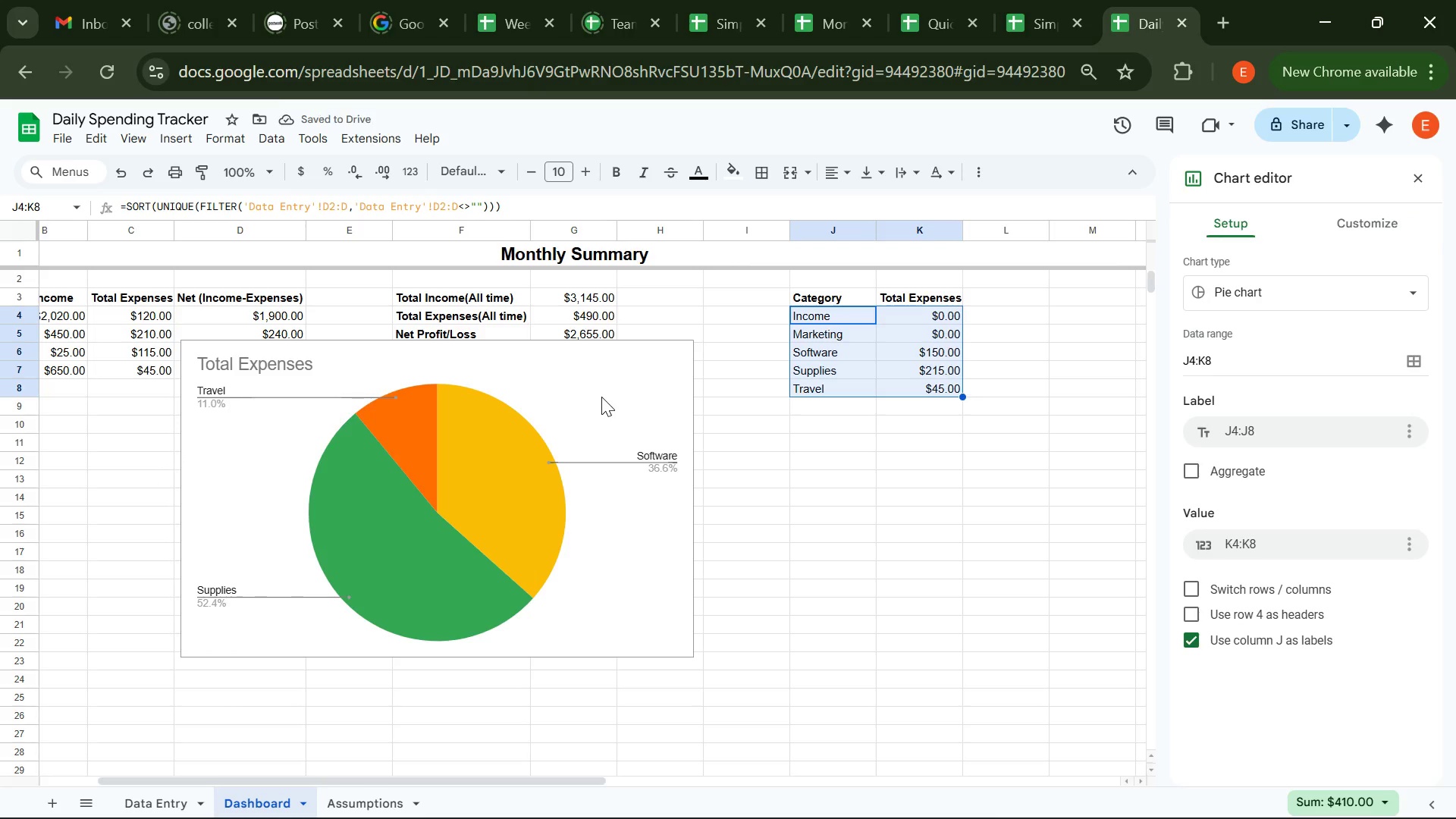 
left_click([1382, 225])
 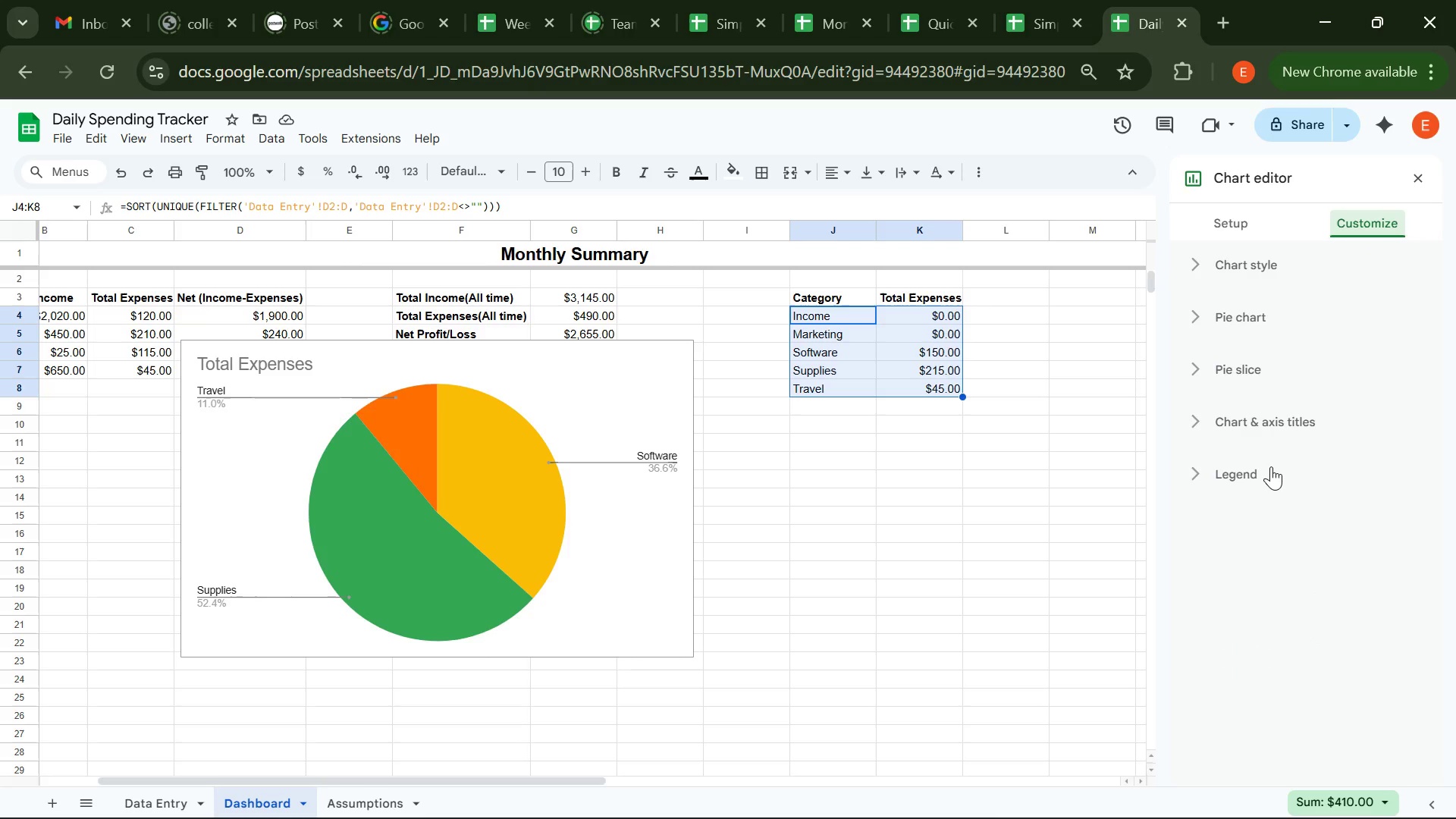 
left_click([1271, 466])
 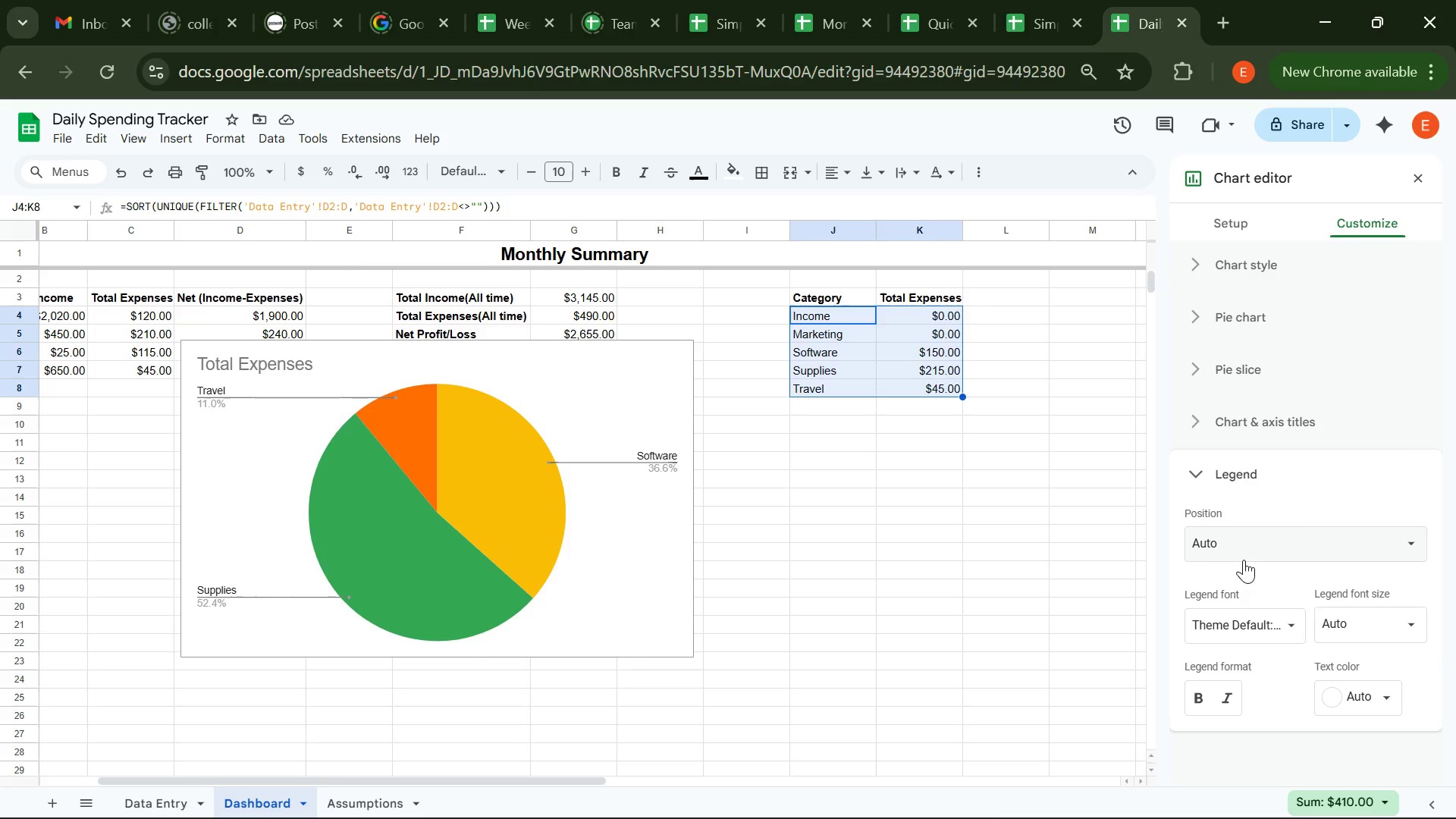 
left_click([1244, 560])
 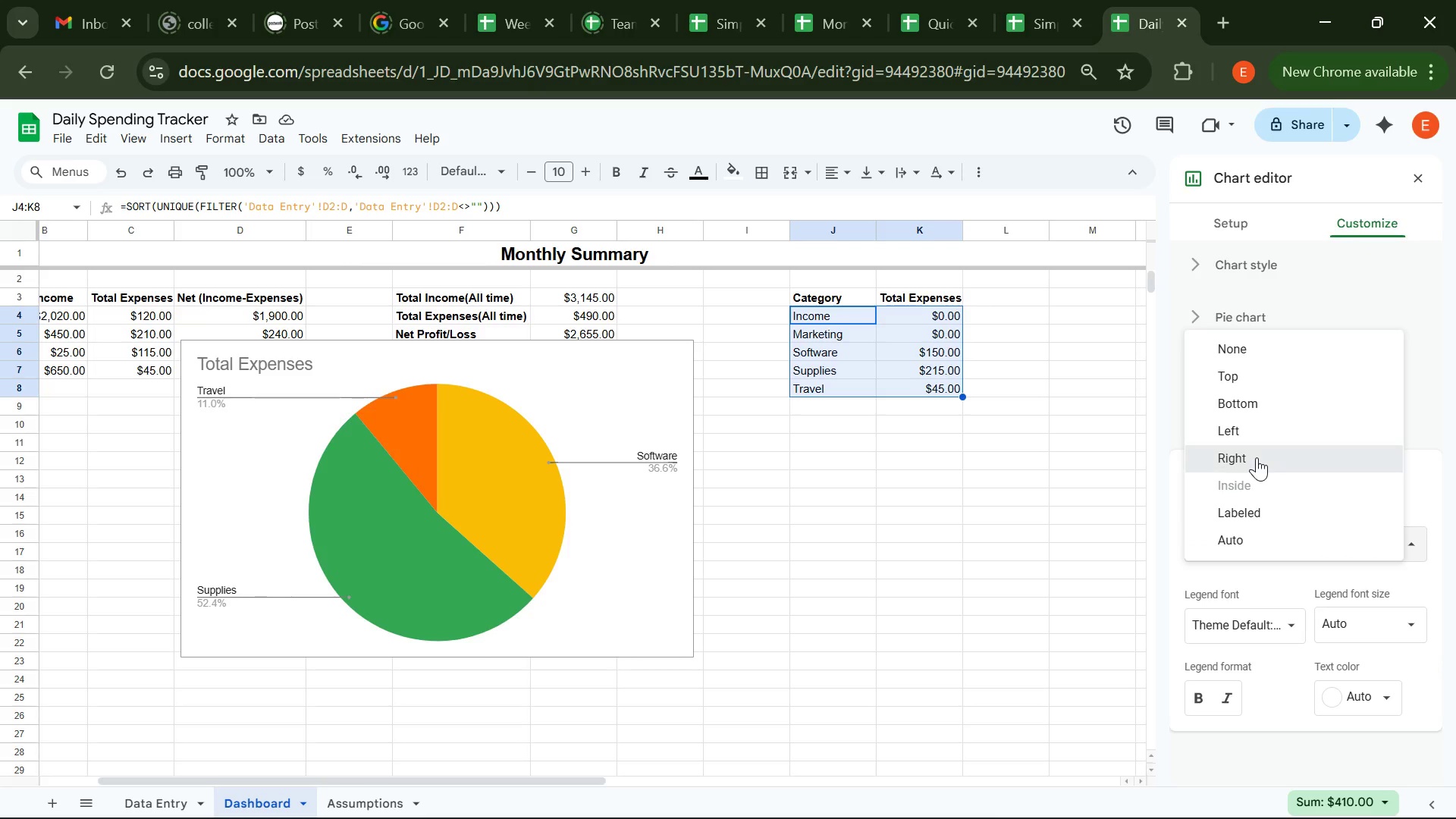 
left_click([1257, 457])
 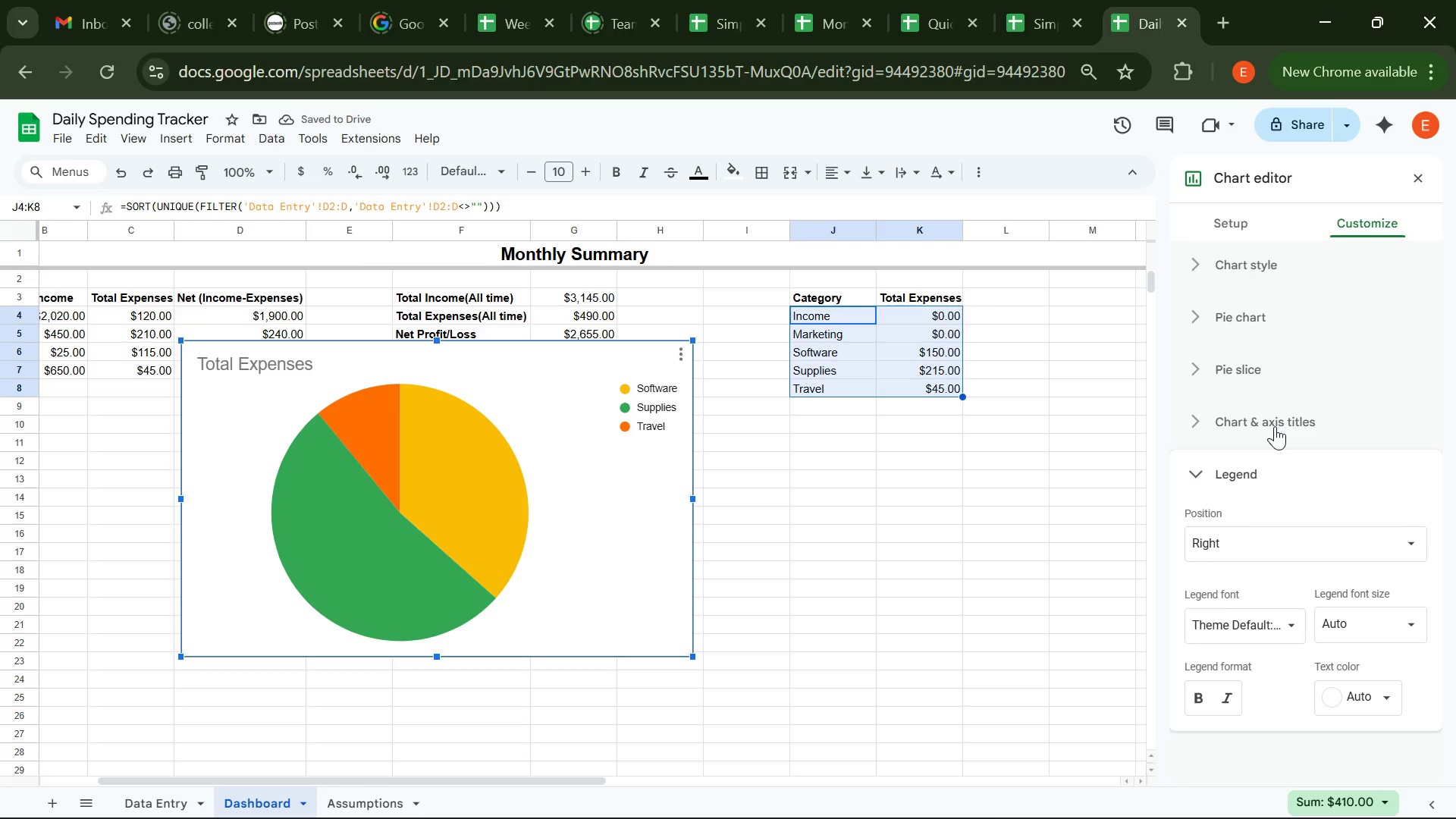 
wait(6.38)
 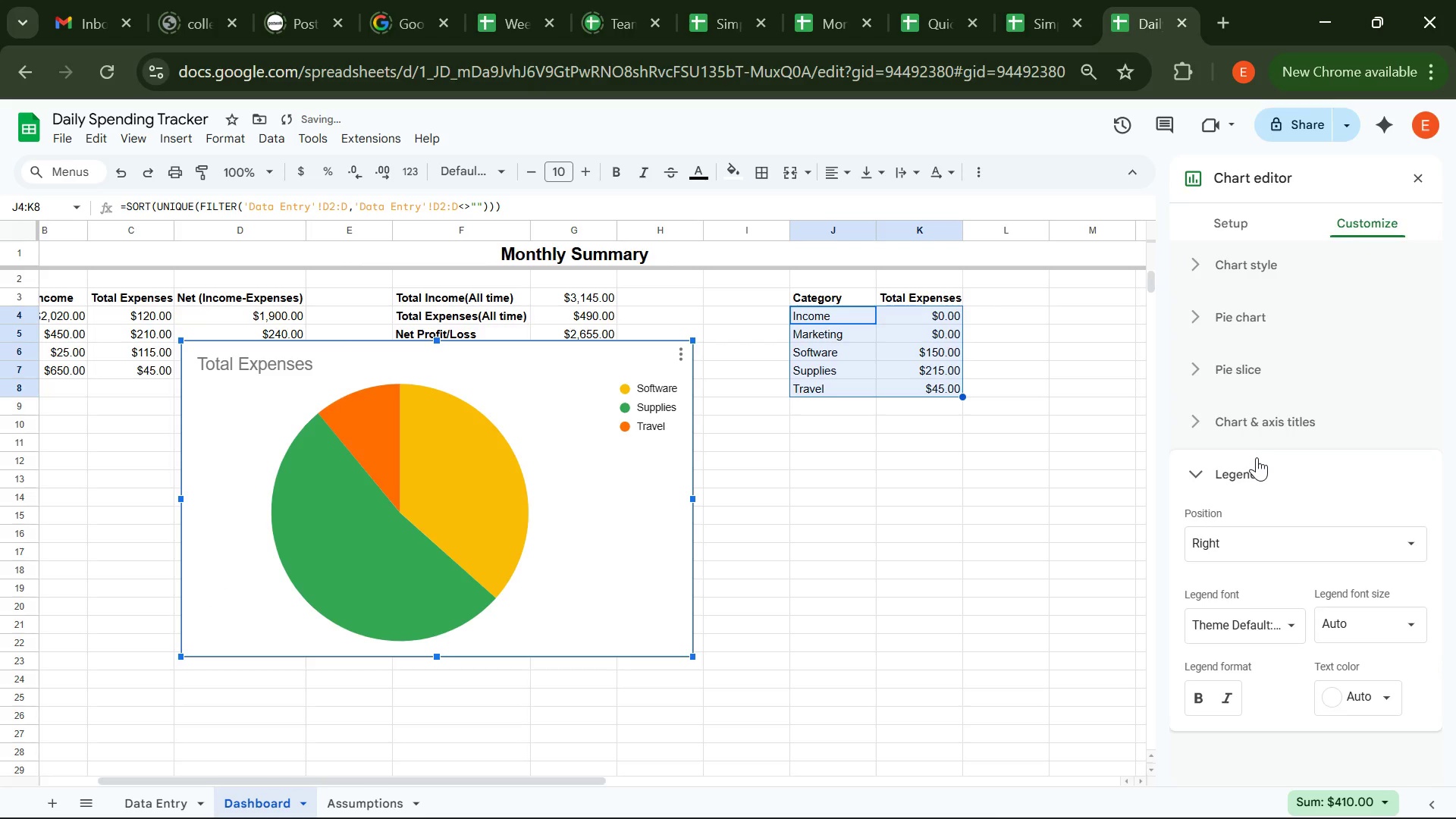 
left_click([1275, 426])
 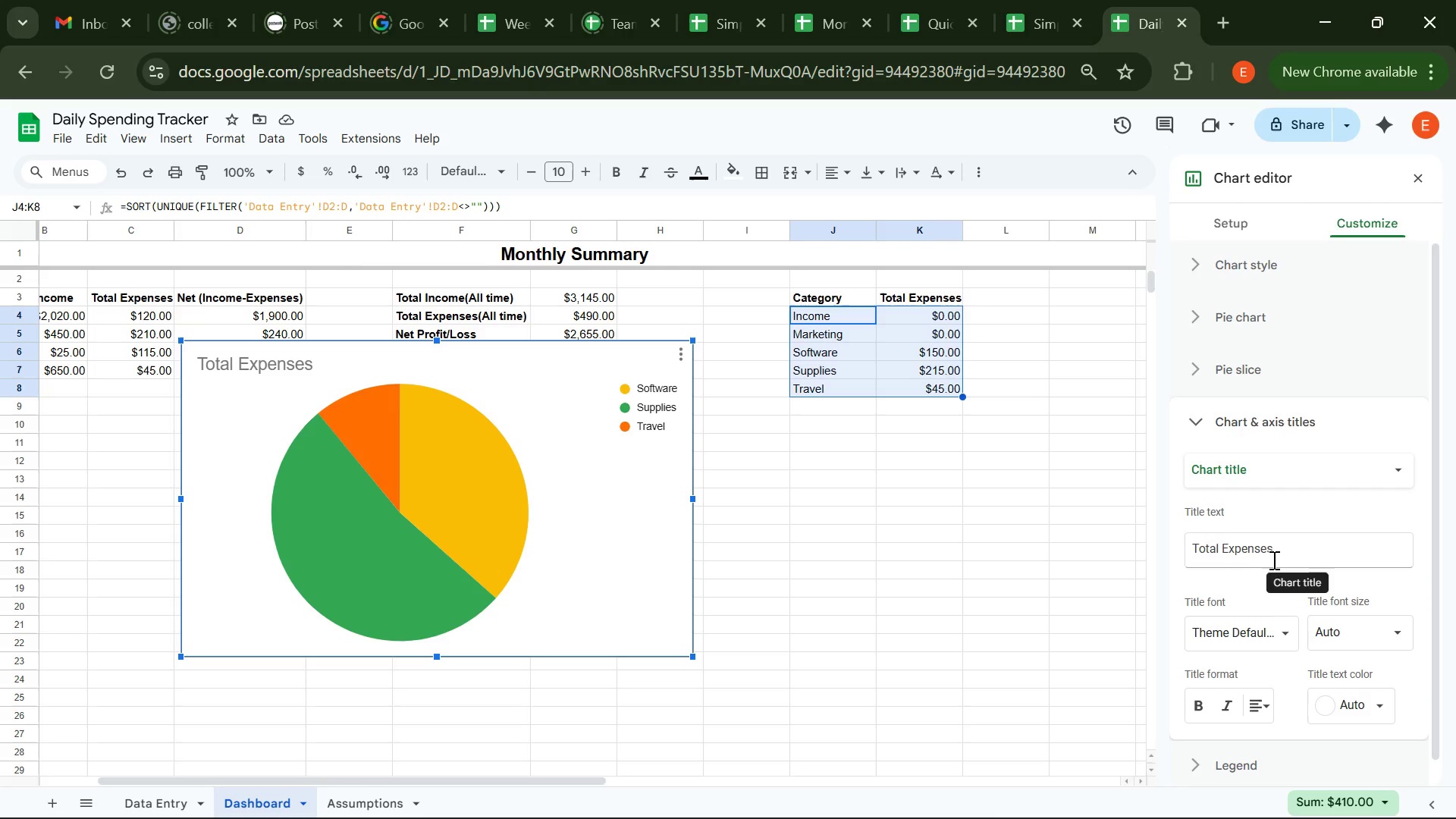 
left_click([1275, 560])
 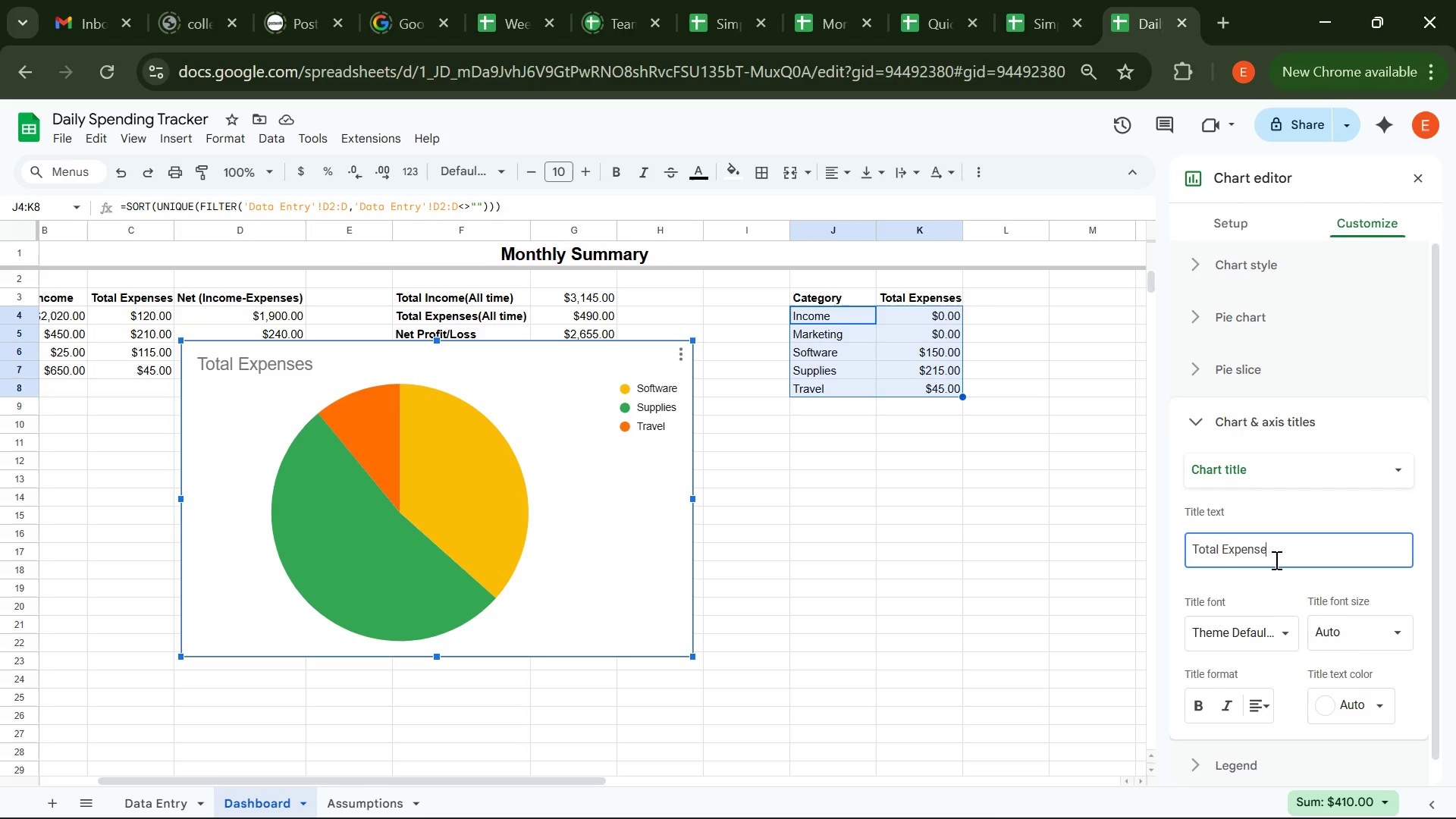 
key(Backspace)
key(Backspace)
key(Backspace)
key(Backspace)
key(Backspace)
key(Backspace)
key(Backspace)
key(Backspace)
key(Backspace)
key(Backspace)
key(Backspace)
key(Backspace)
key(Backspace)
key(Backspace)
type(EXPENSES BY CATEGORY)
 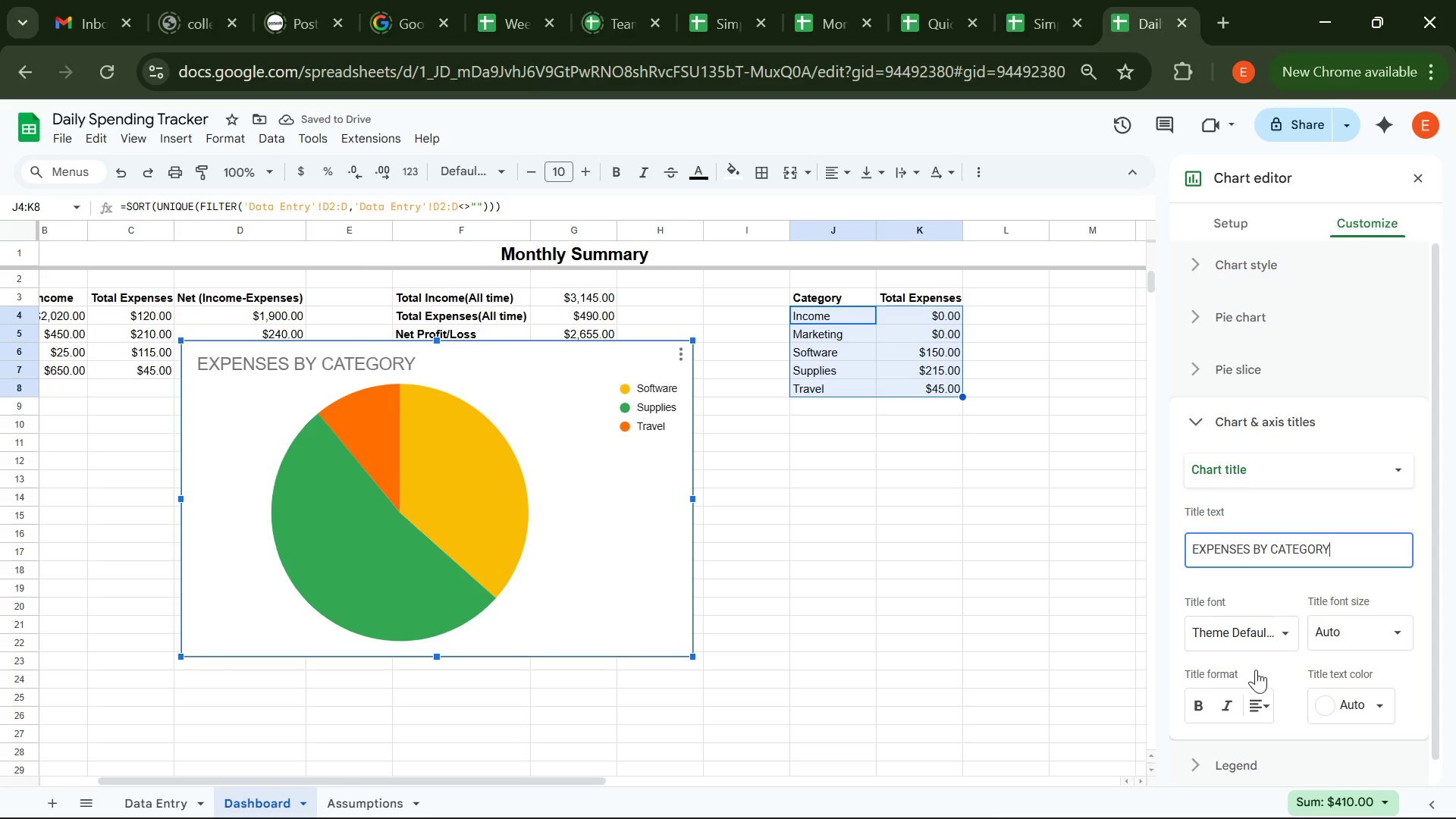 
left_click([1196, 704])
 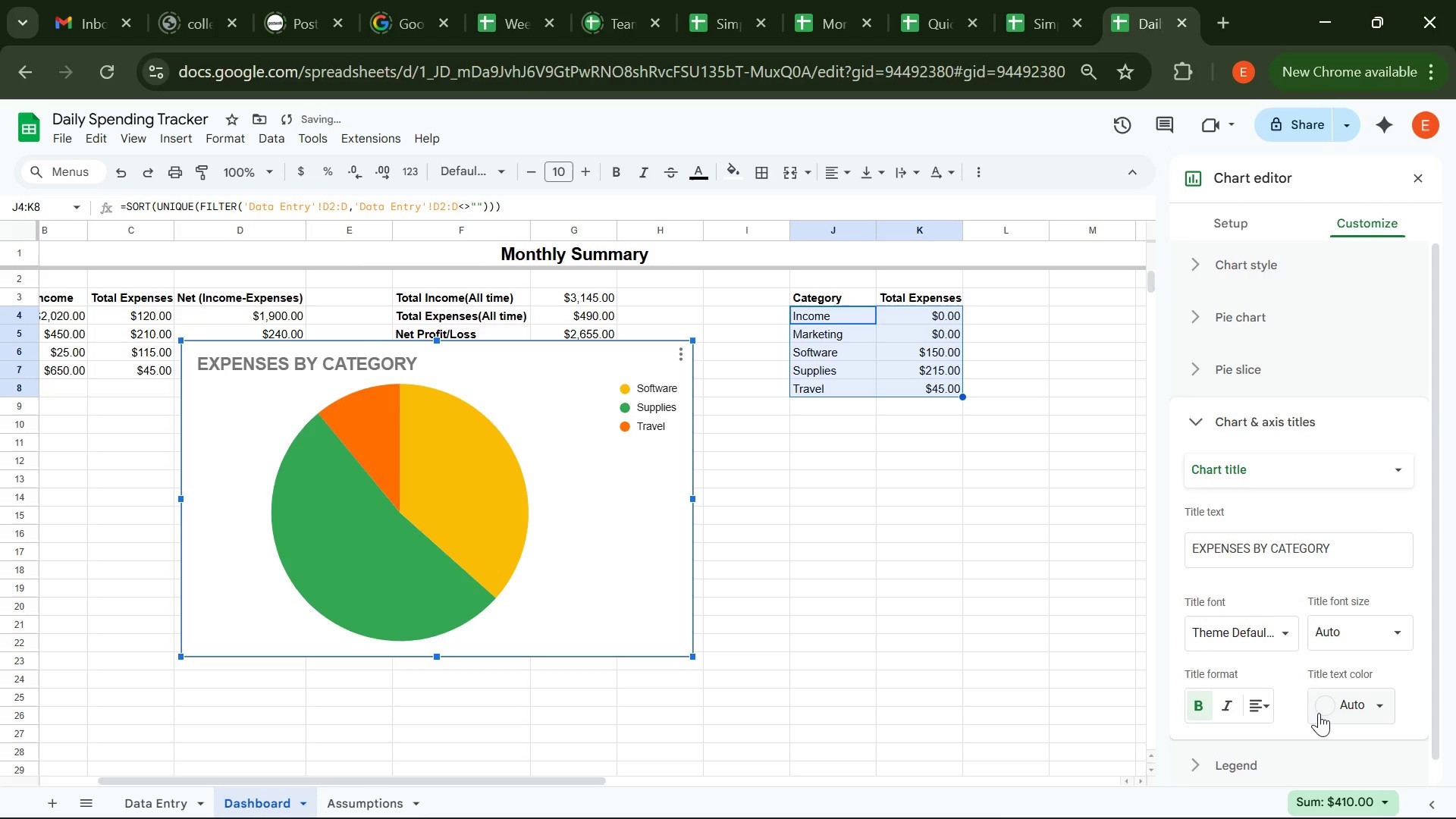 
left_click([1319, 713])
 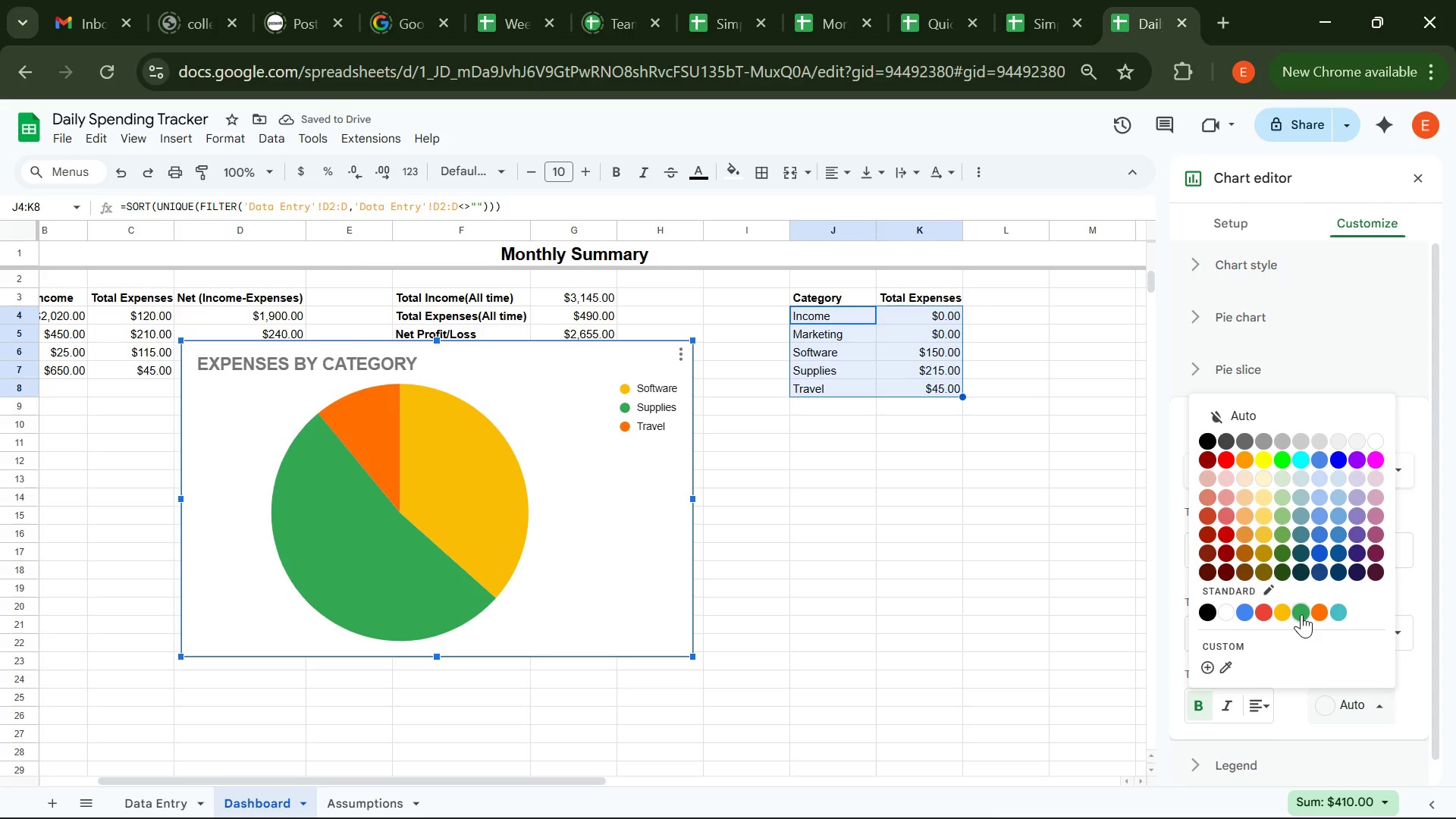 
left_click([1301, 614])
 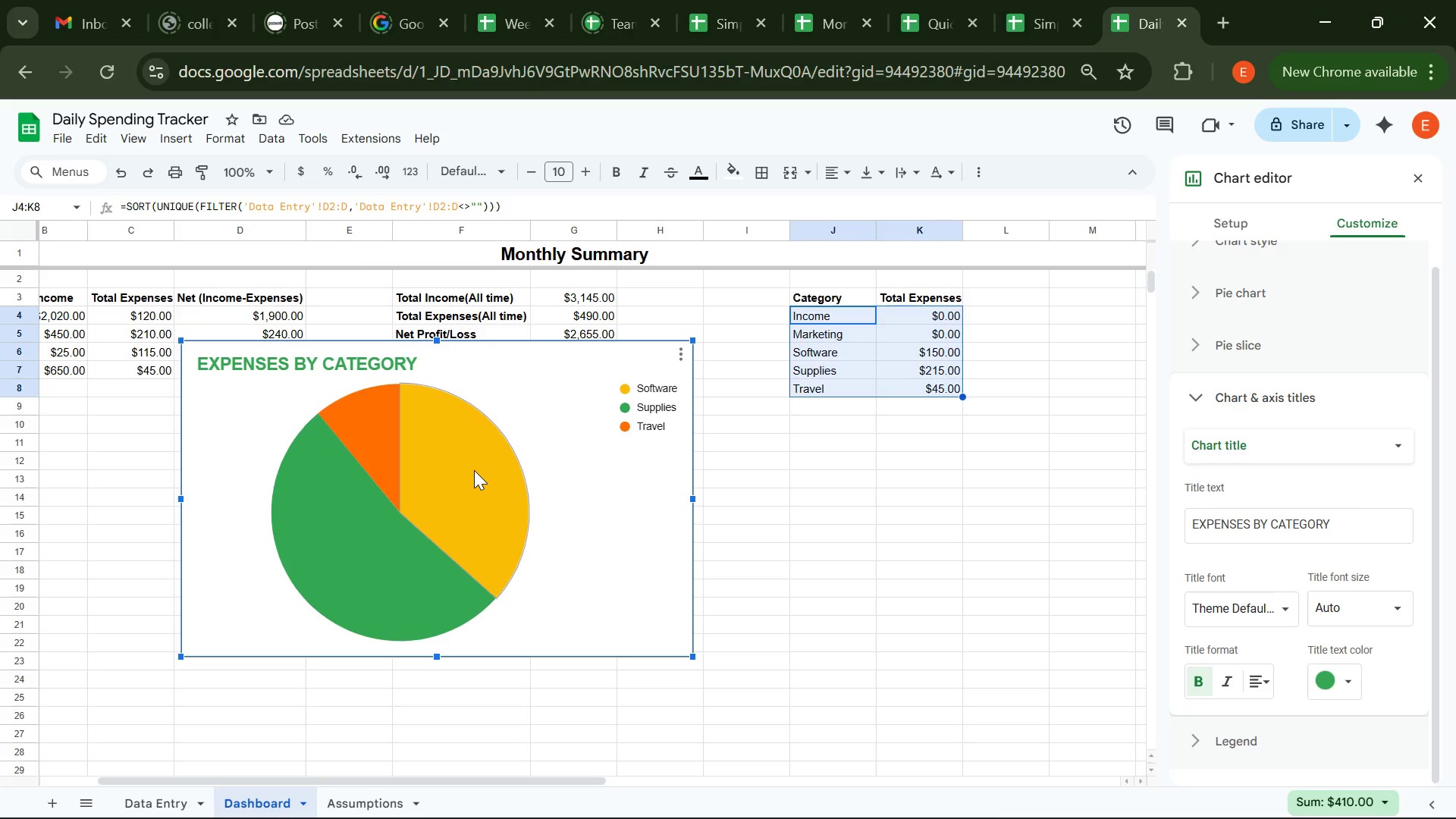 
wait(17.58)
 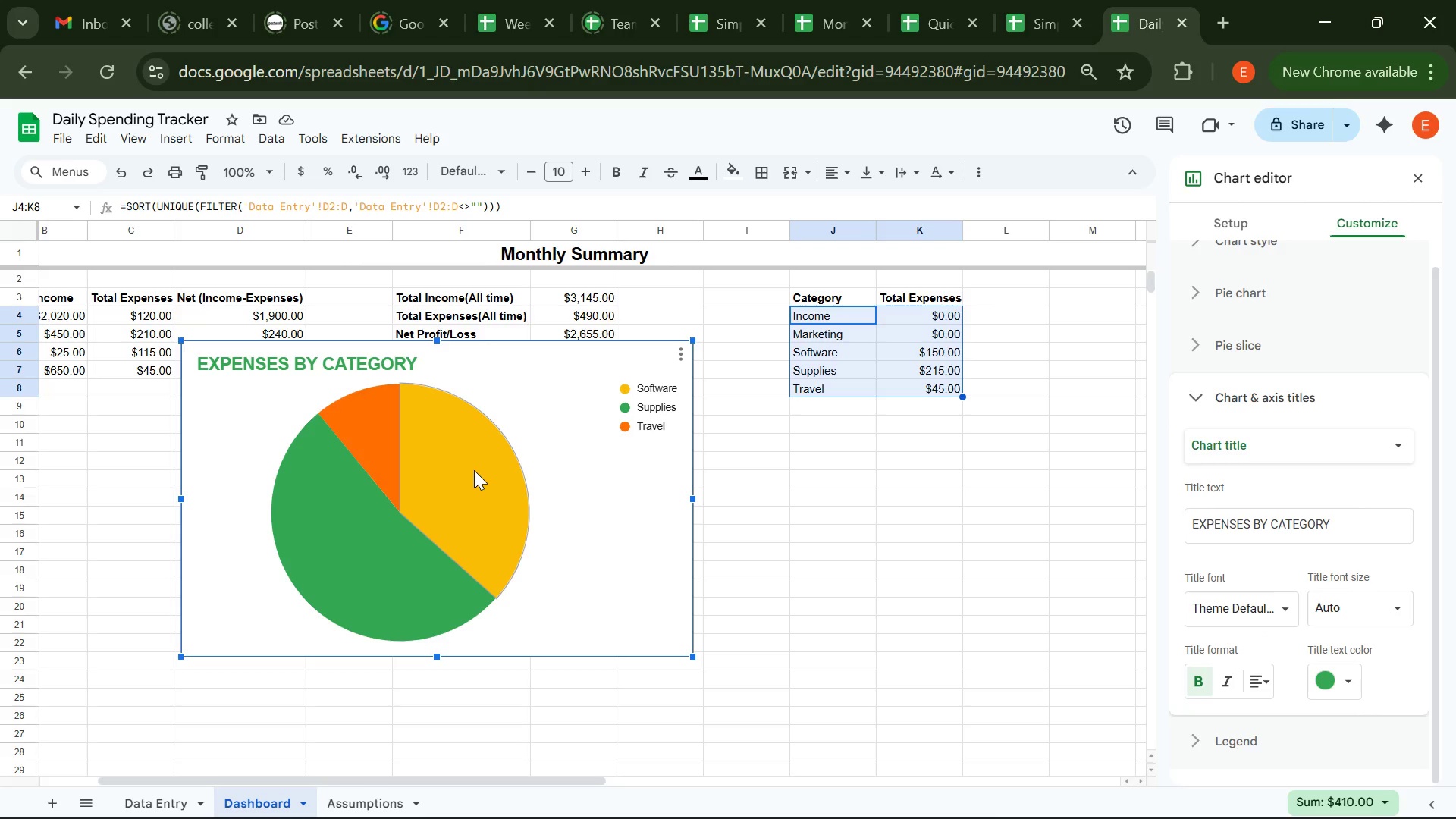 
left_click([1233, 369])
 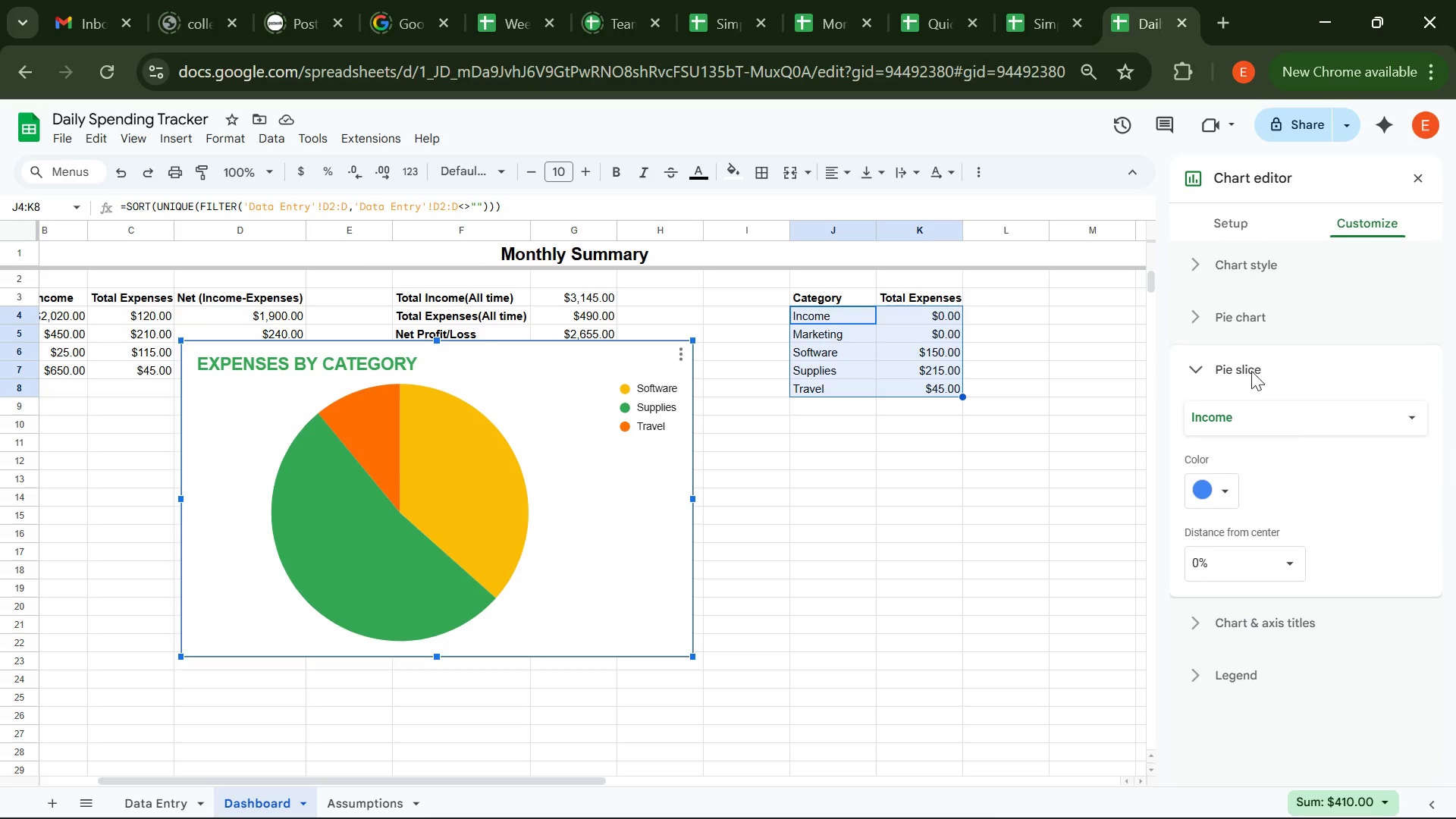 
left_click([1244, 362])
 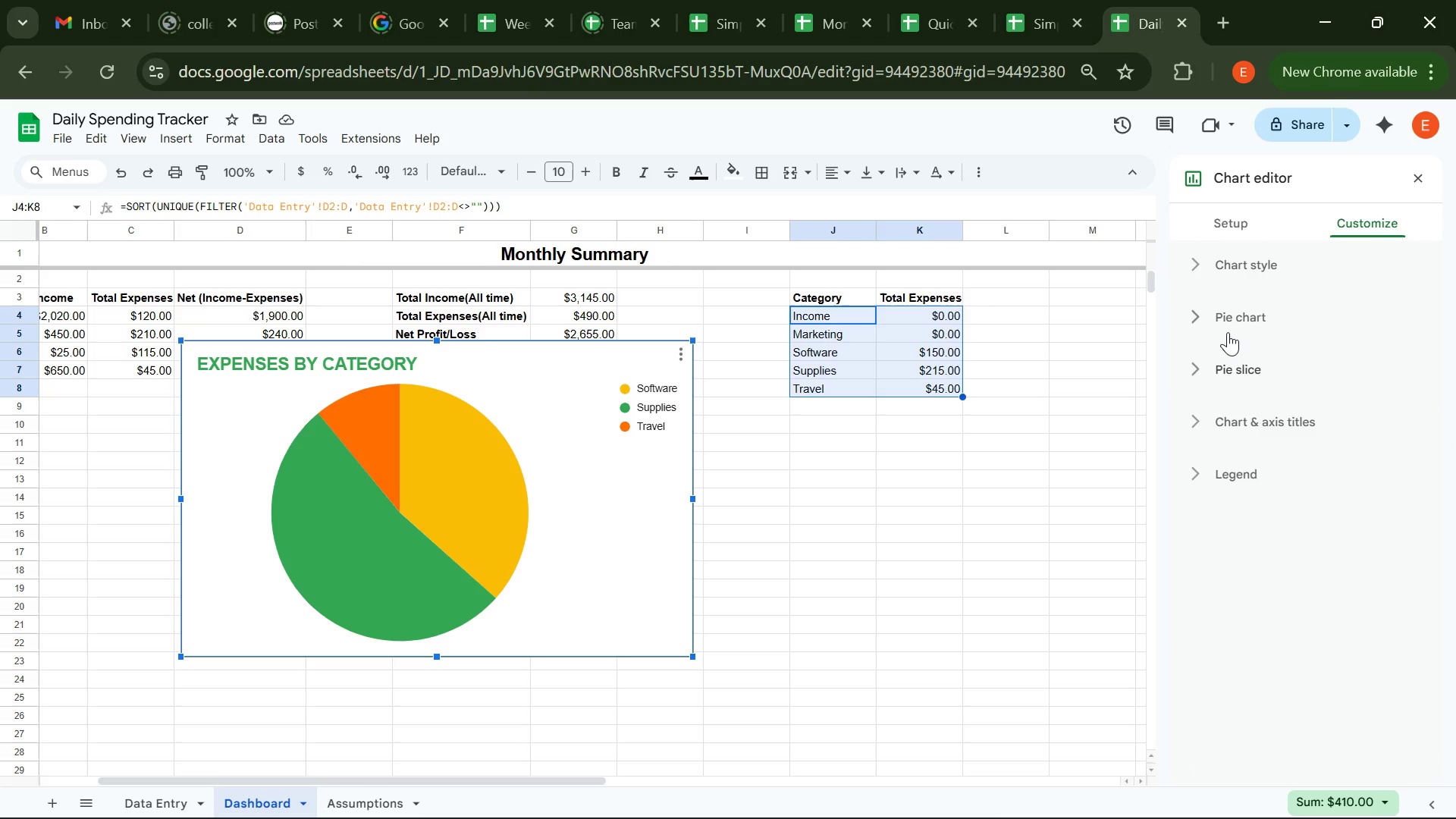 
left_click([1228, 332])
 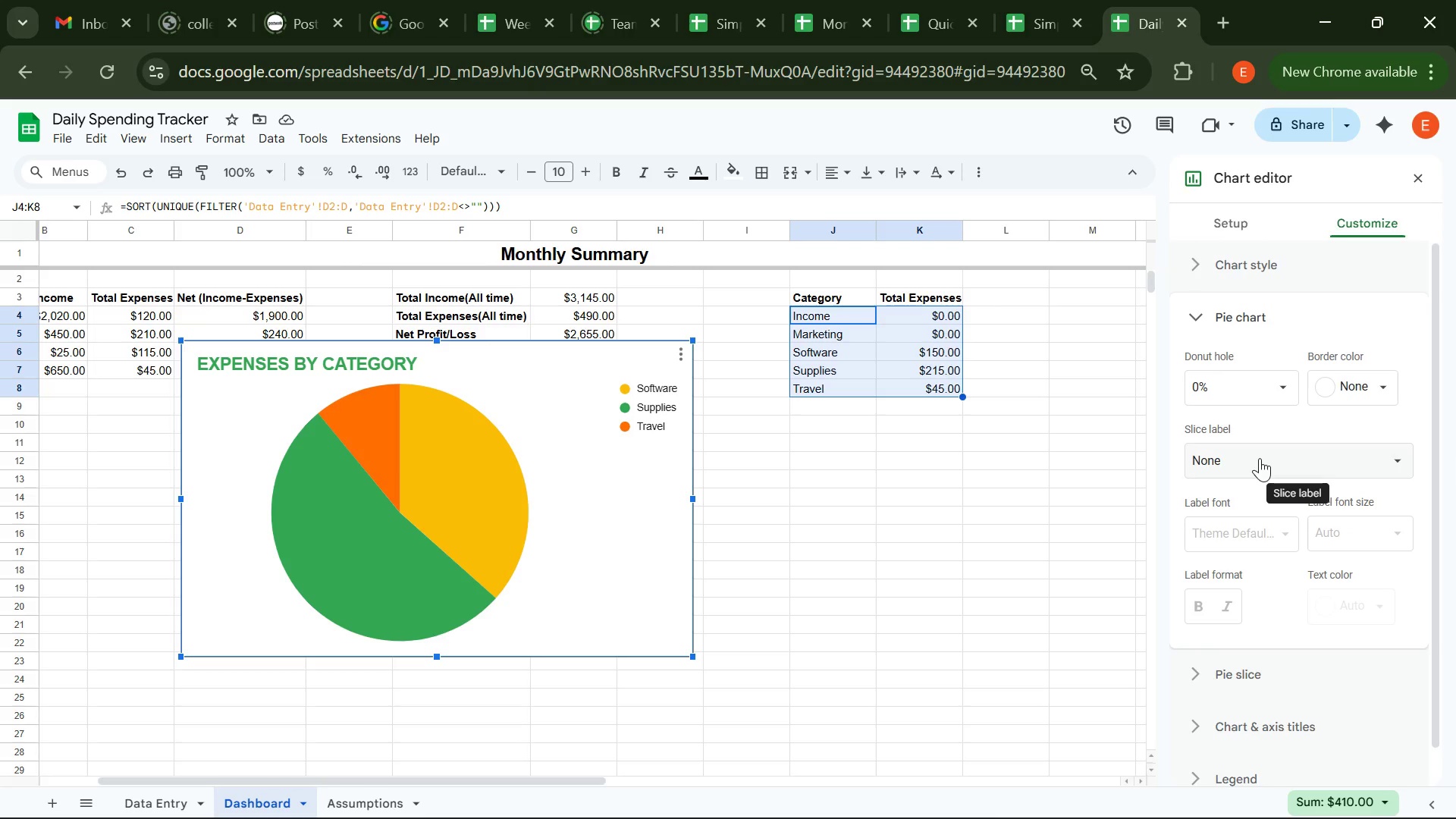 
left_click([1260, 458])
 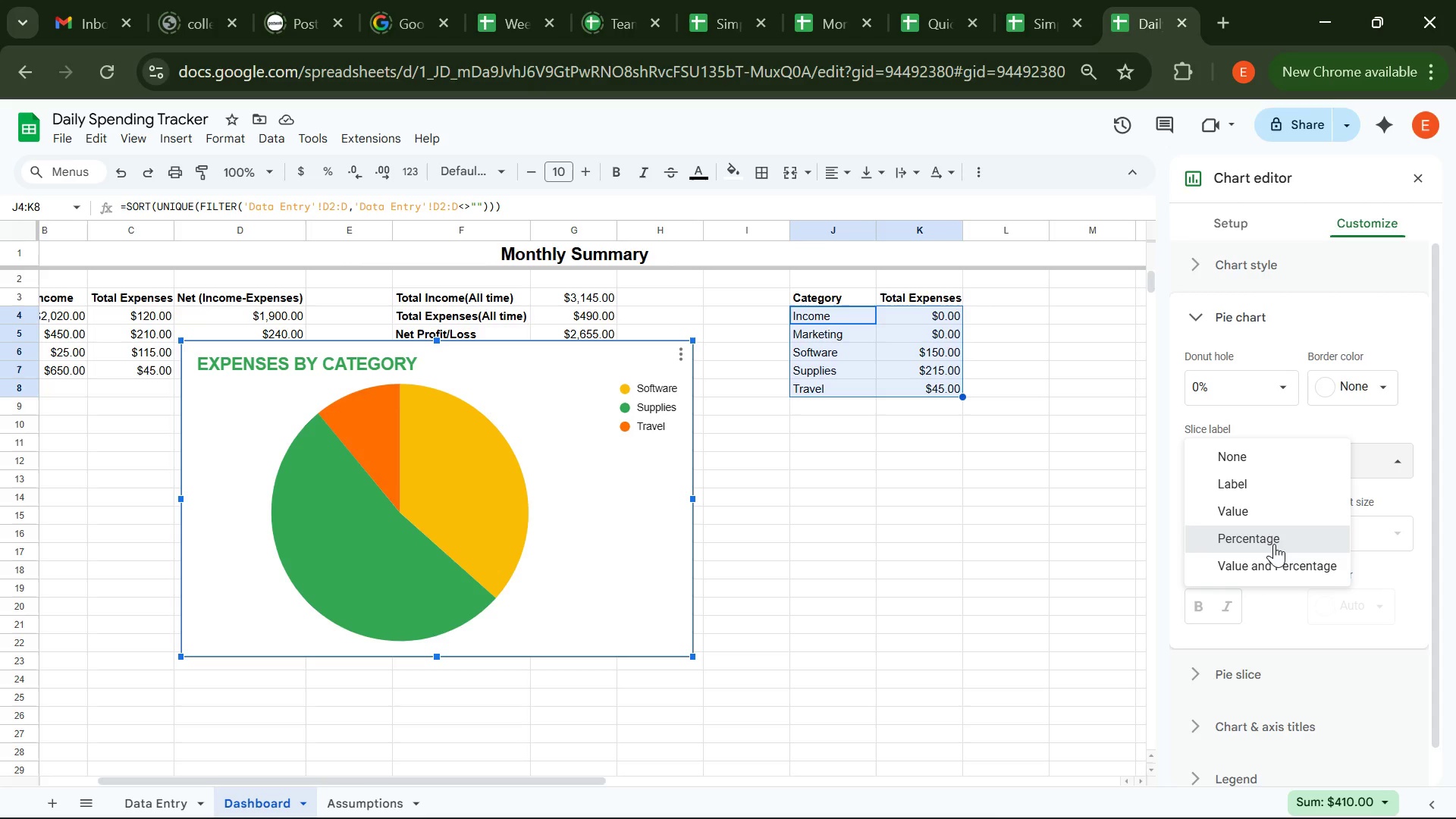 
left_click([1274, 544])
 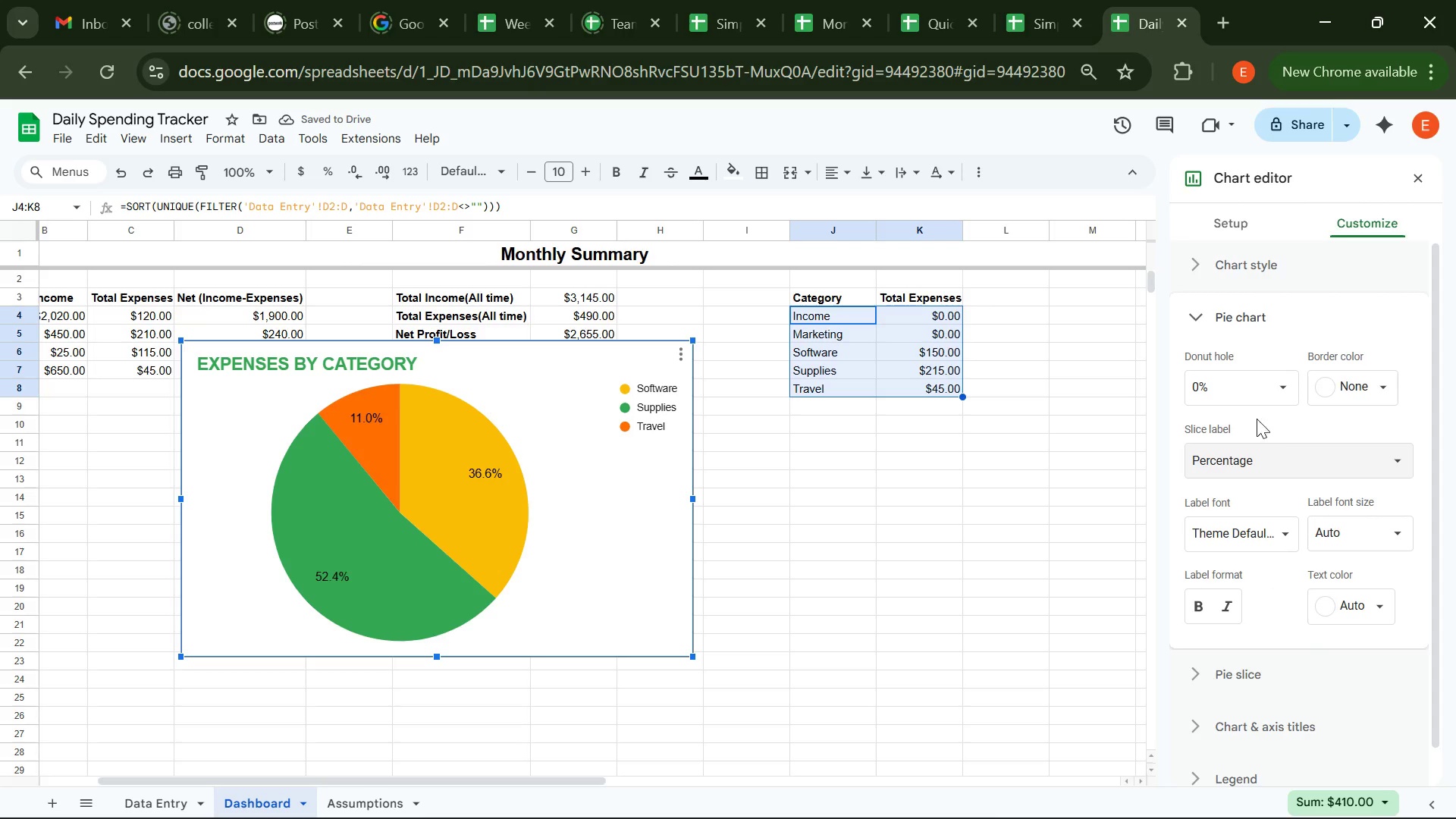 
left_click([1195, 316])
 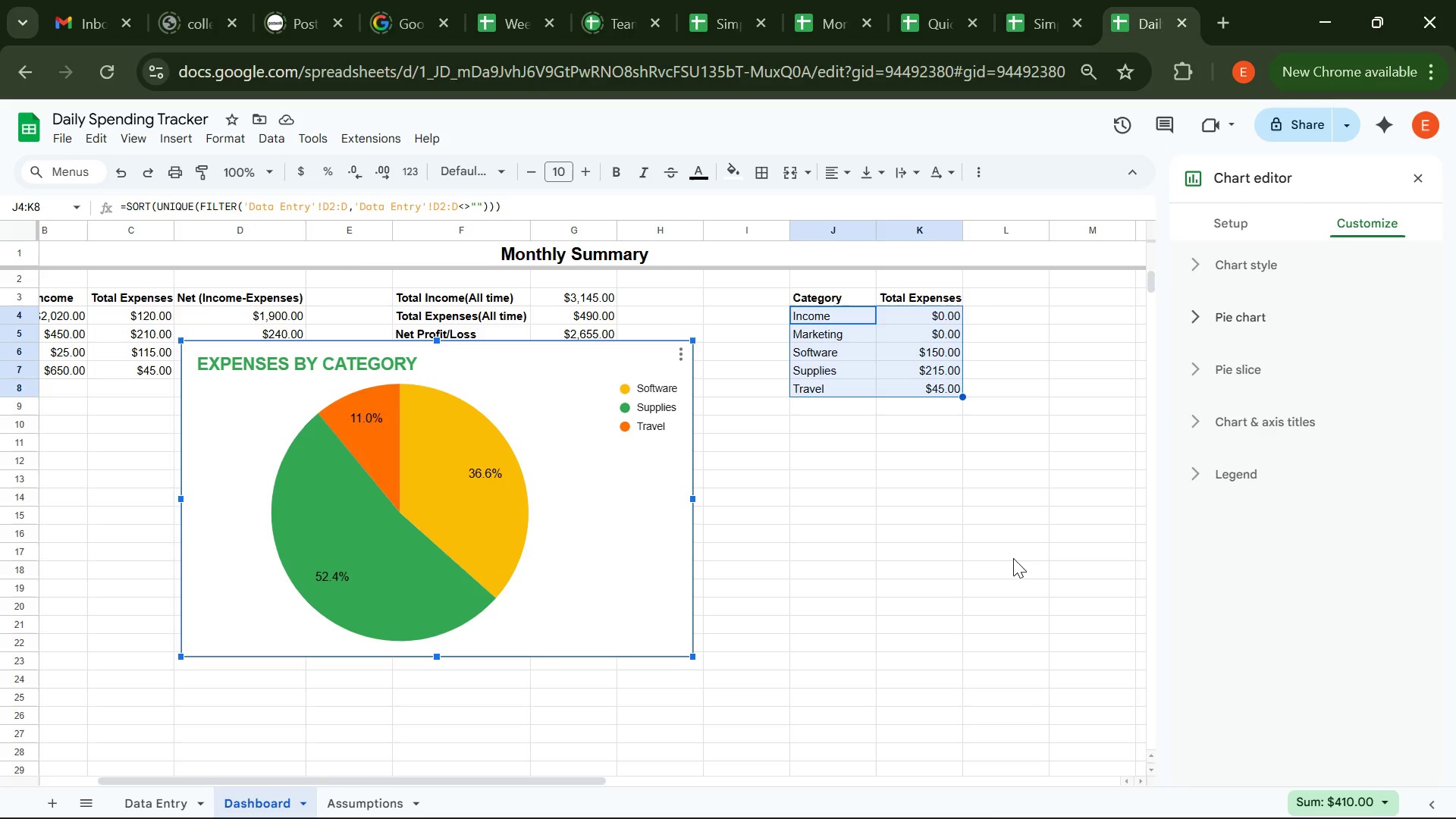 
left_click([1013, 558])
 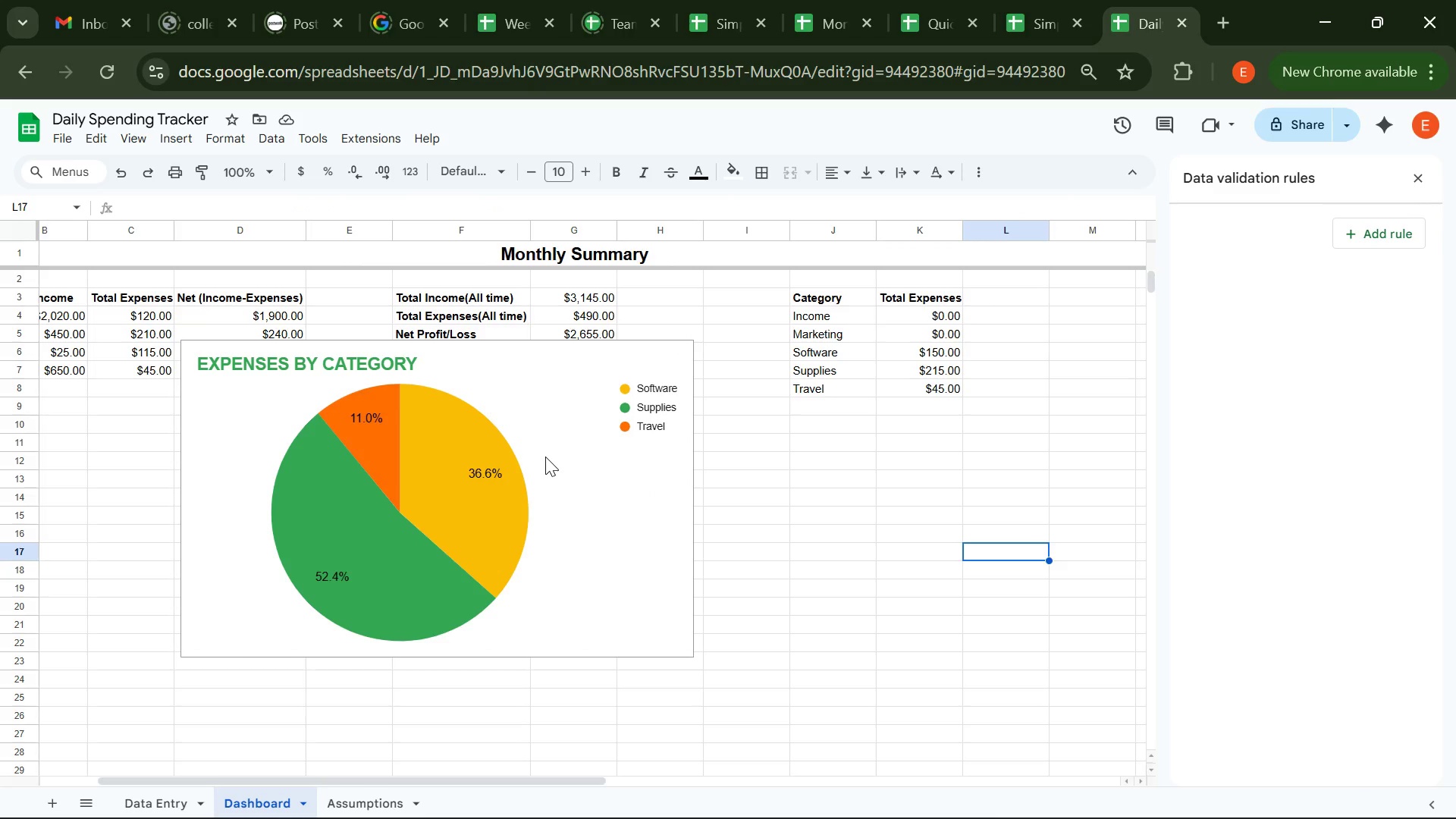 
left_click([545, 457])
 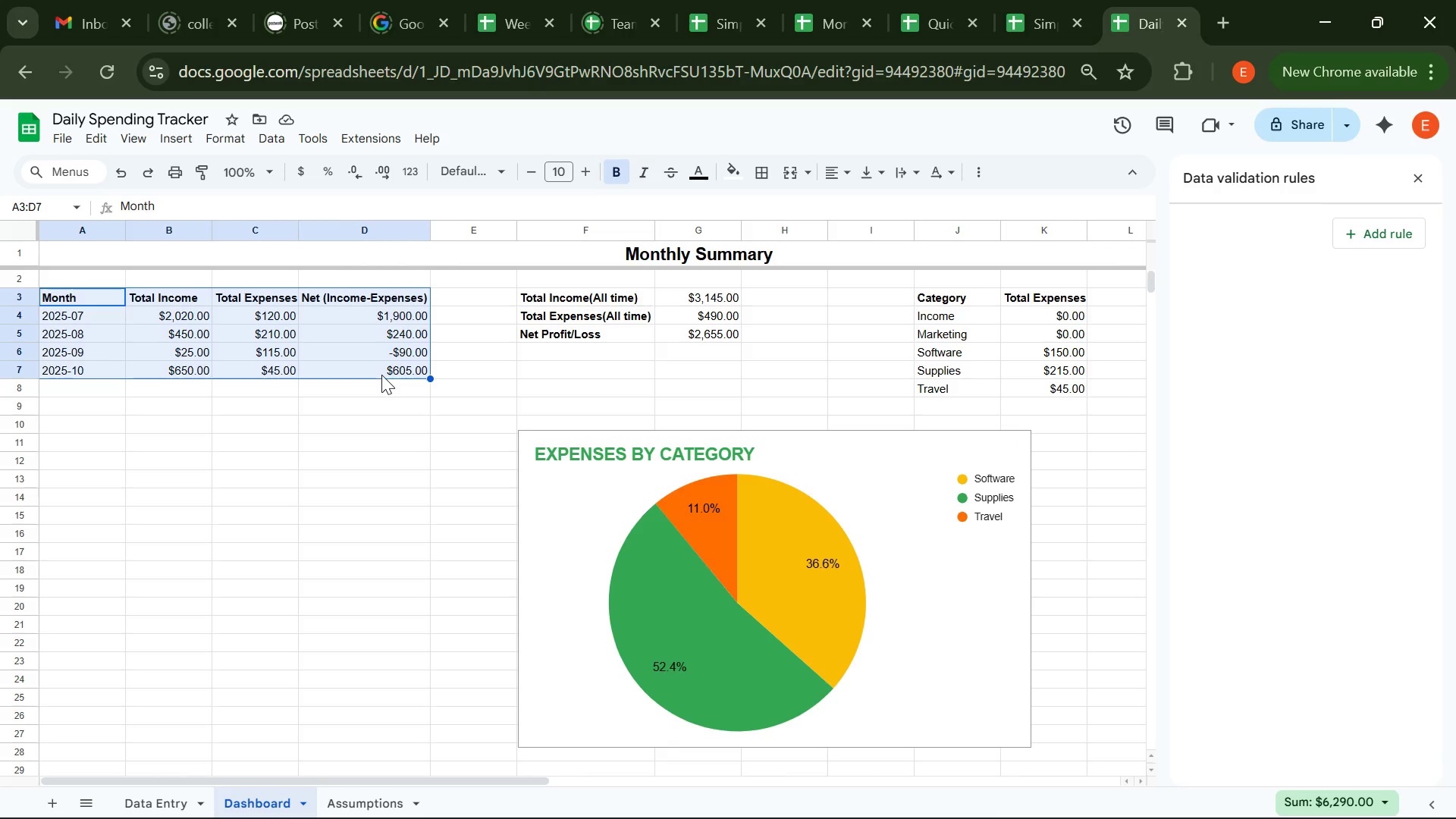 
wait(44.11)
 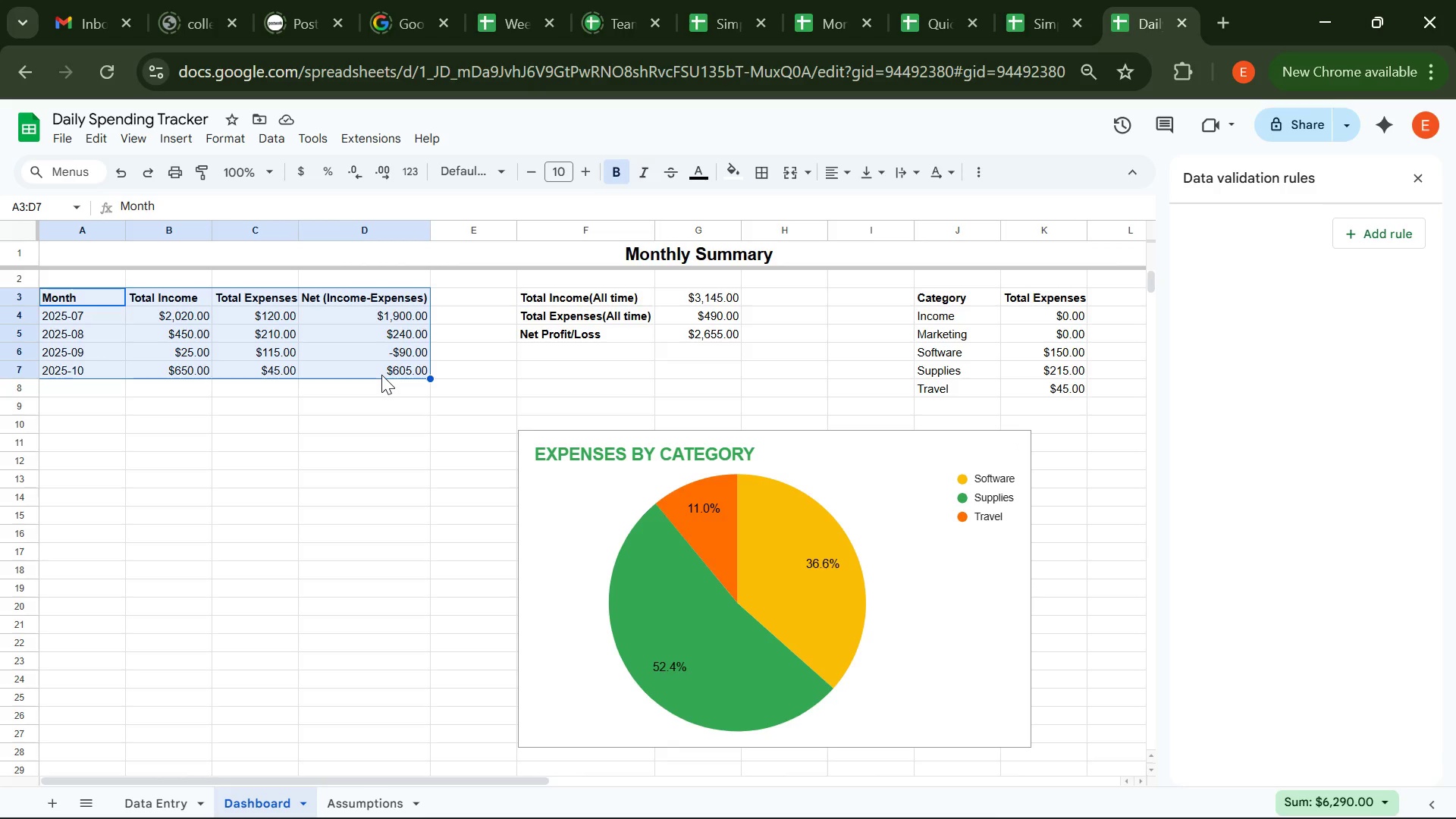 
left_click([175, 135])
 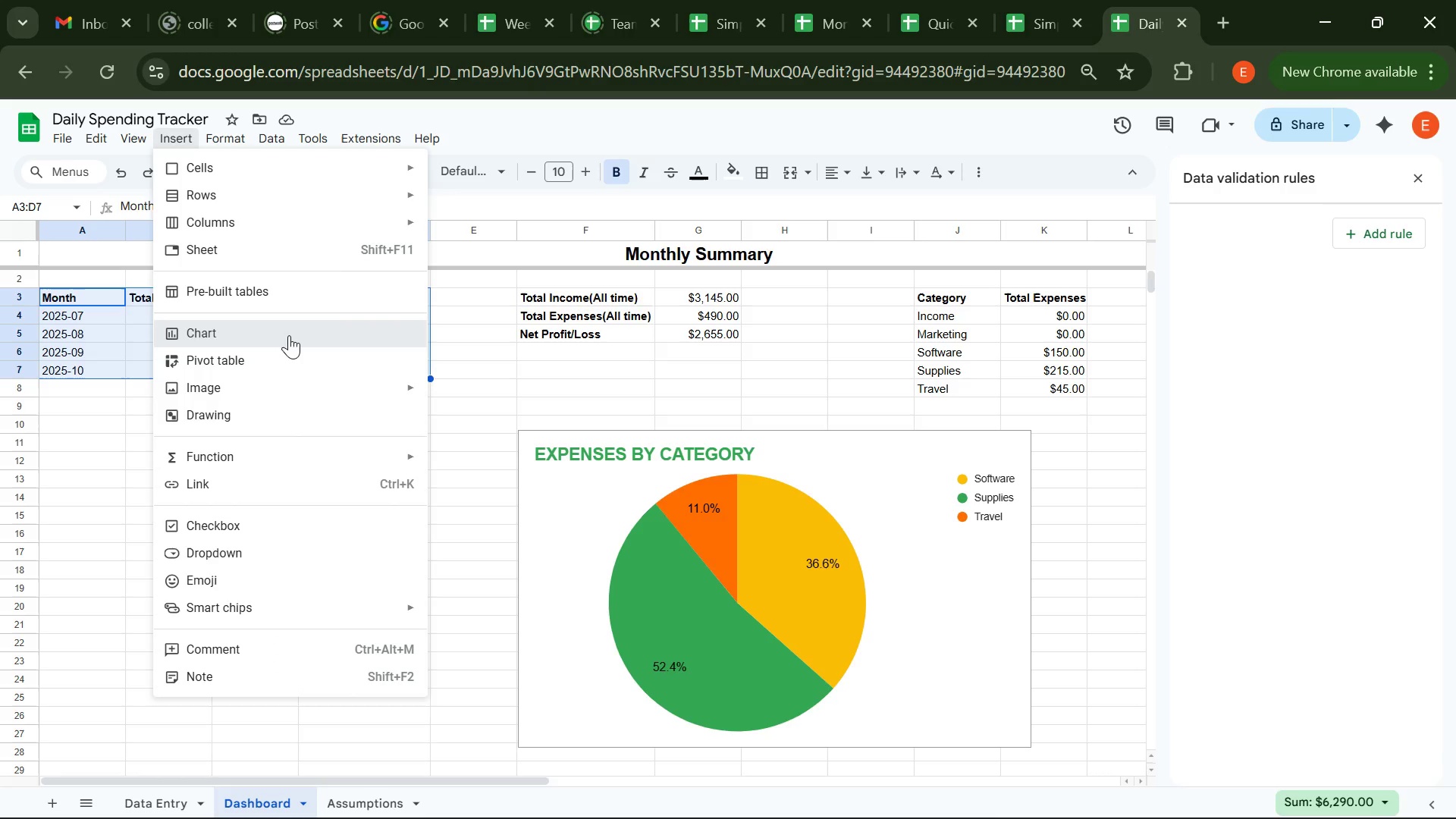 
left_click([289, 335])
 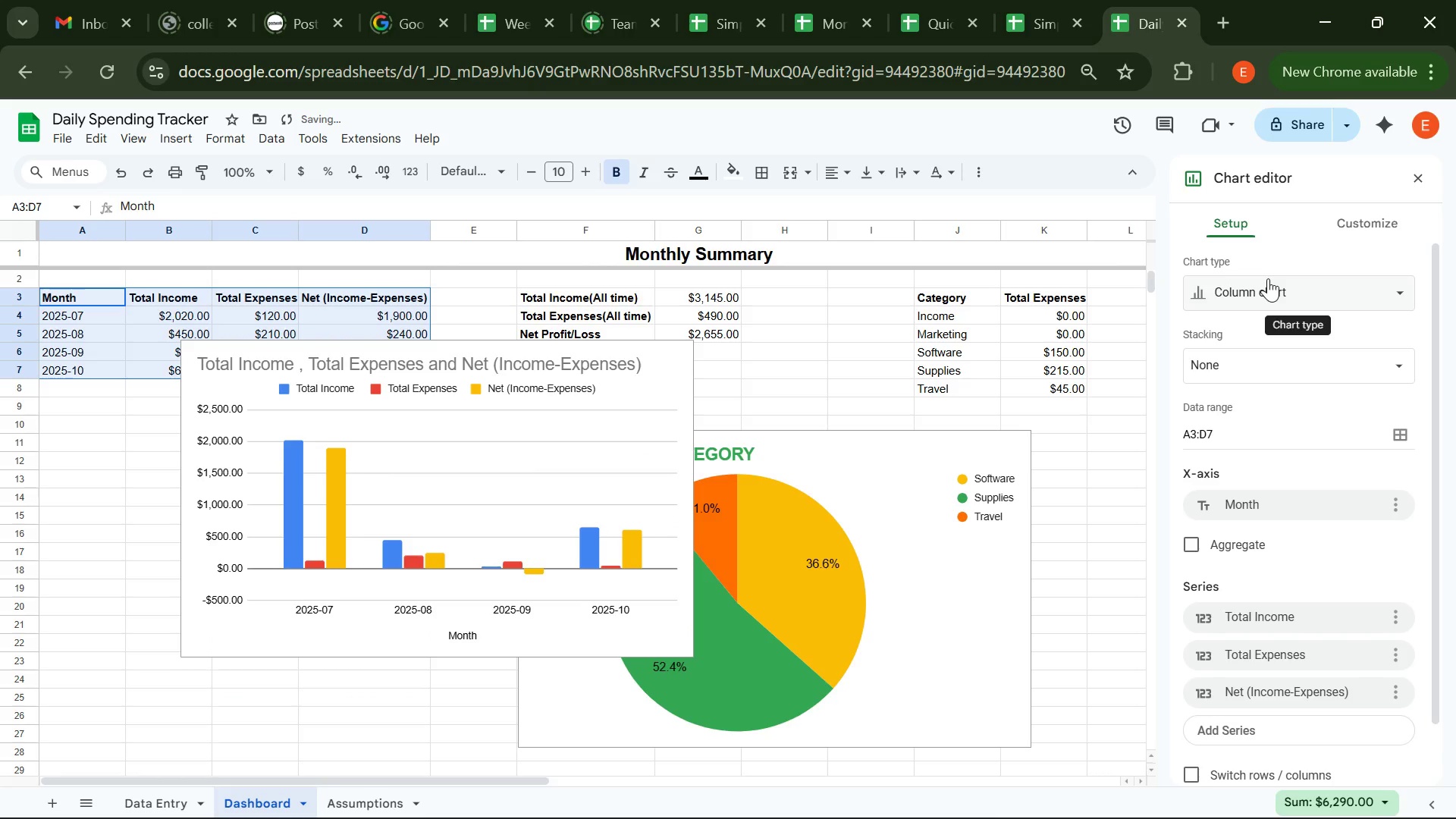 
left_click([1283, 287])
 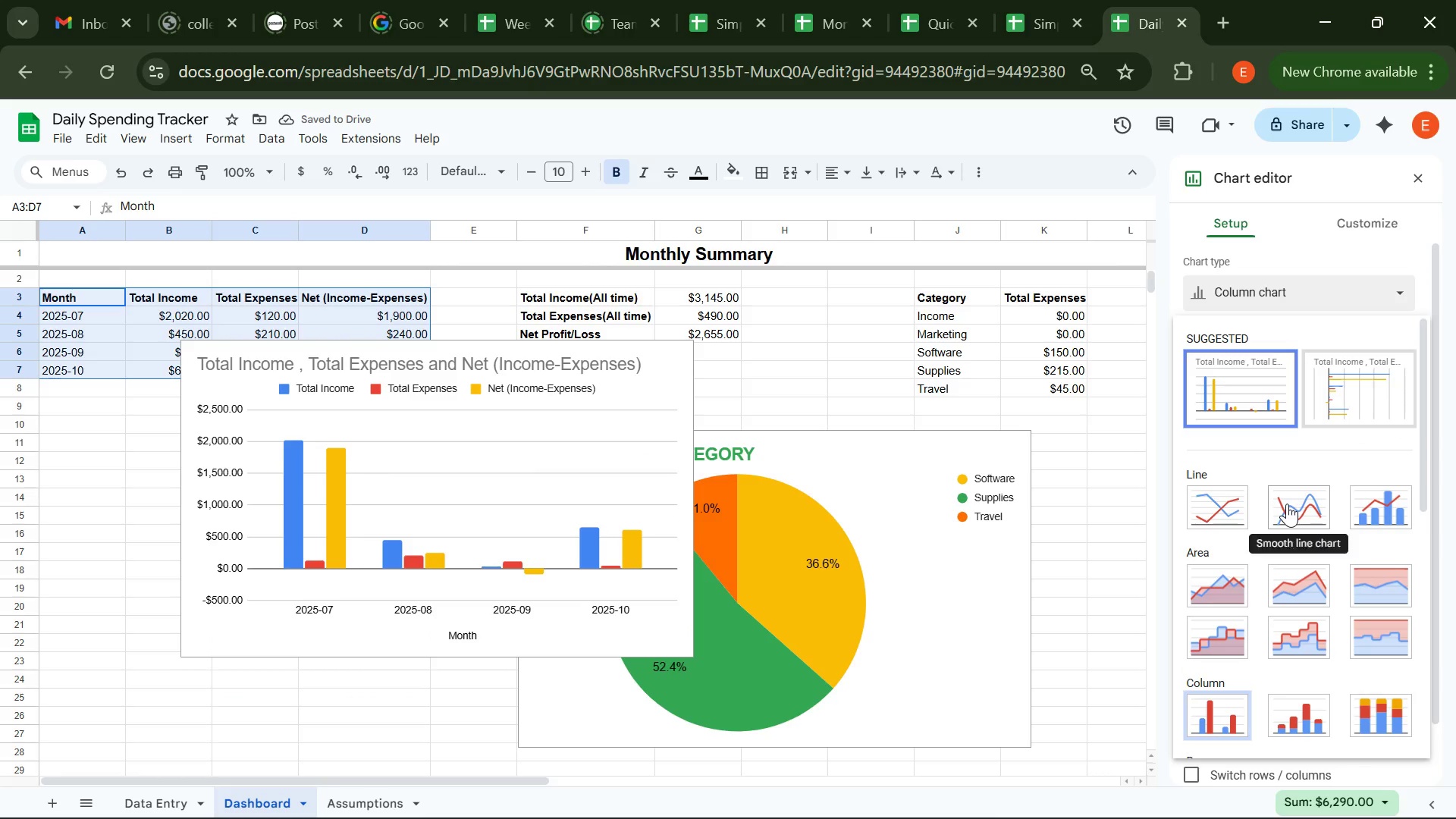 
left_click([1287, 504])
 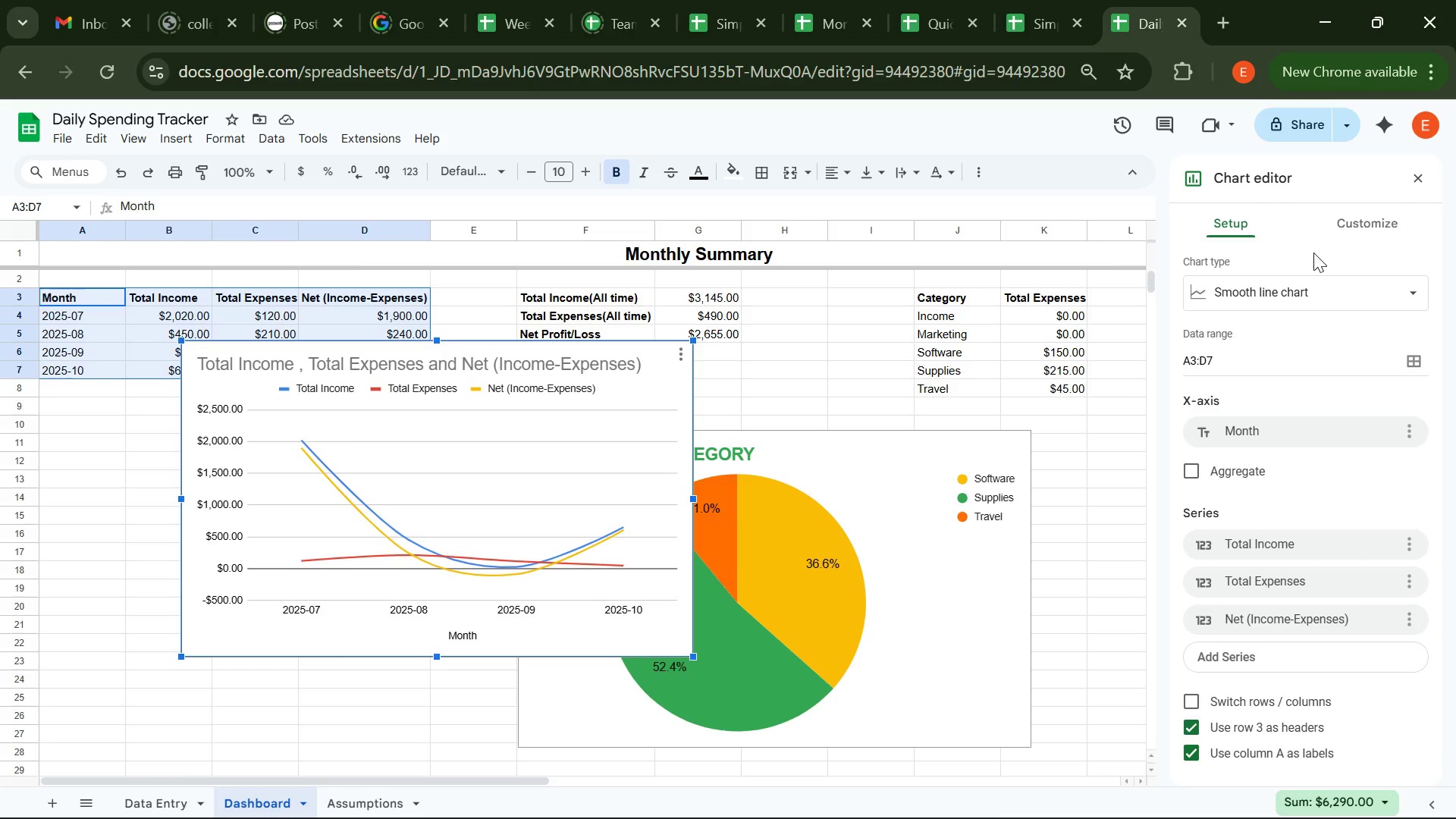 
wait(27.33)
 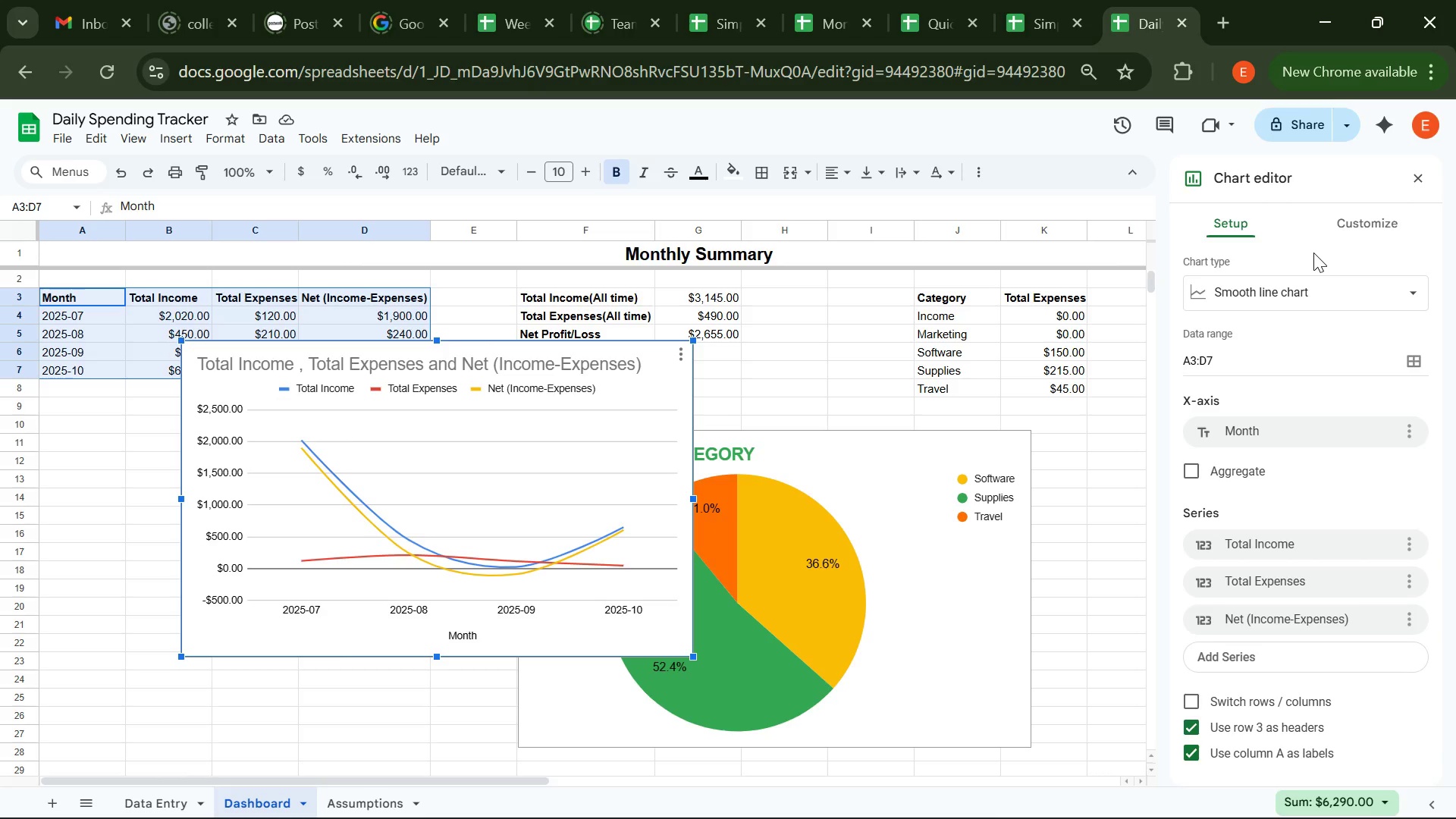 
left_click([1308, 288])
 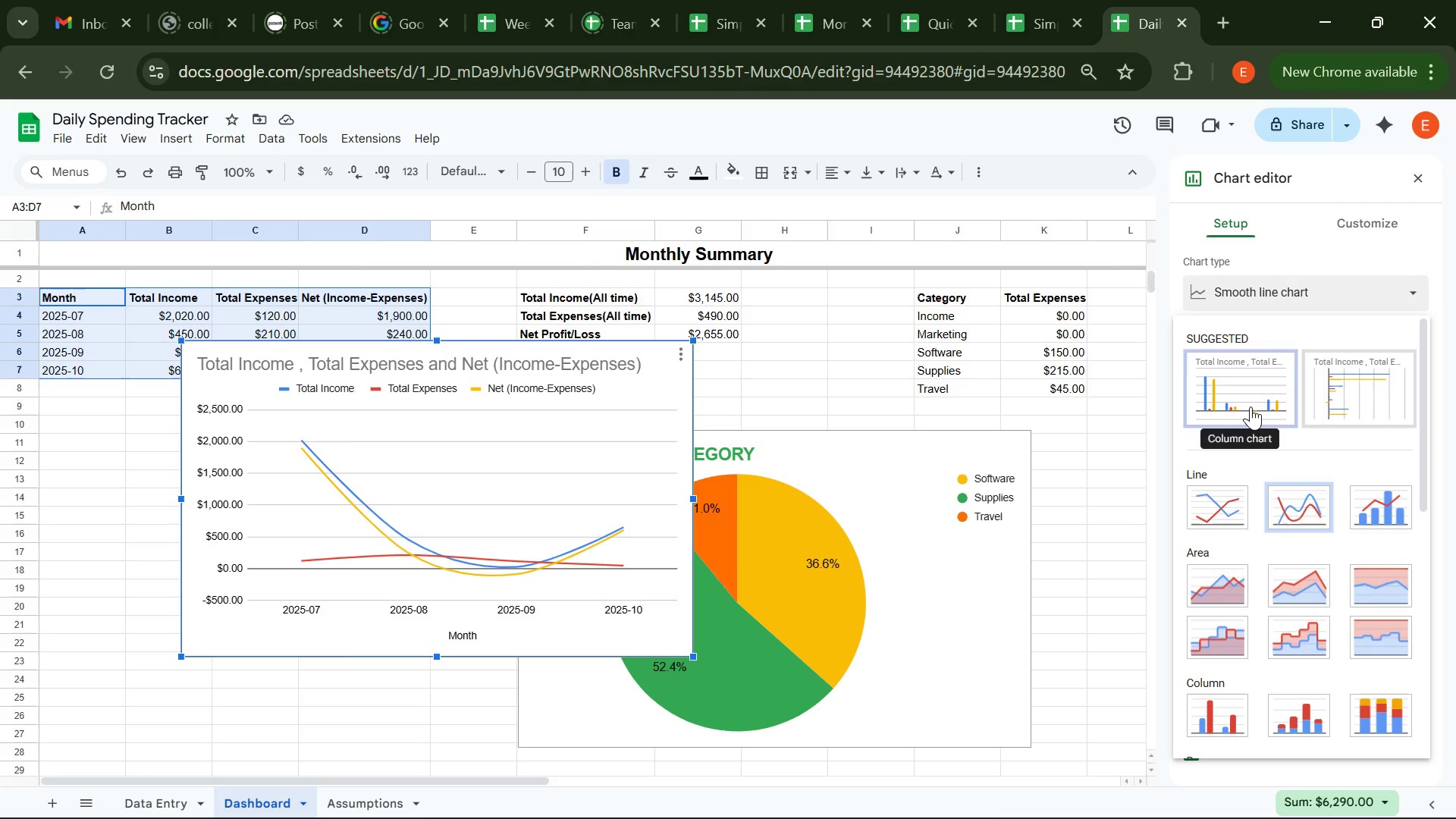 
left_click([1250, 406])
 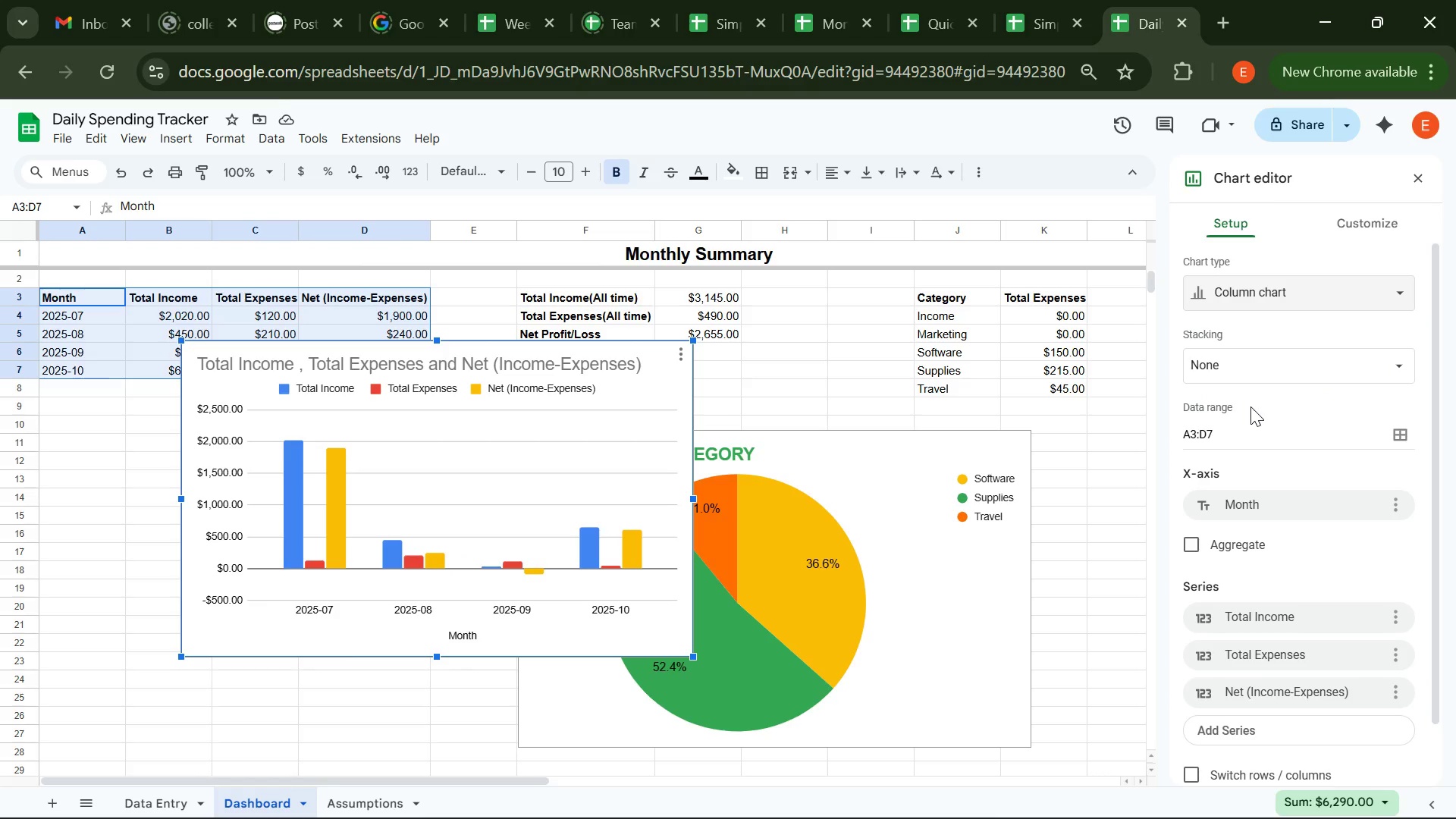 
wait(6.97)
 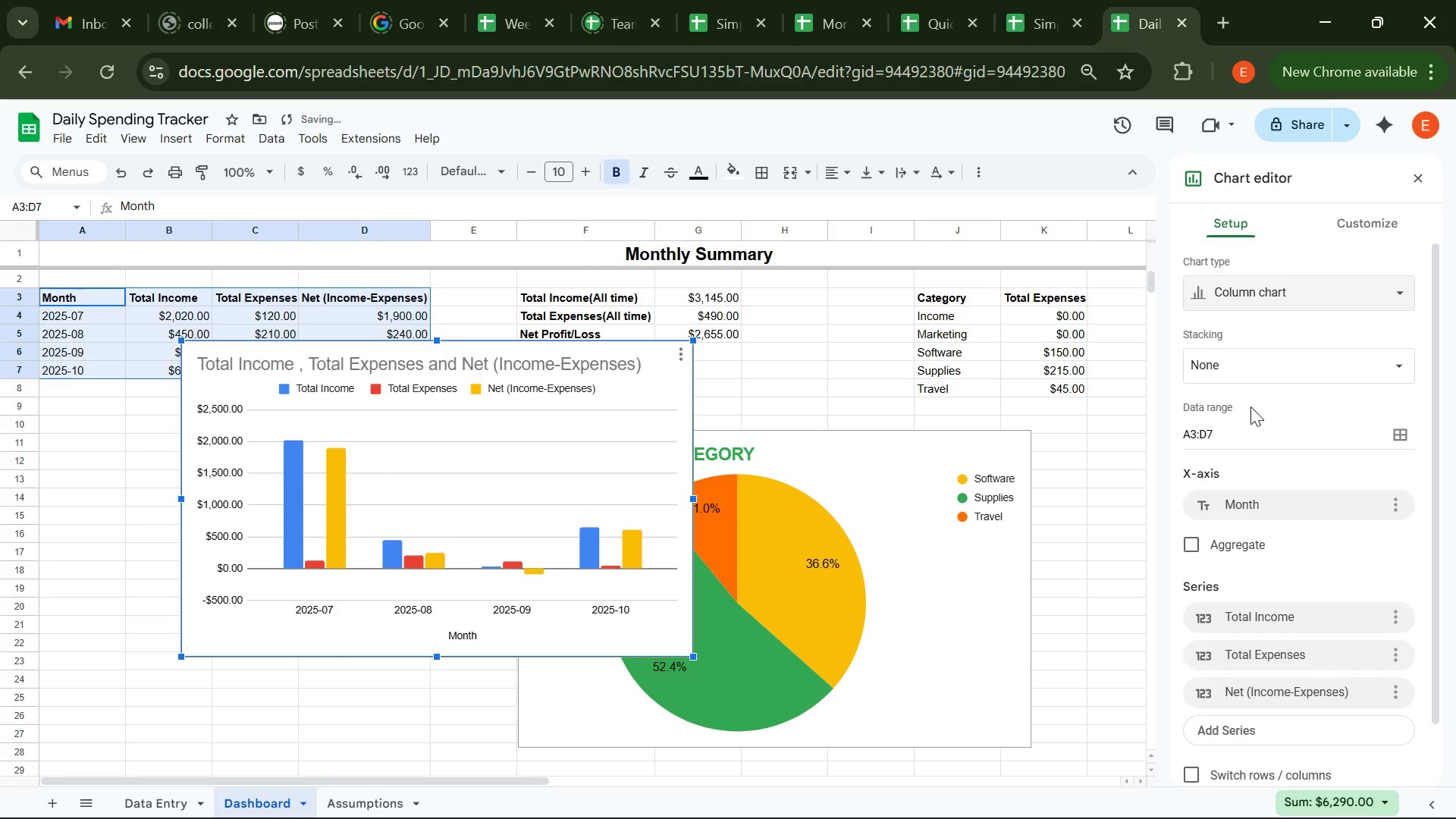 
left_click([1281, 299])
 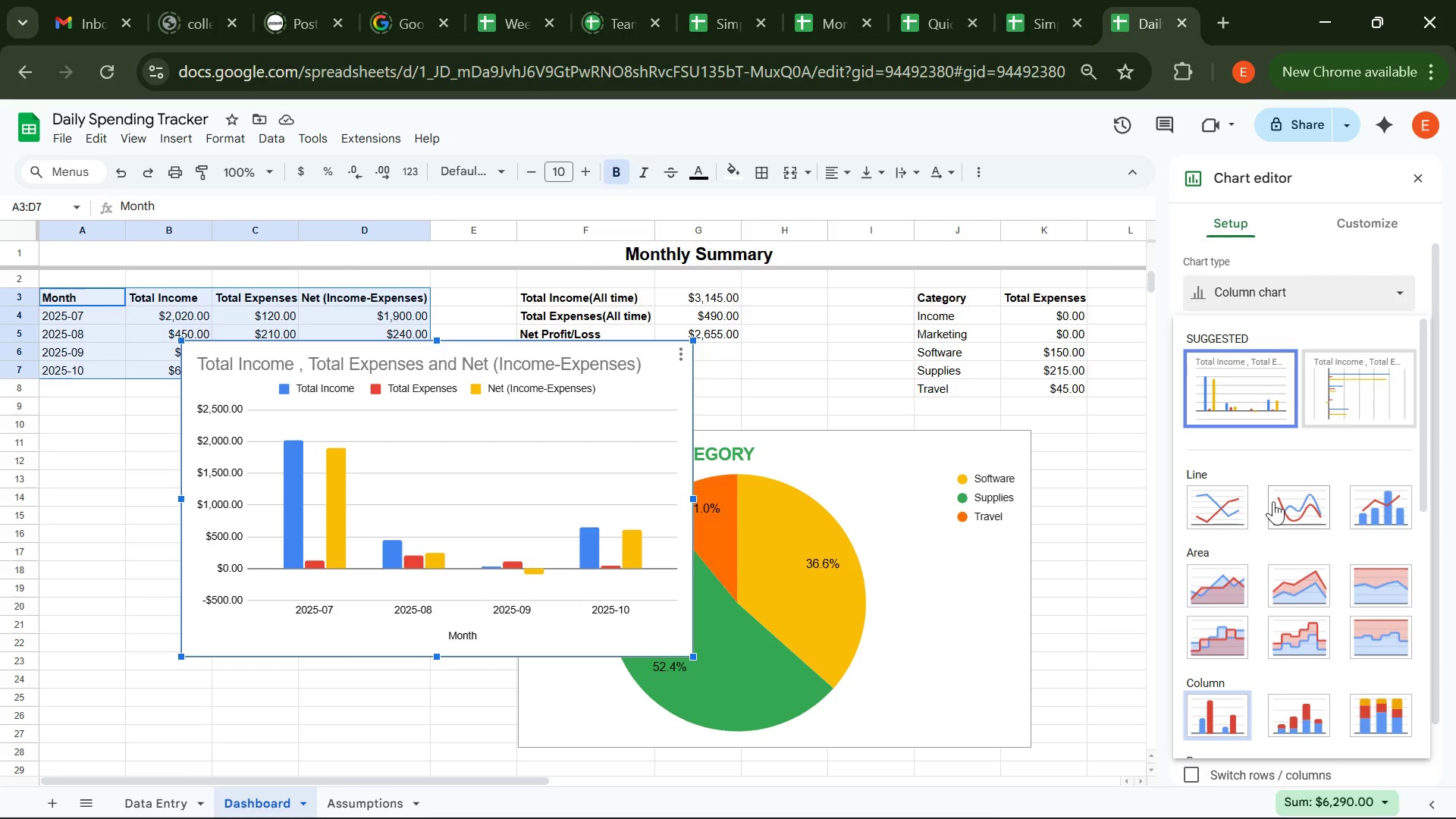 
left_click([1273, 501])
 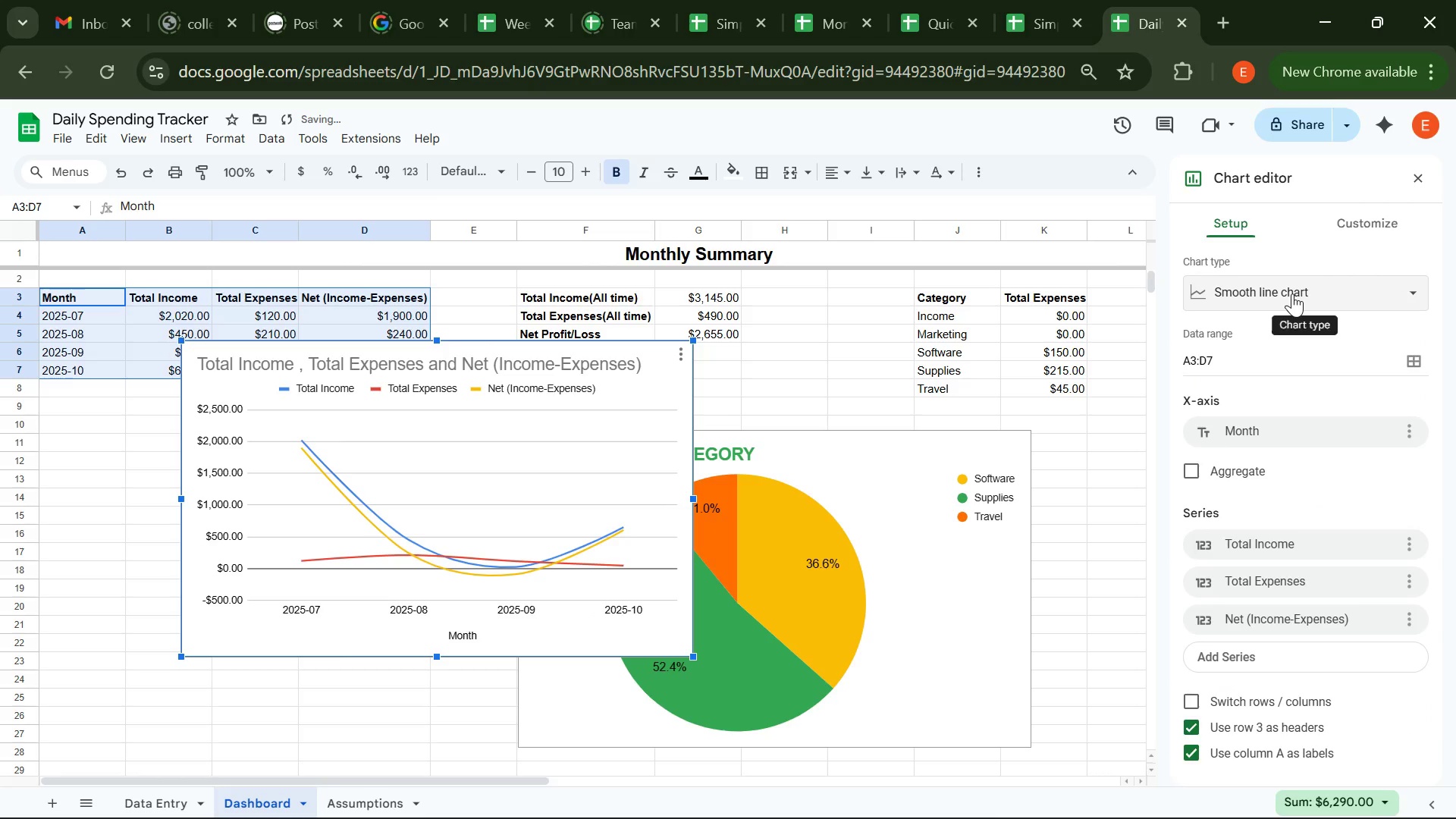 
left_click([1292, 293])
 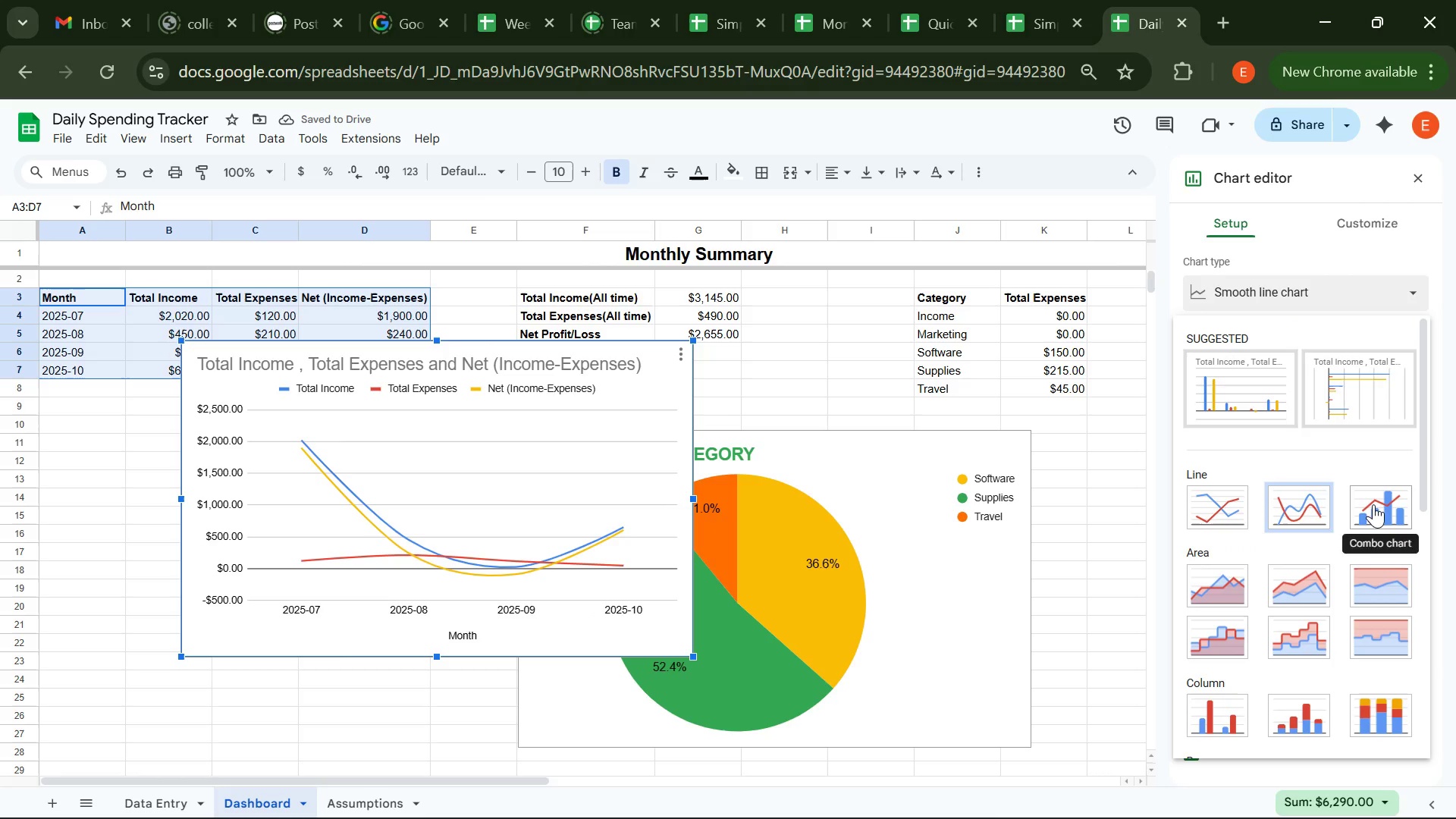 
left_click([1373, 504])
 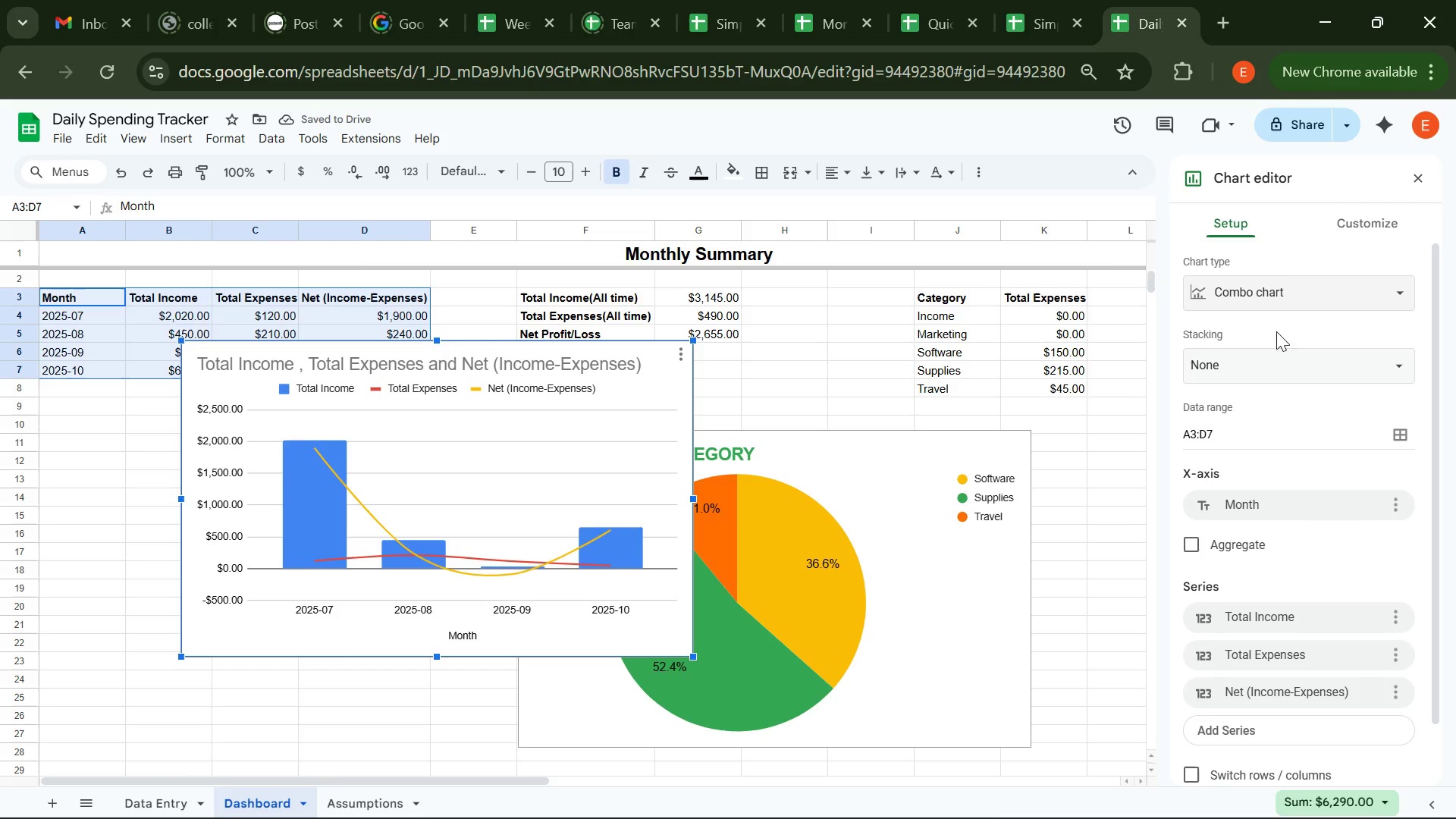 
left_click([1276, 297])
 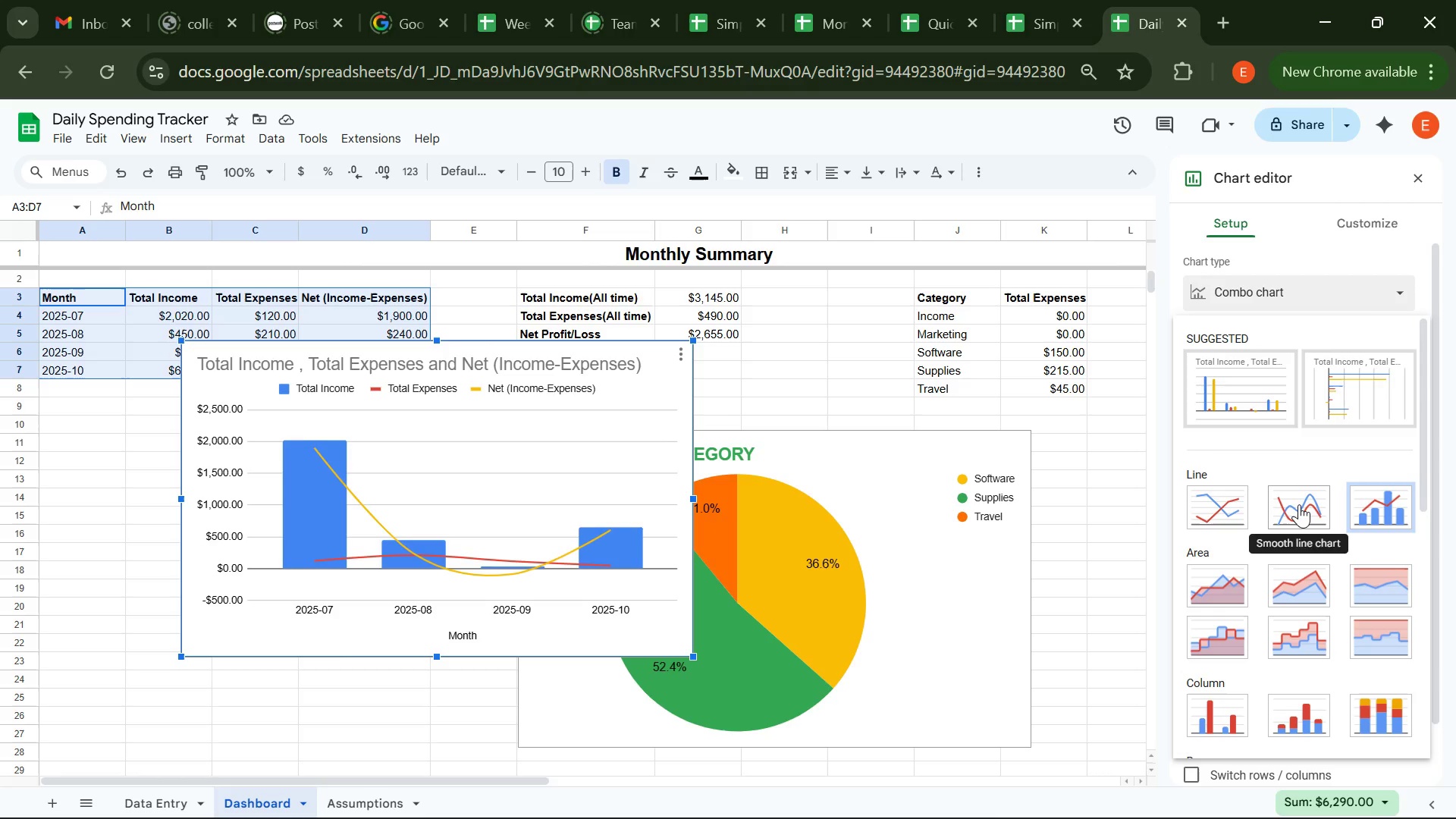 
left_click([1299, 504])
 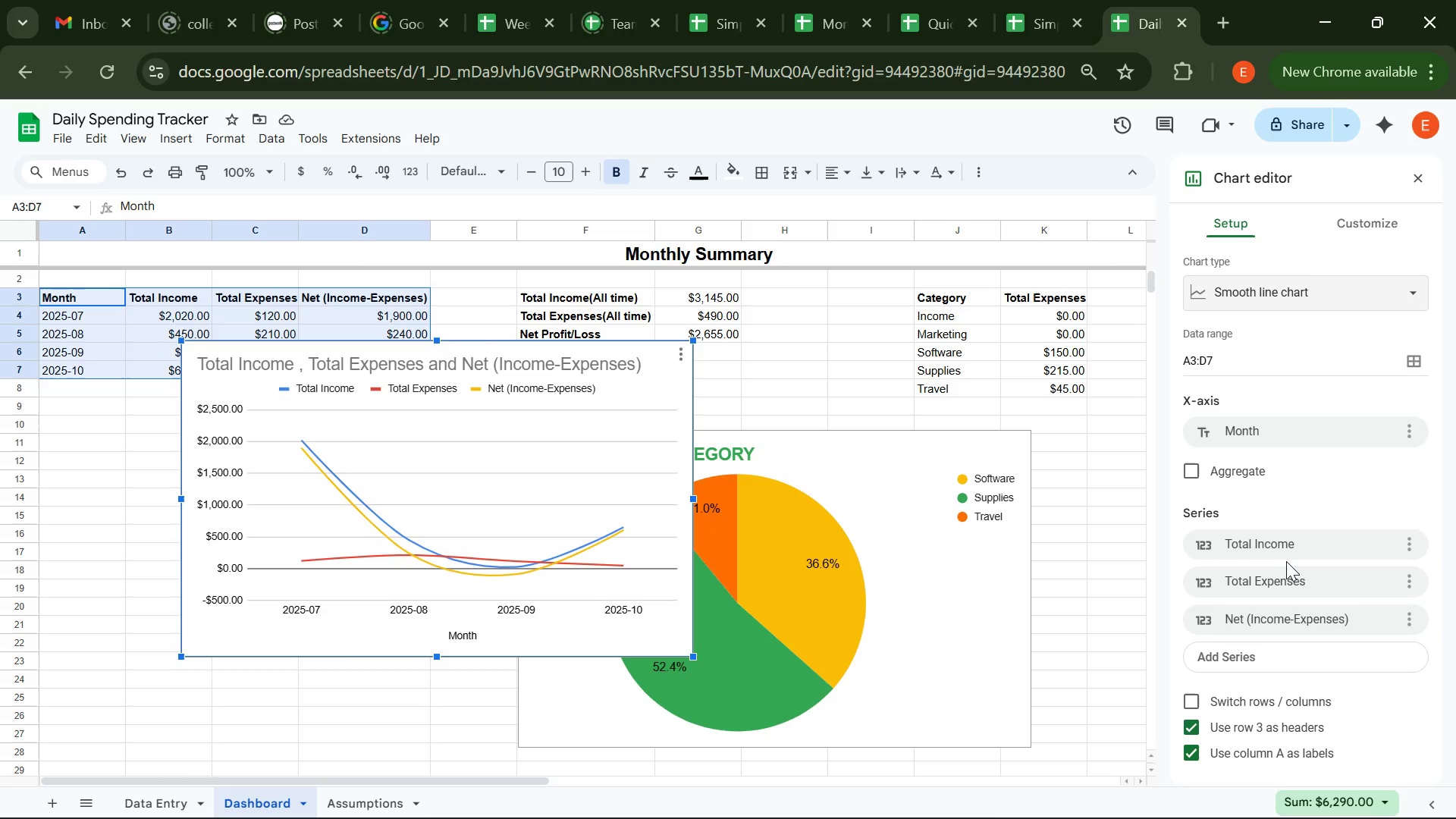 
wait(40.57)
 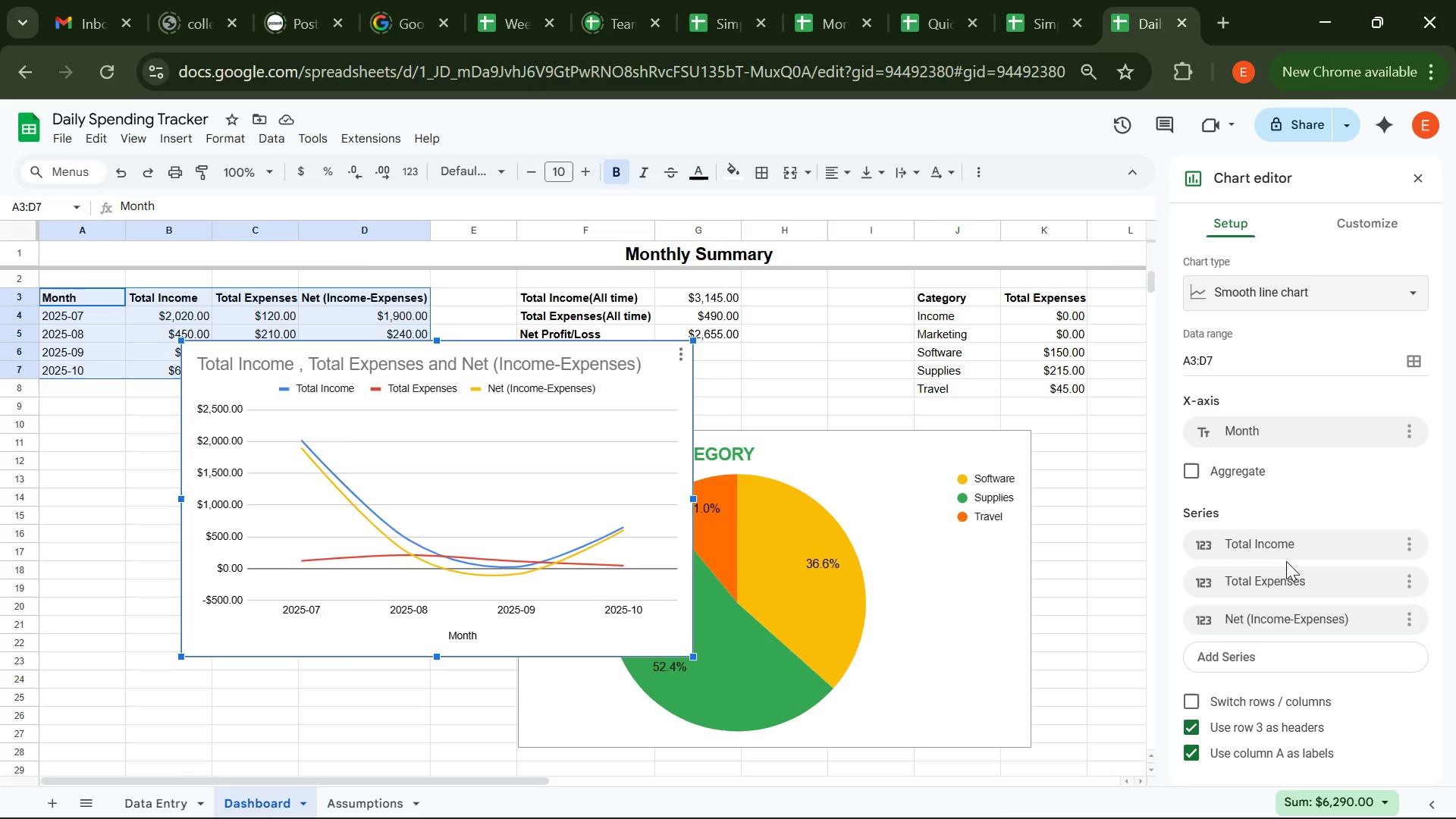 
hold_key(key=VolumeUp, duration=1.17)
 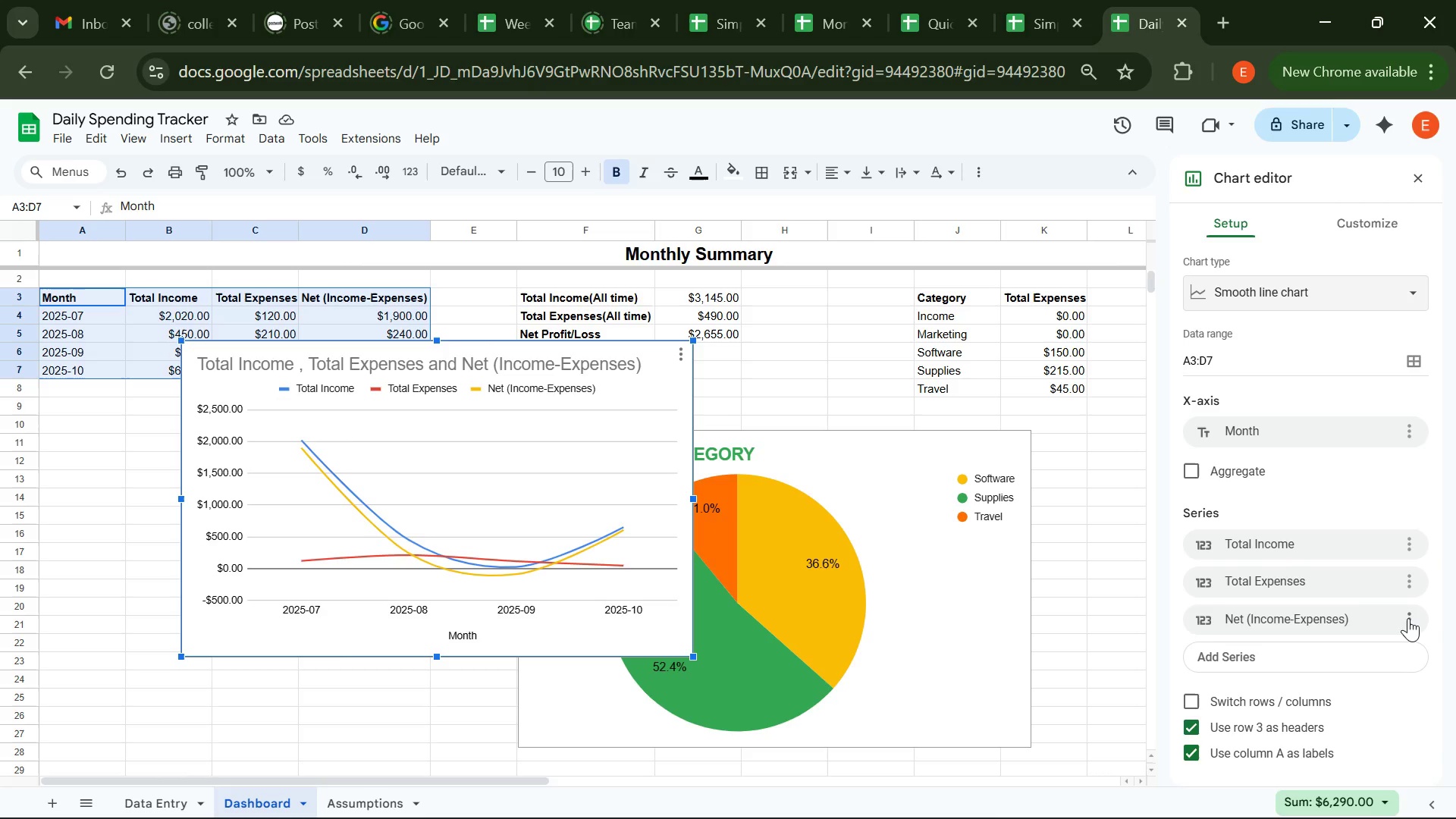 
wait(14.76)
 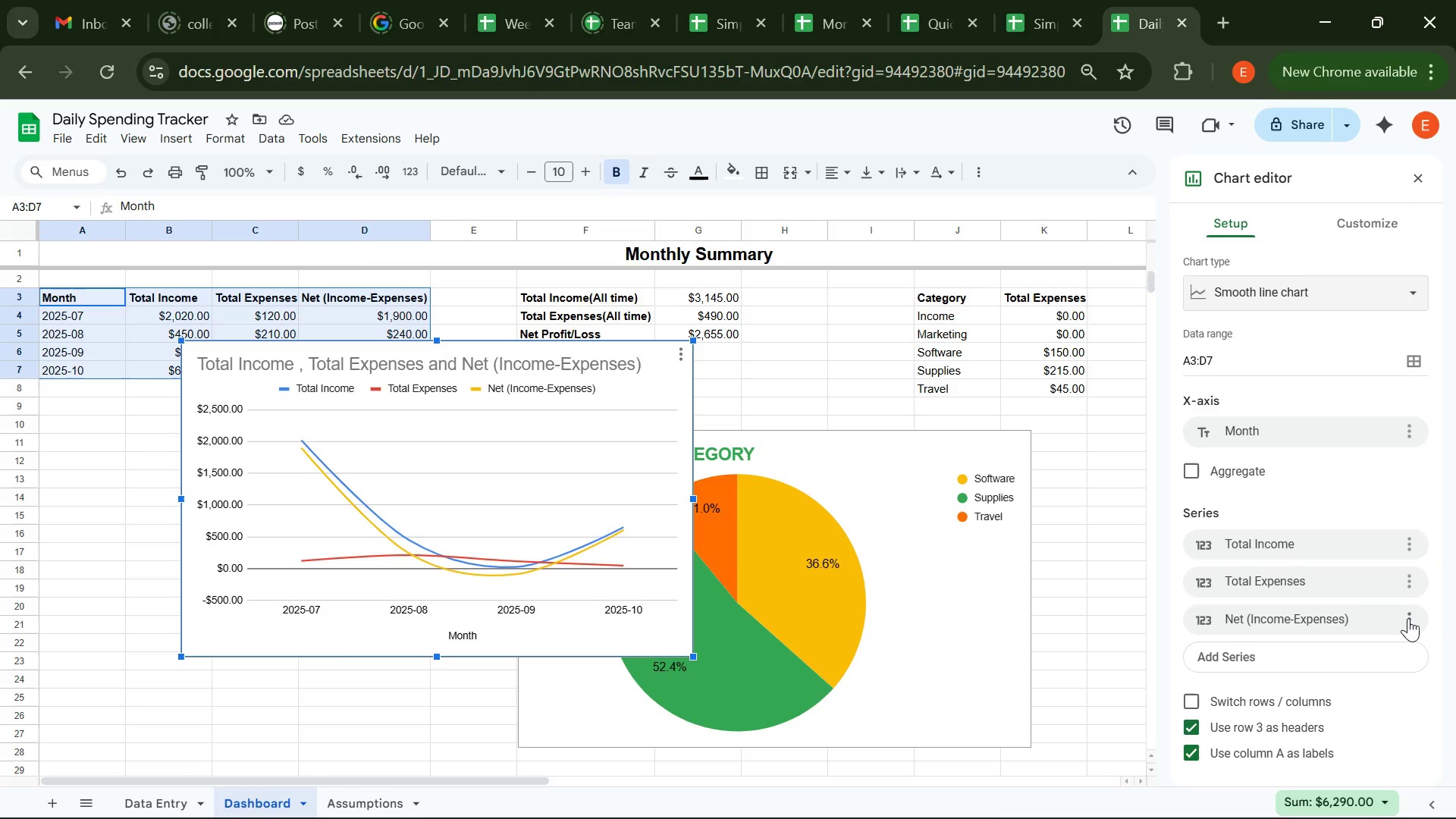 
left_click([1408, 618])
 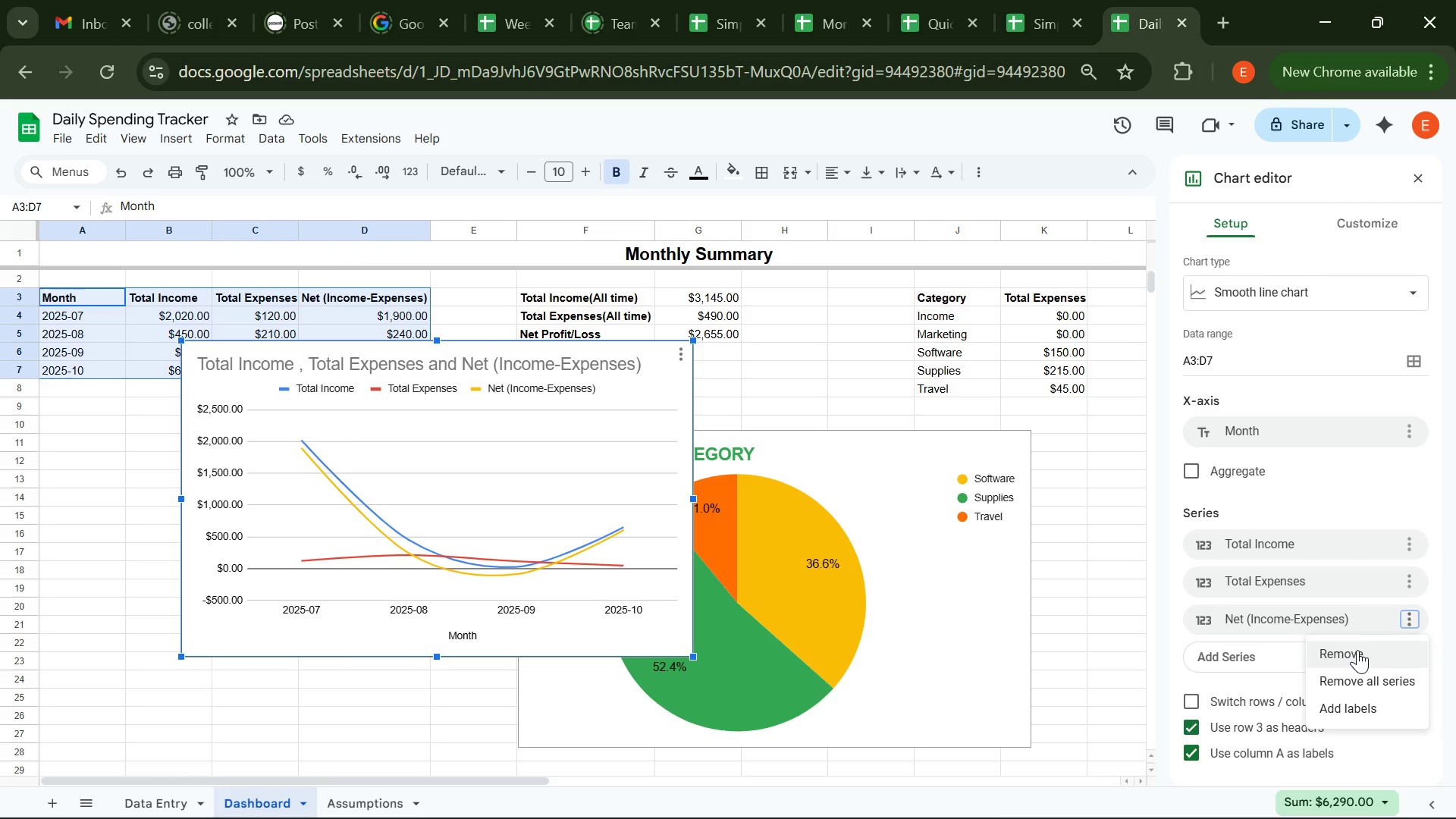 
left_click([1357, 650])
 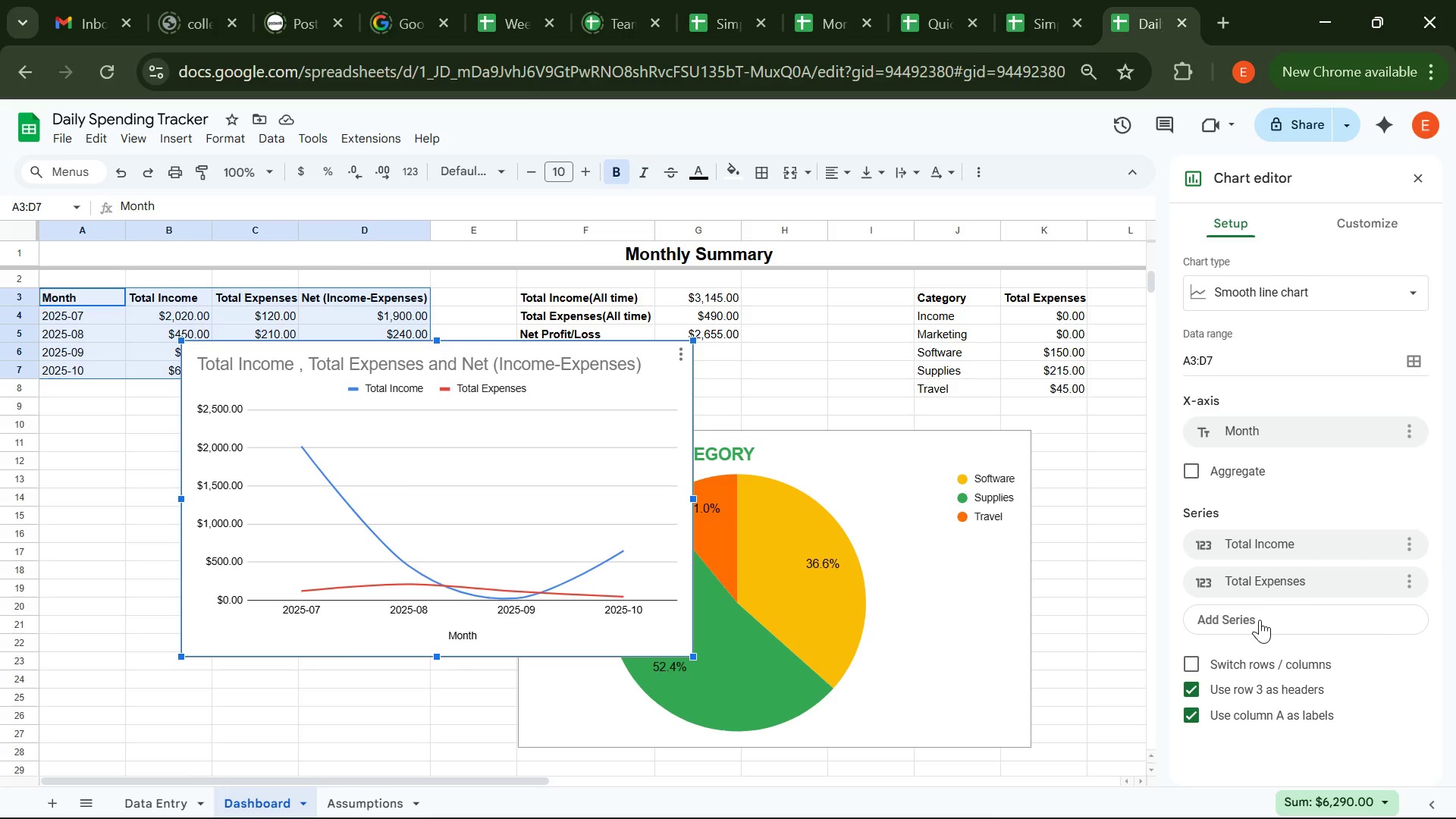 
wait(7.78)
 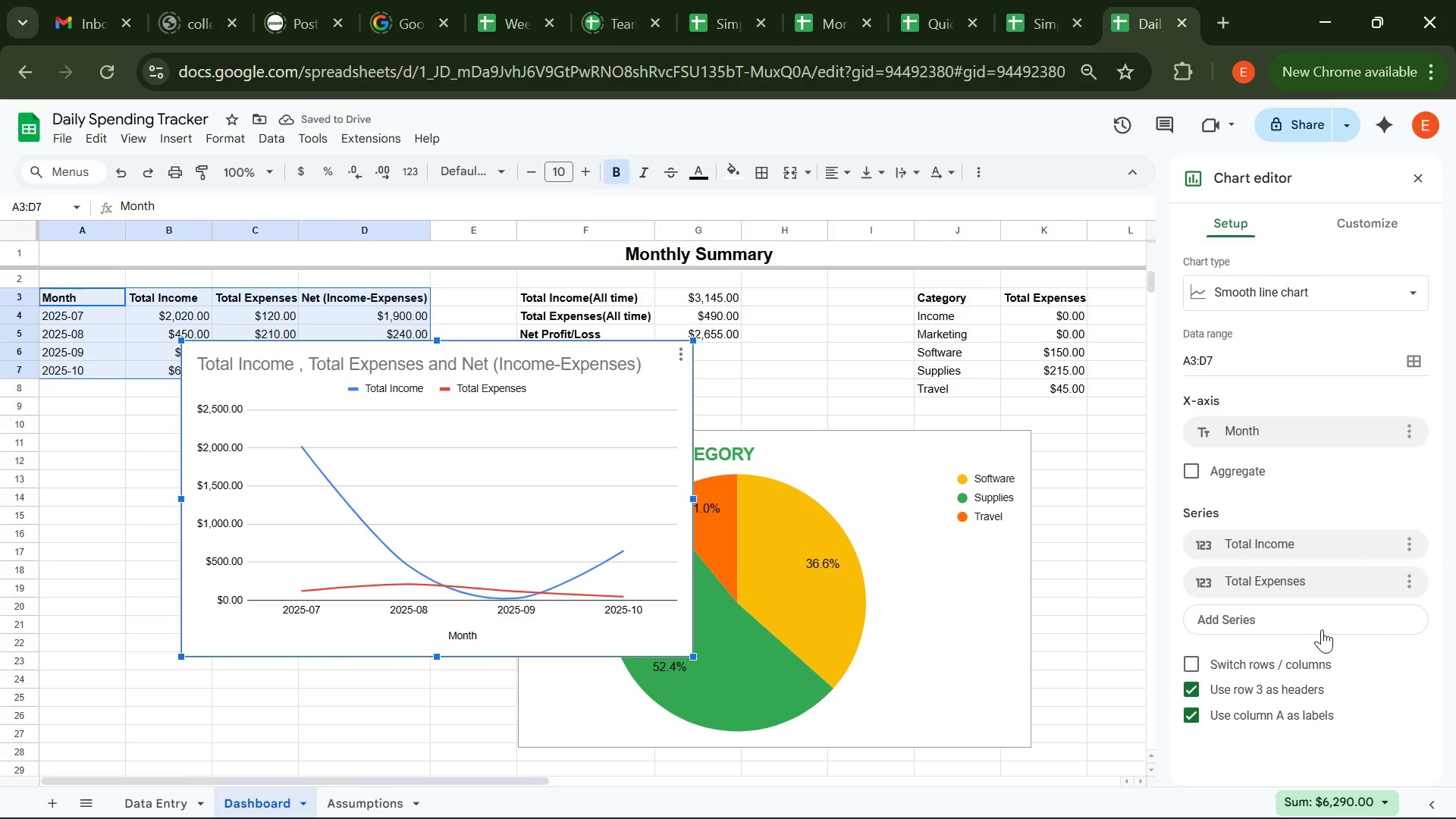 
left_click([1247, 619])
 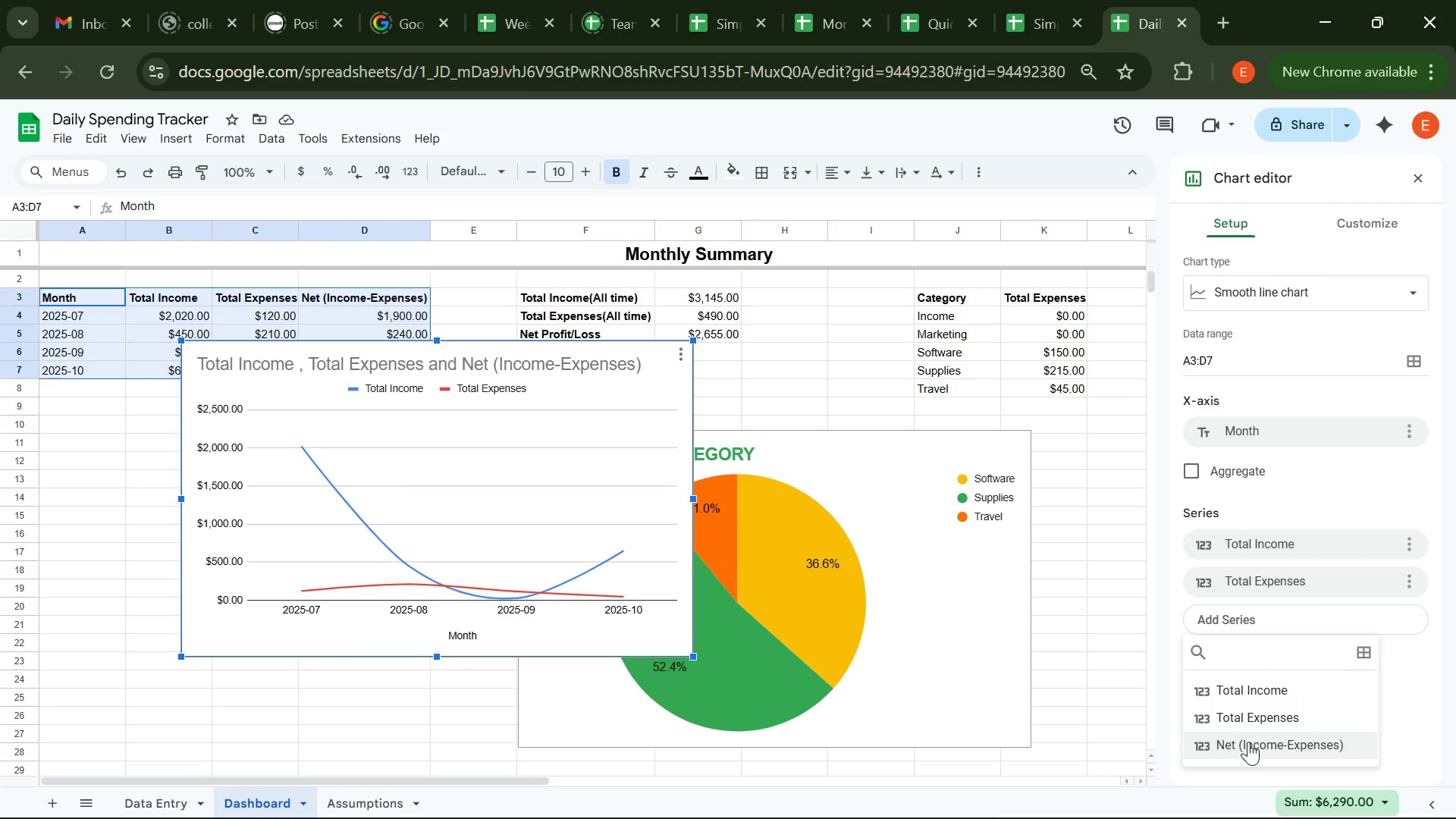 
left_click([1248, 742])
 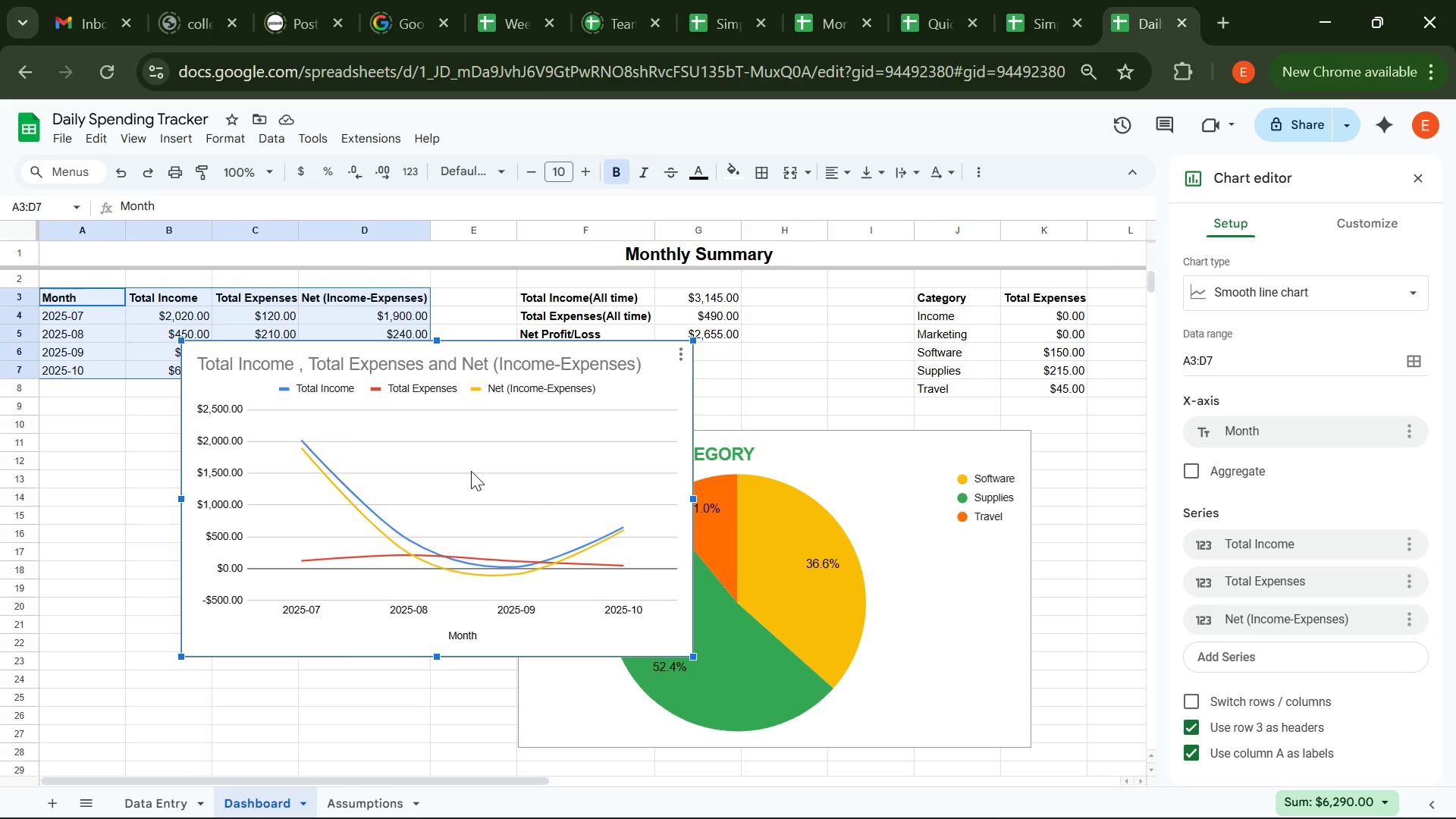 
wait(18.63)
 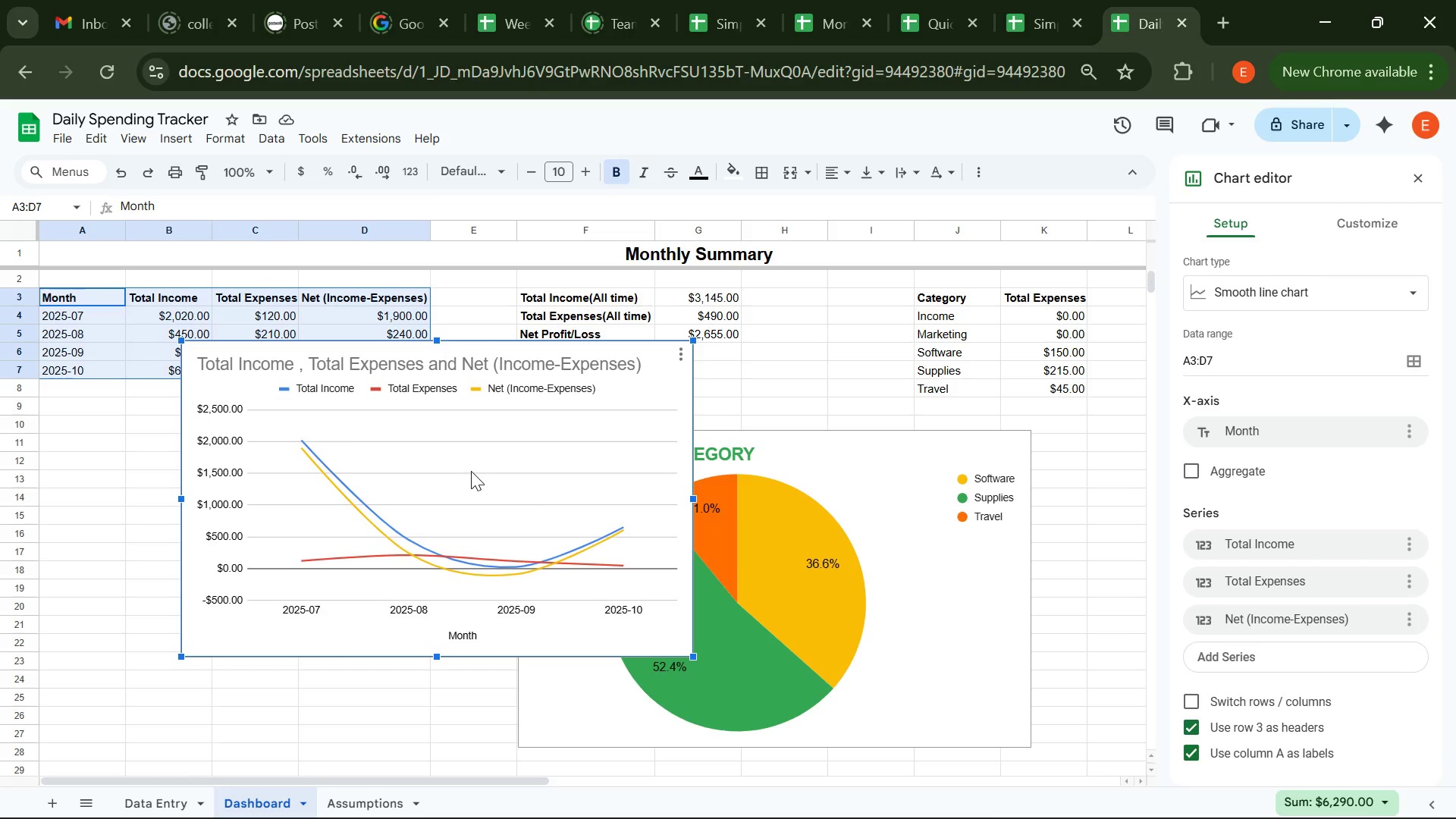 
left_click([1407, 624])
 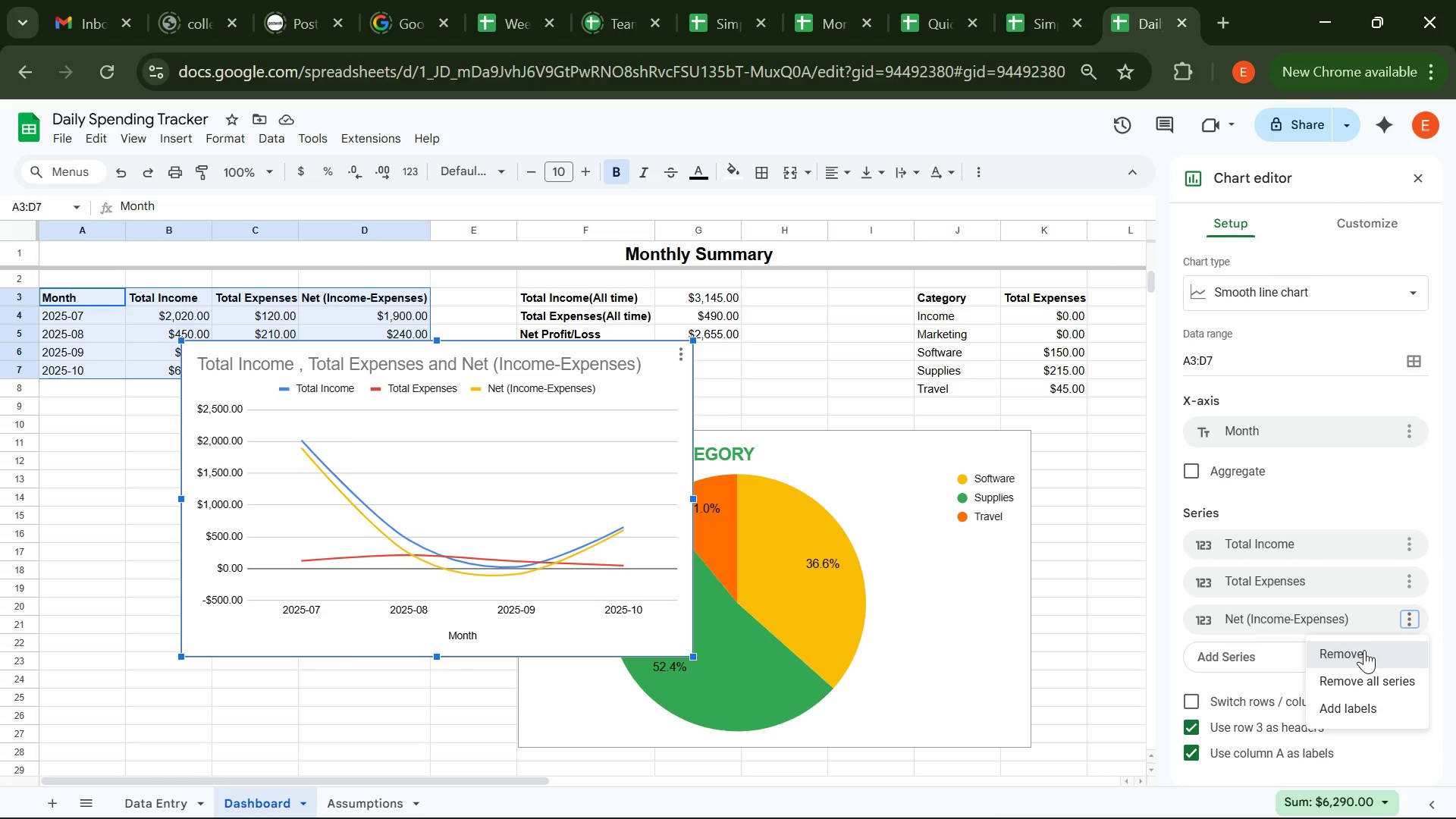 
left_click([1364, 650])
 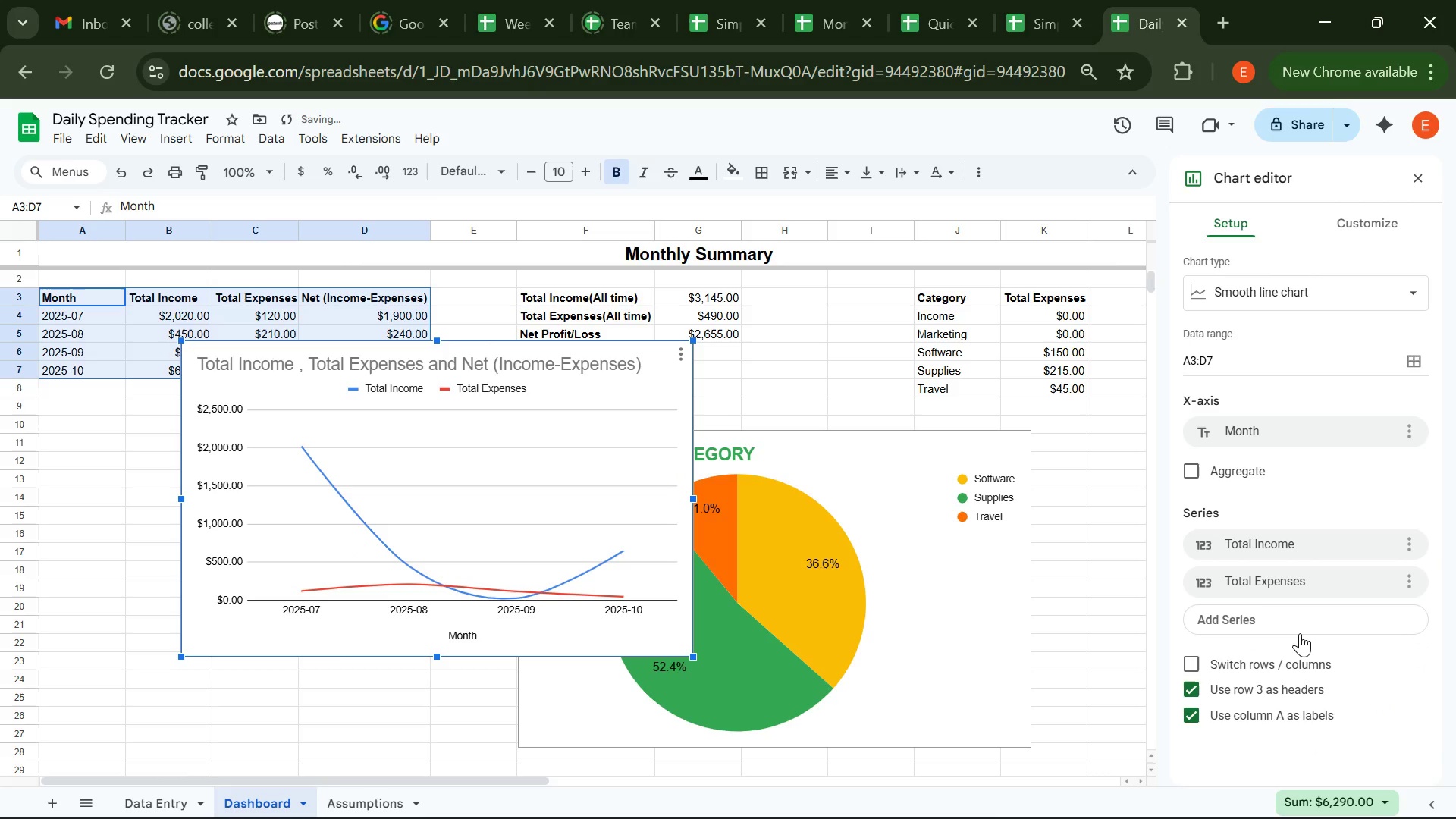 
wait(11.22)
 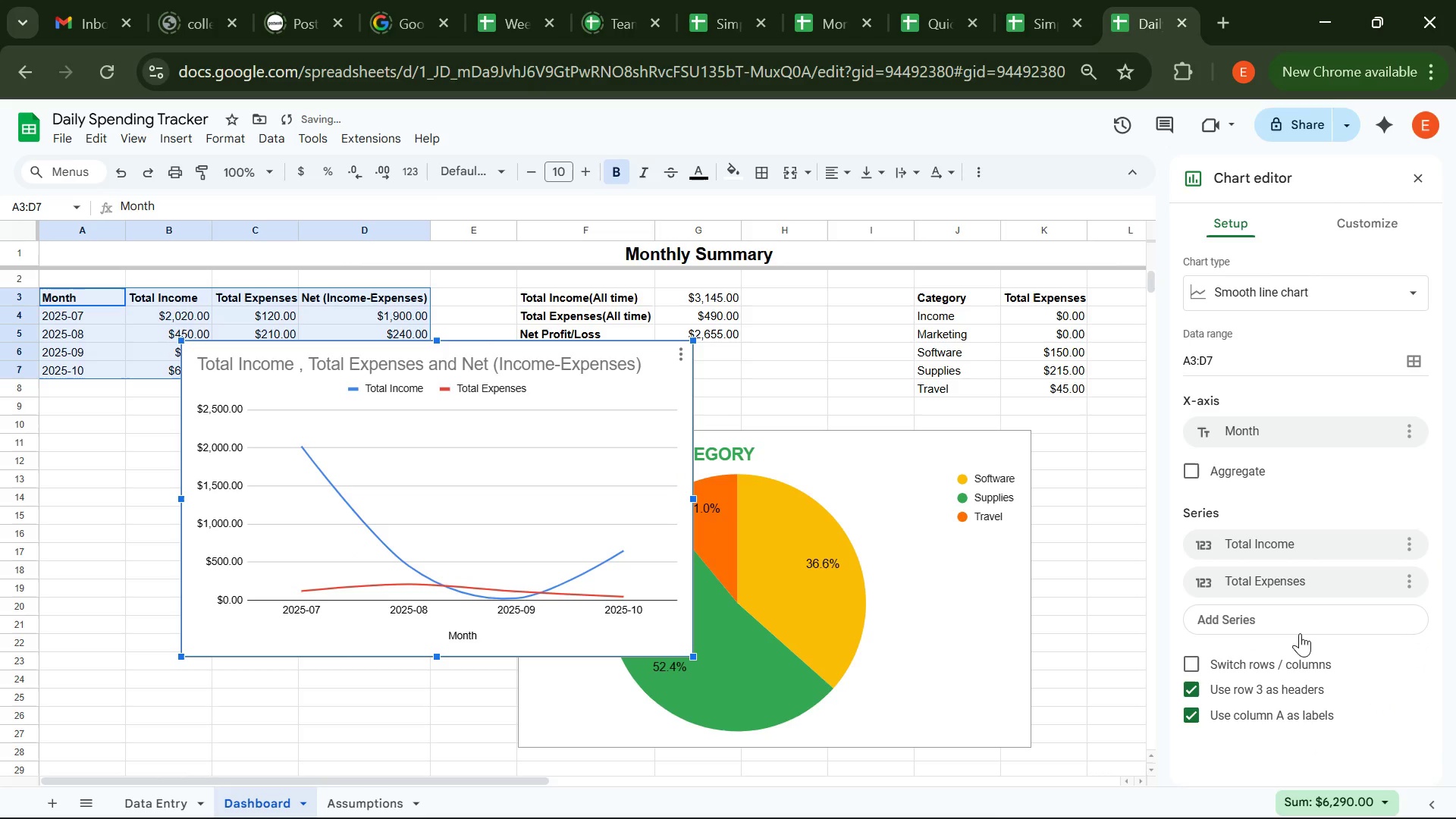 
left_click([1351, 221])
 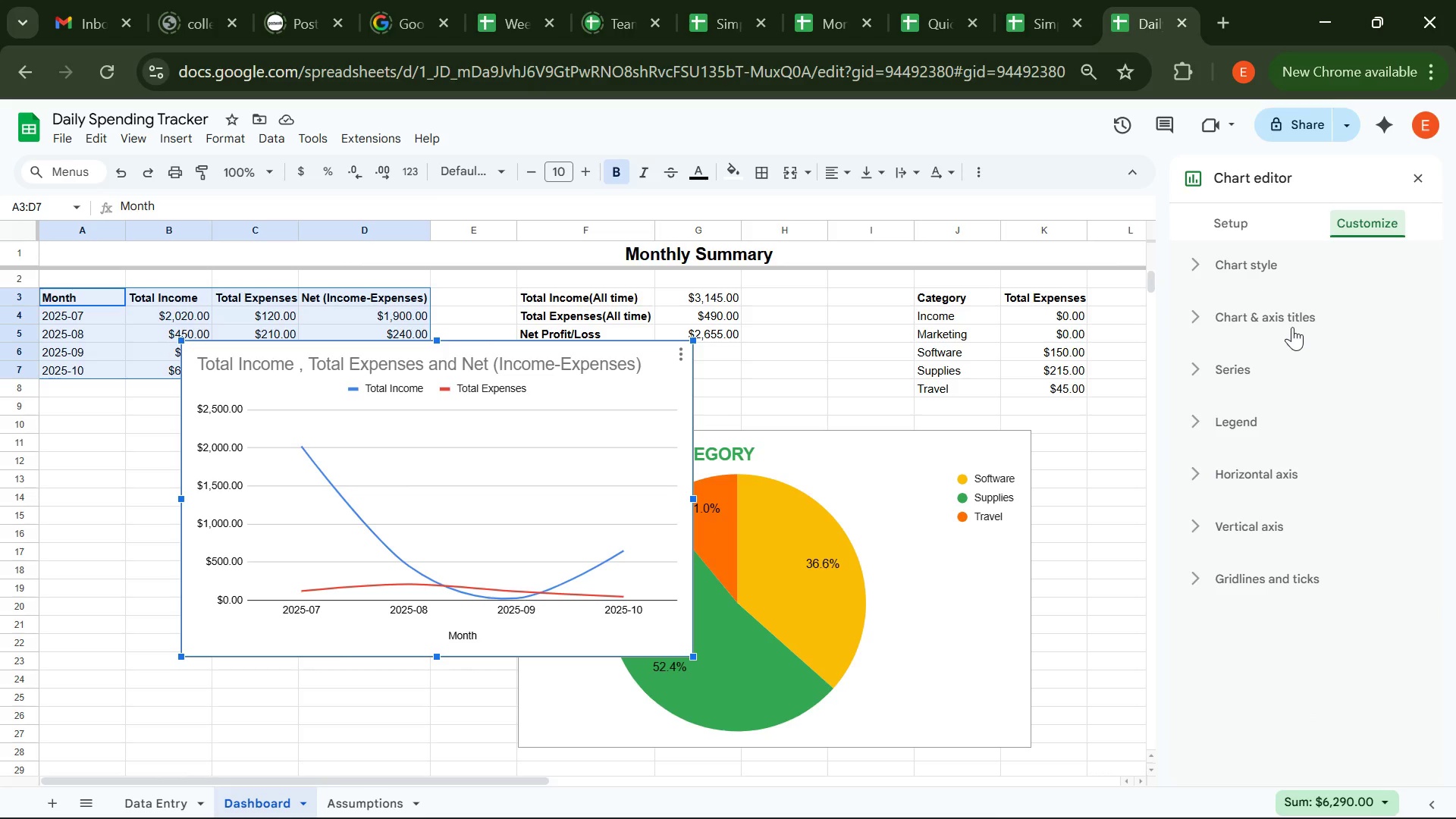 
left_click([1288, 322])
 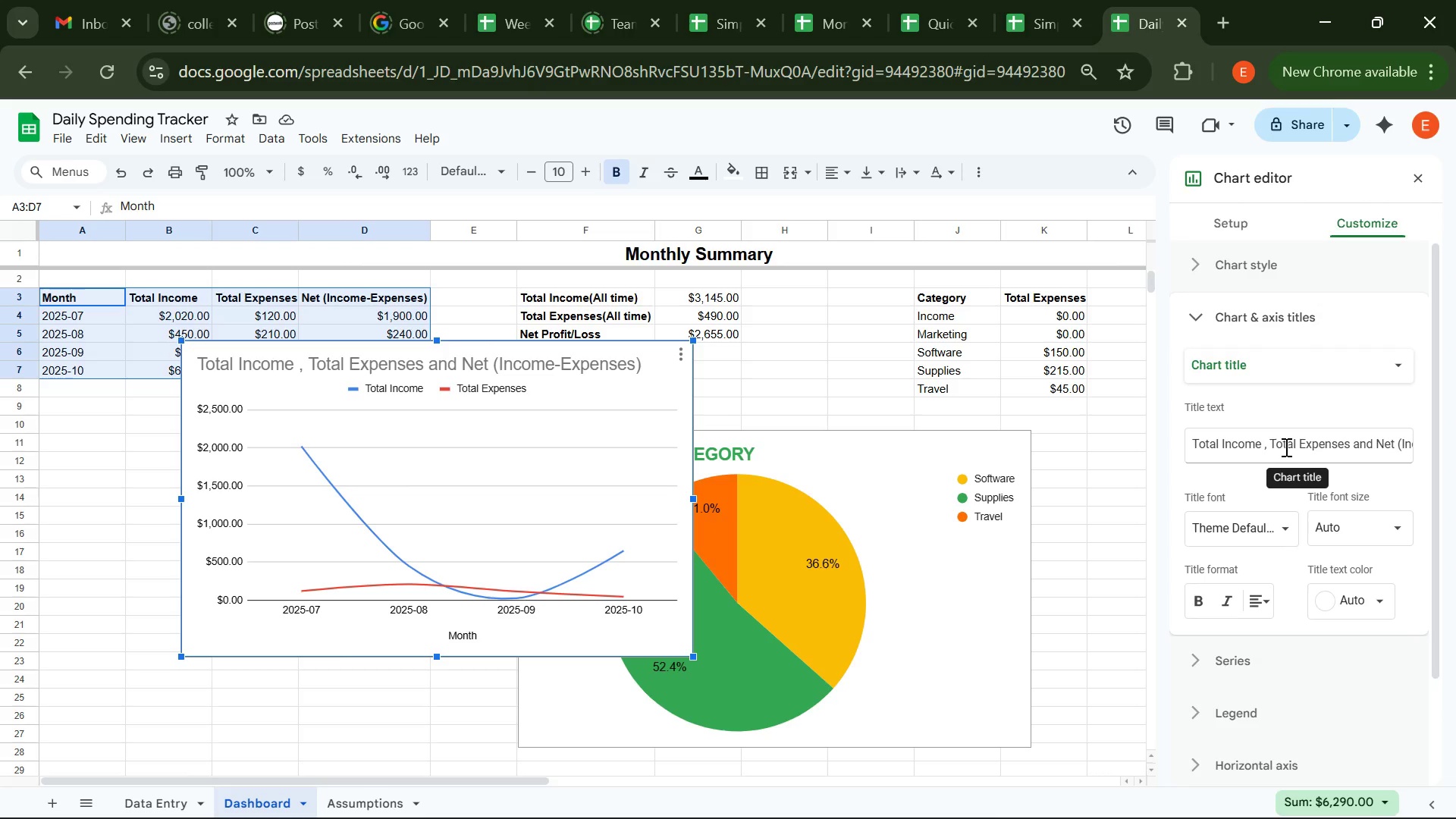 
left_click([1294, 444])
 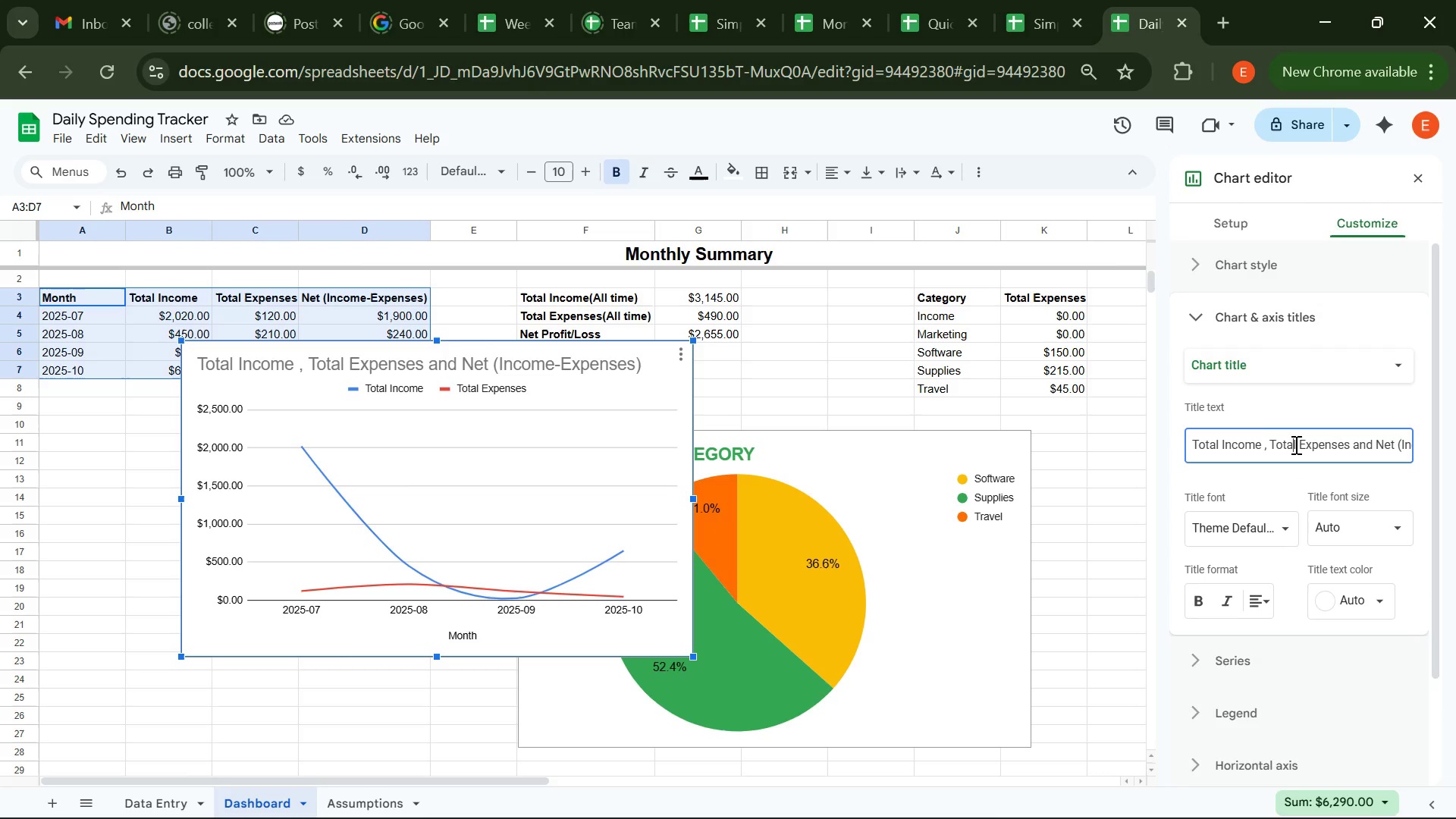 
key(Backspace)
 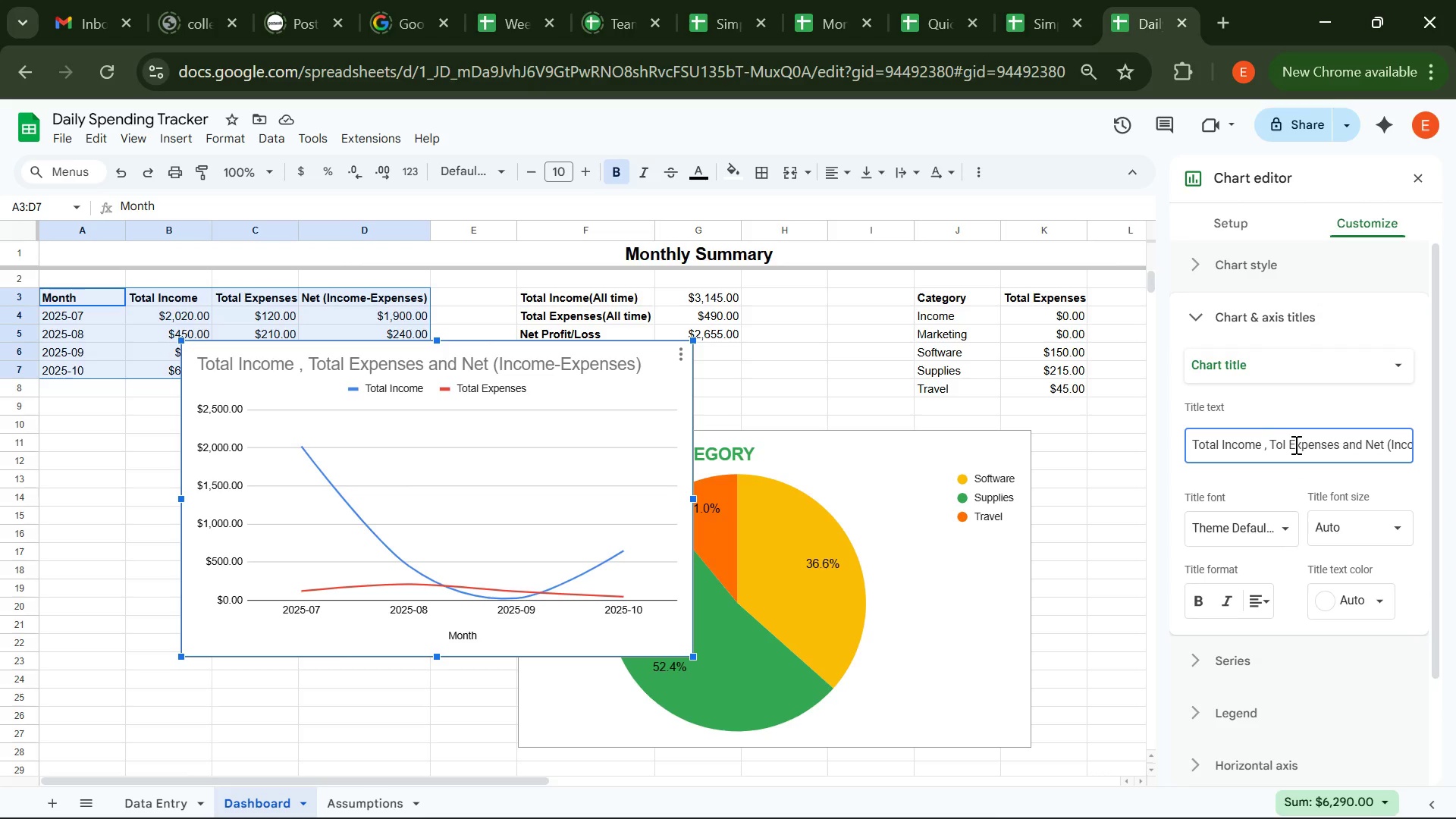 
key(Backspace)
 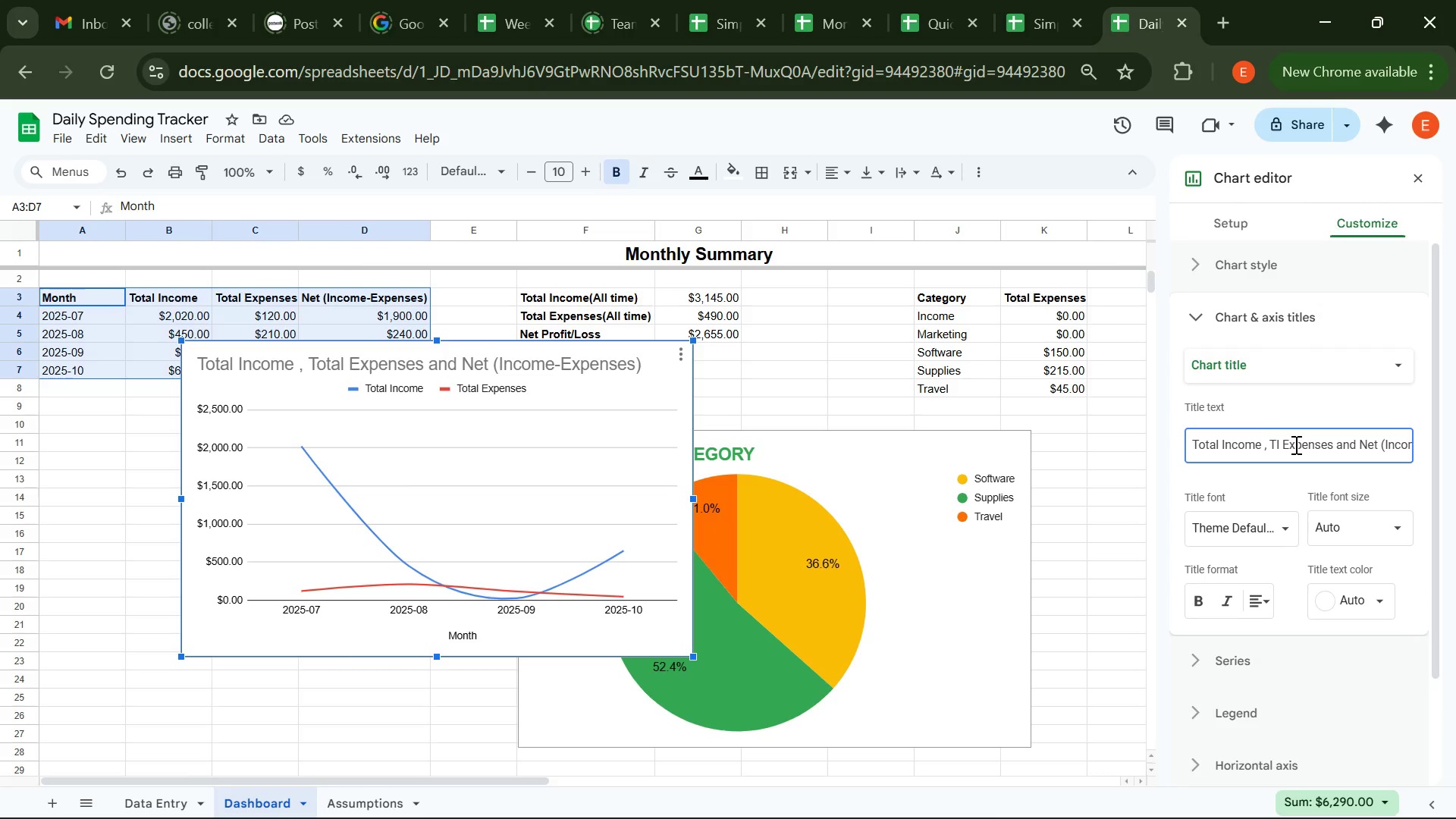 
key(Backspace)
 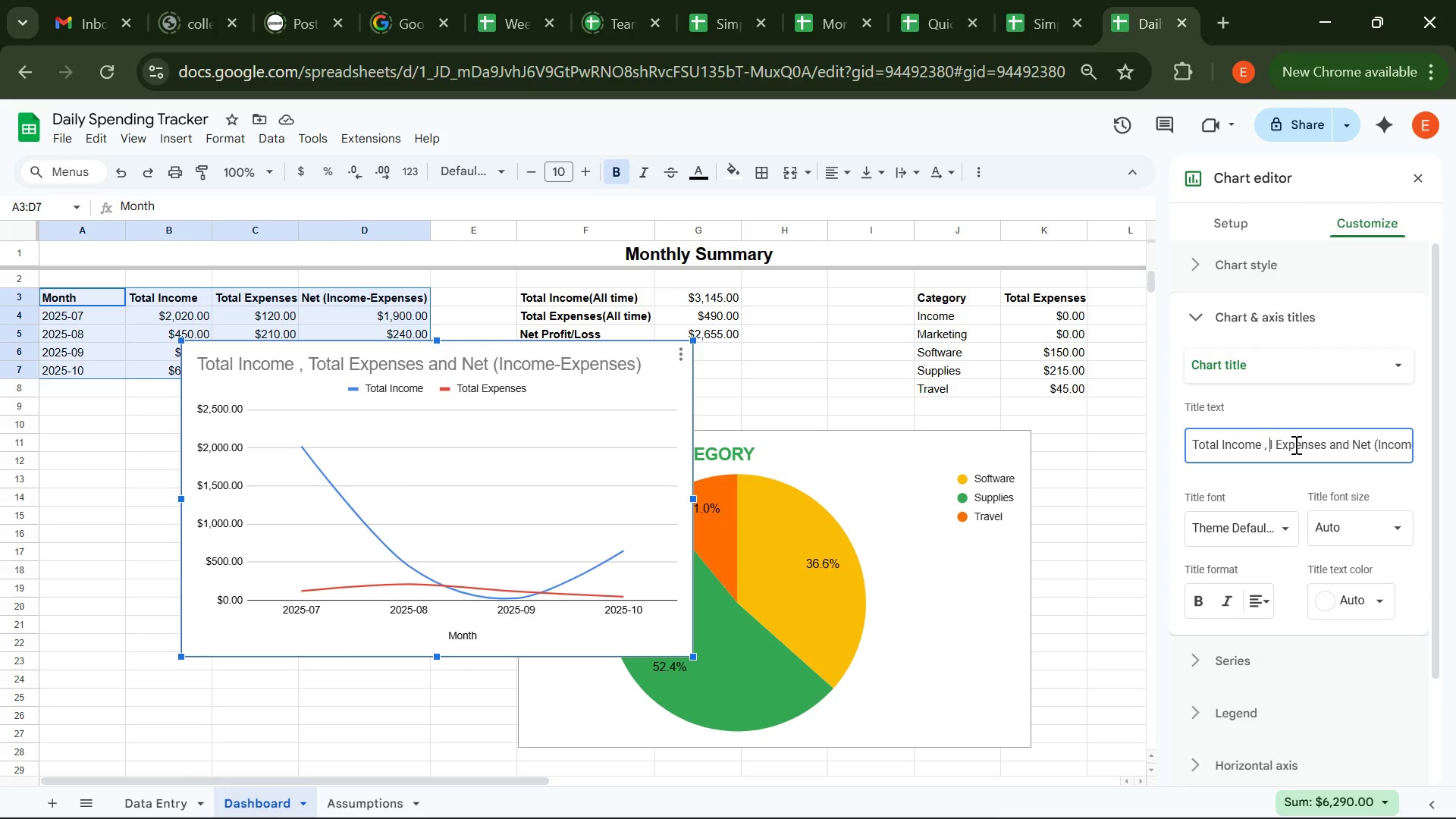 
key(Backspace)
 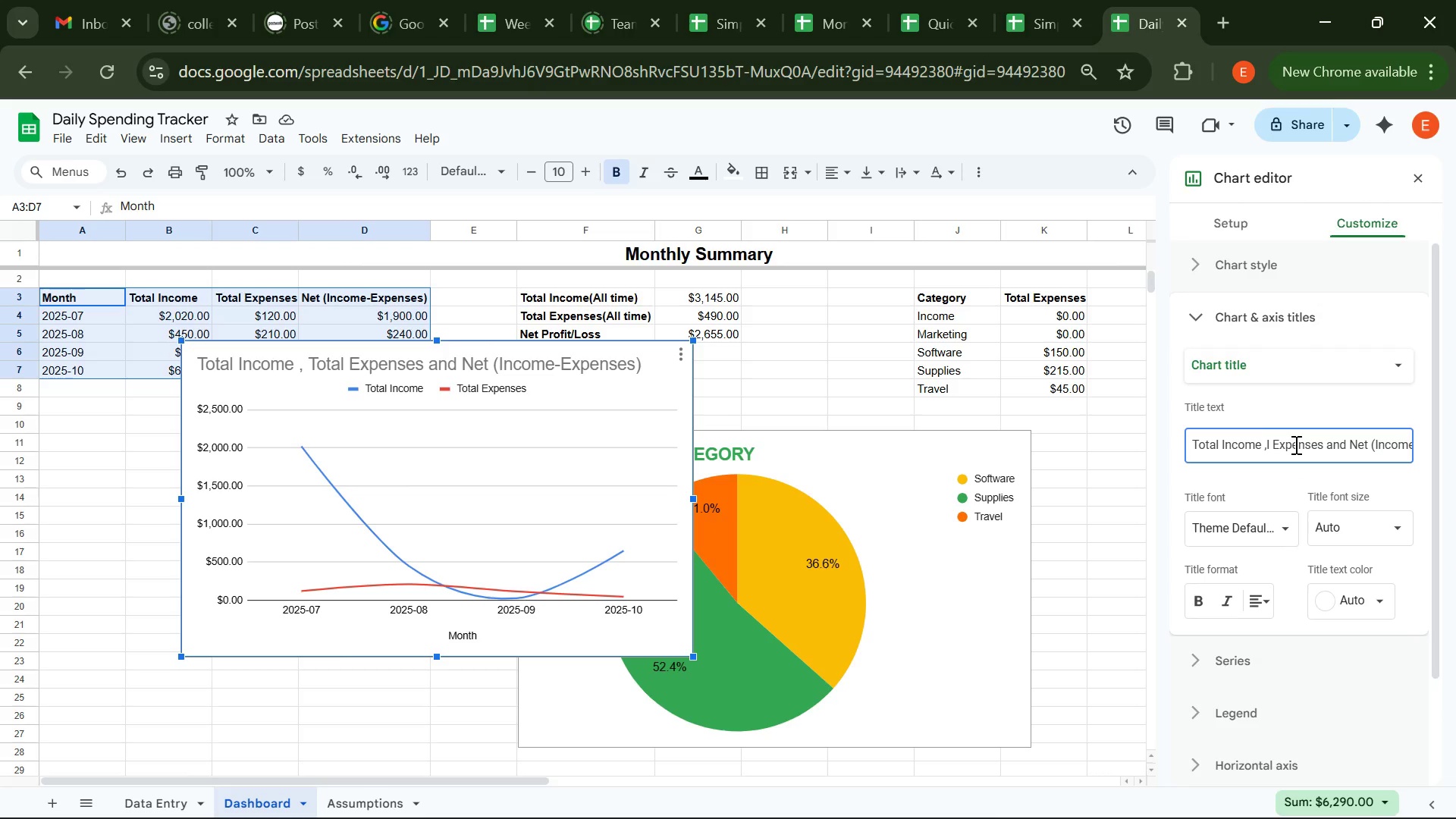 
key(Backspace)
 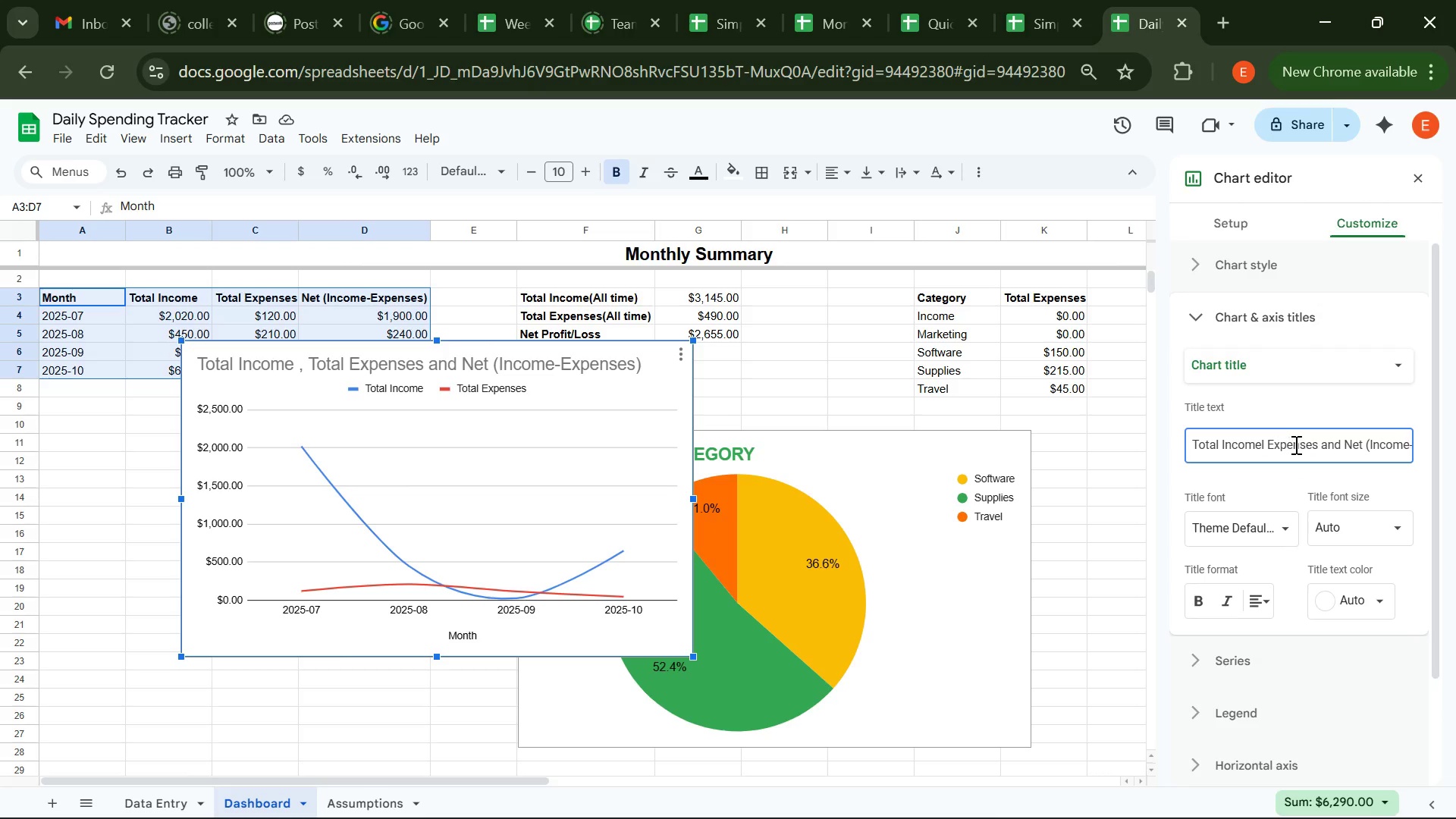 
key(Backspace)
 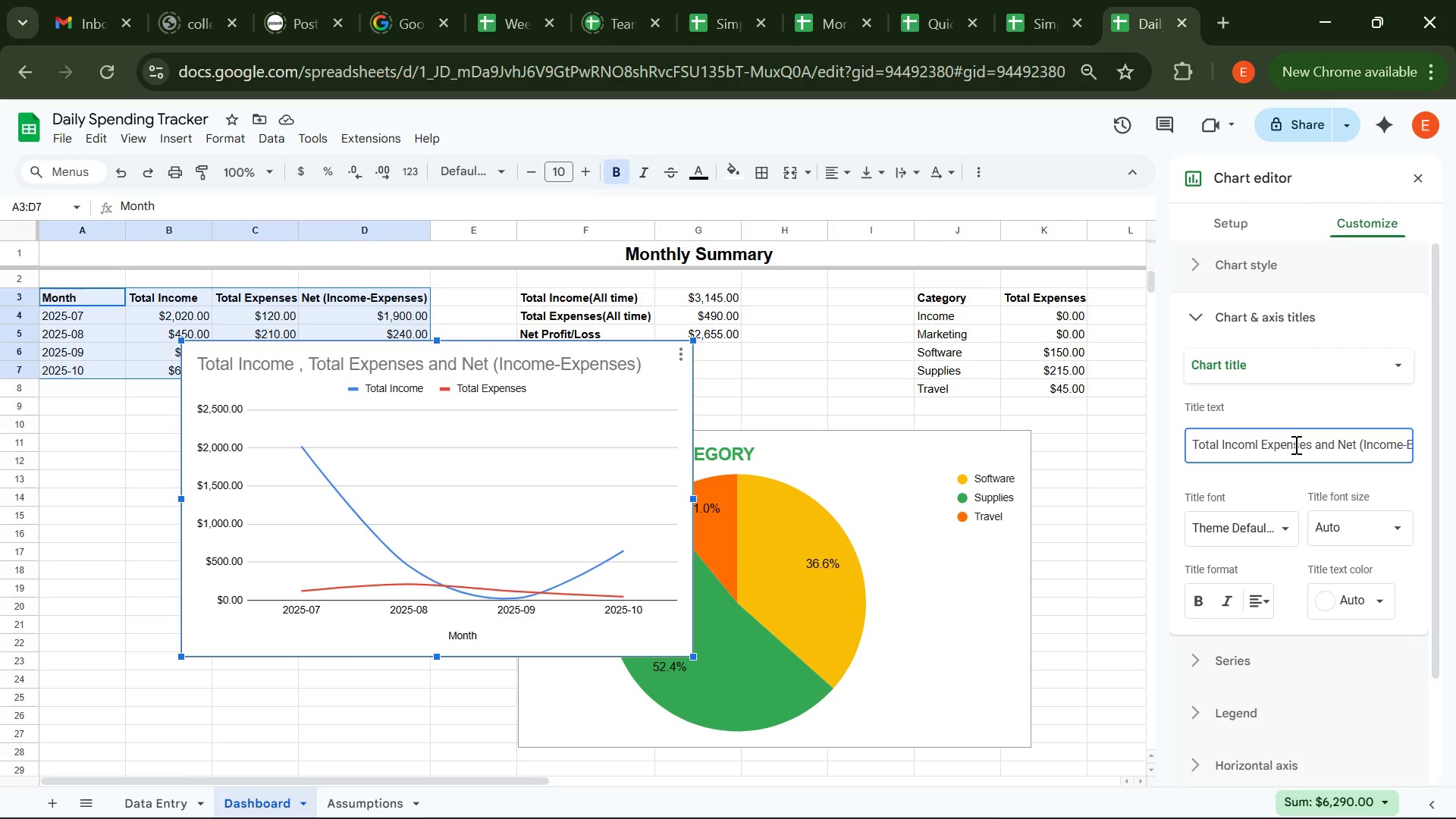 
key(Backspace)
 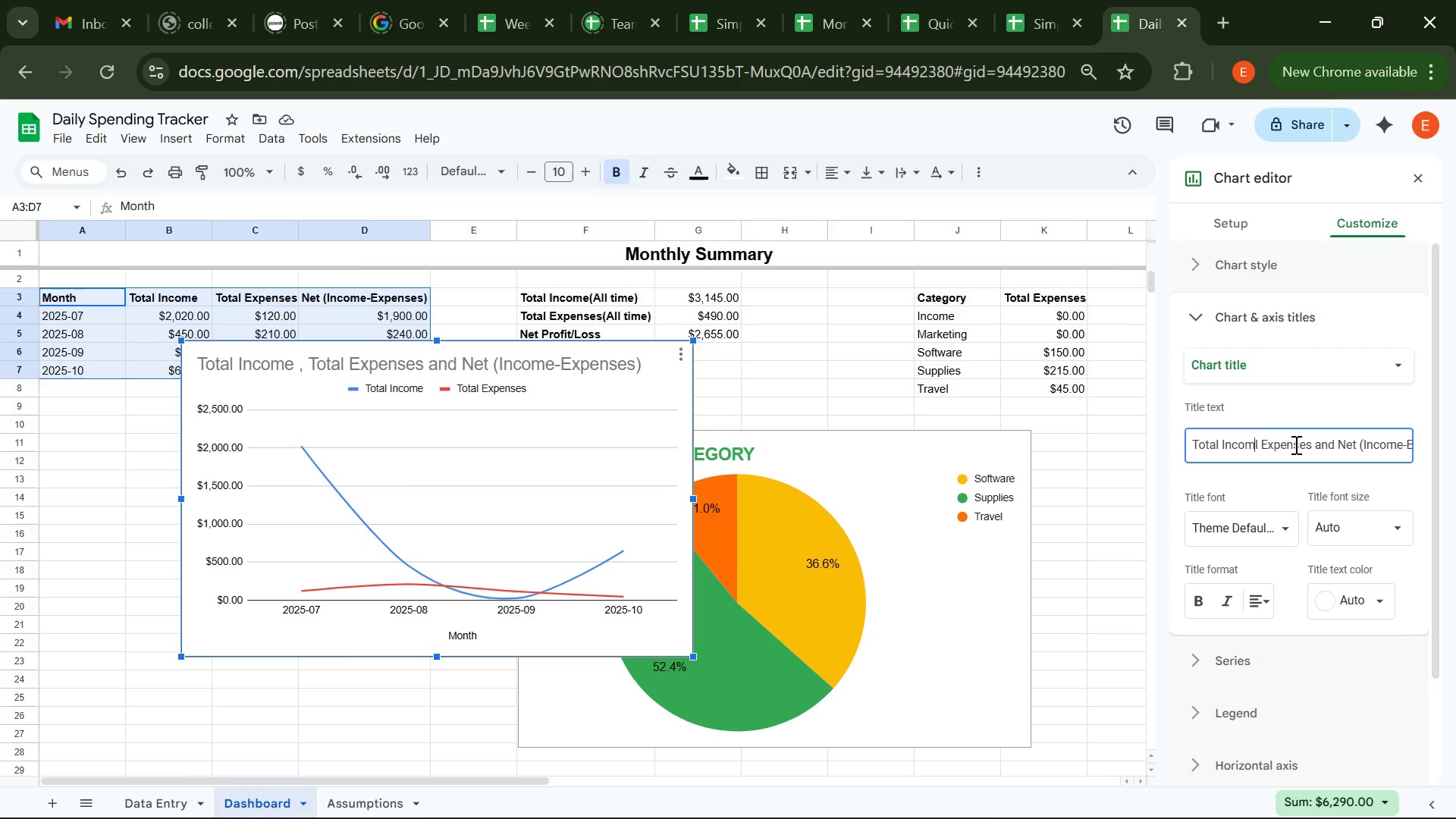 
key(Backspace)
 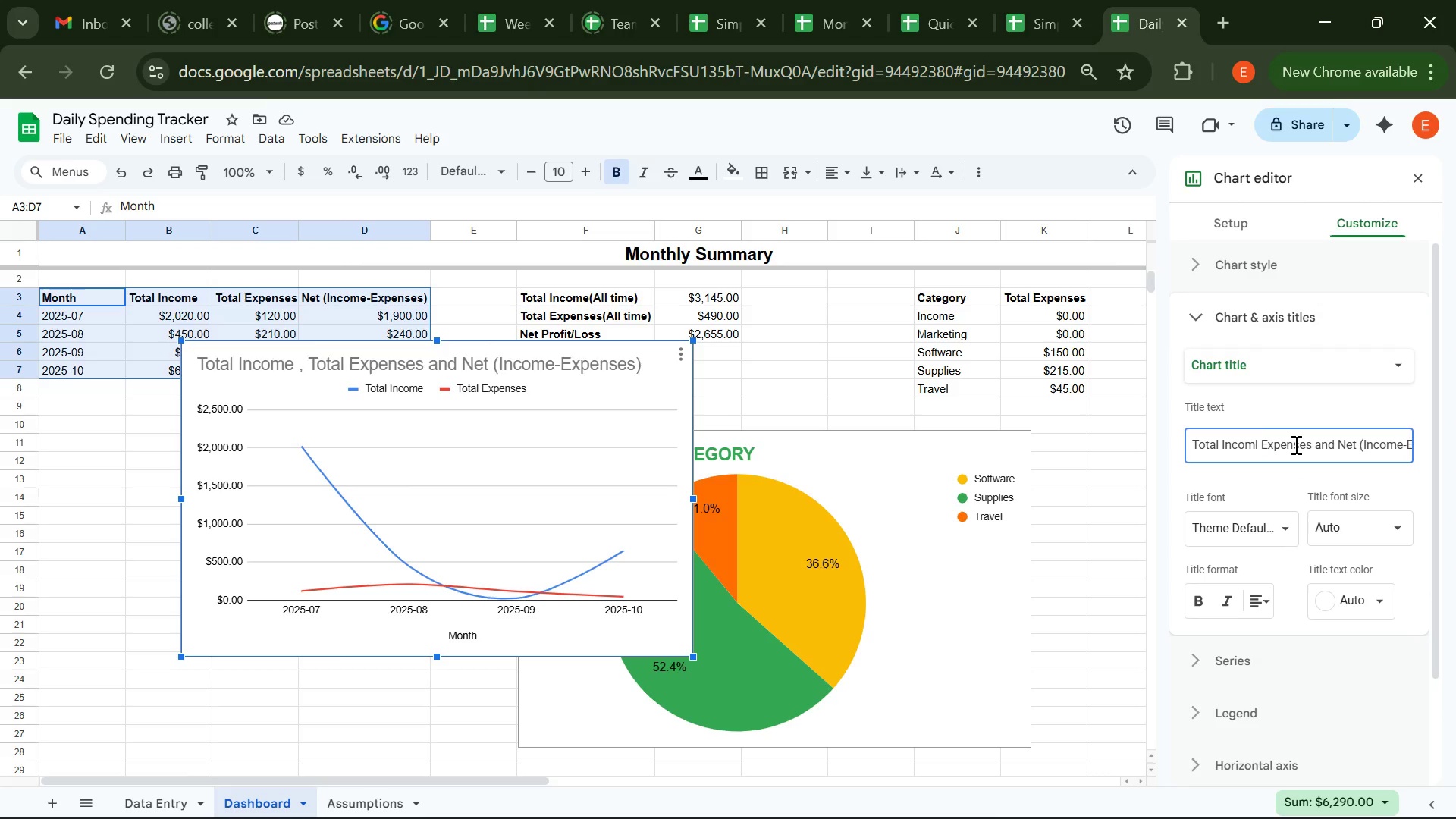 
hold_key(key=ArrowRight, duration=1.51)
 